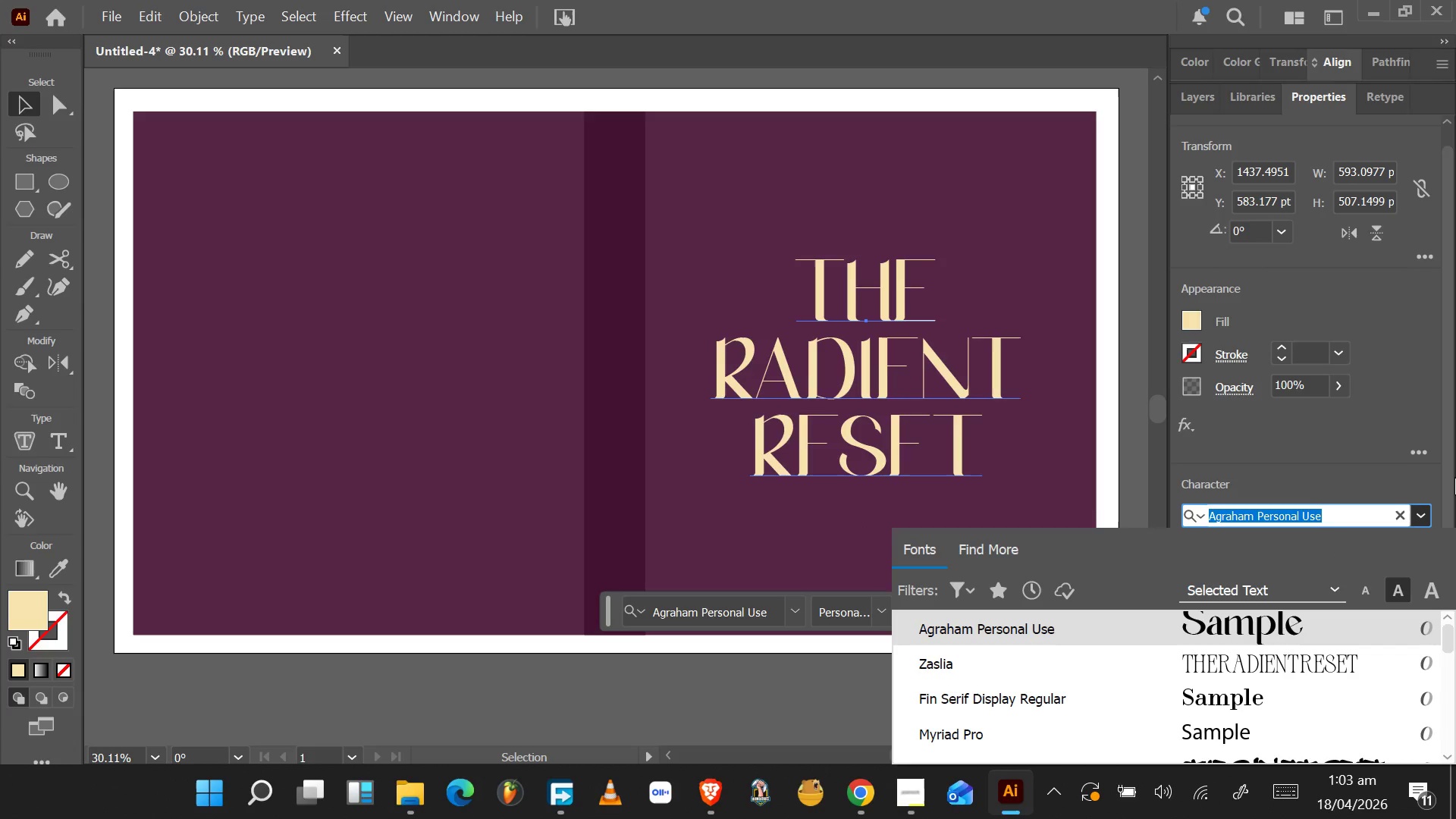 
left_click_drag(start_coordinate=[1453, 467], to_coordinate=[1452, 813])
 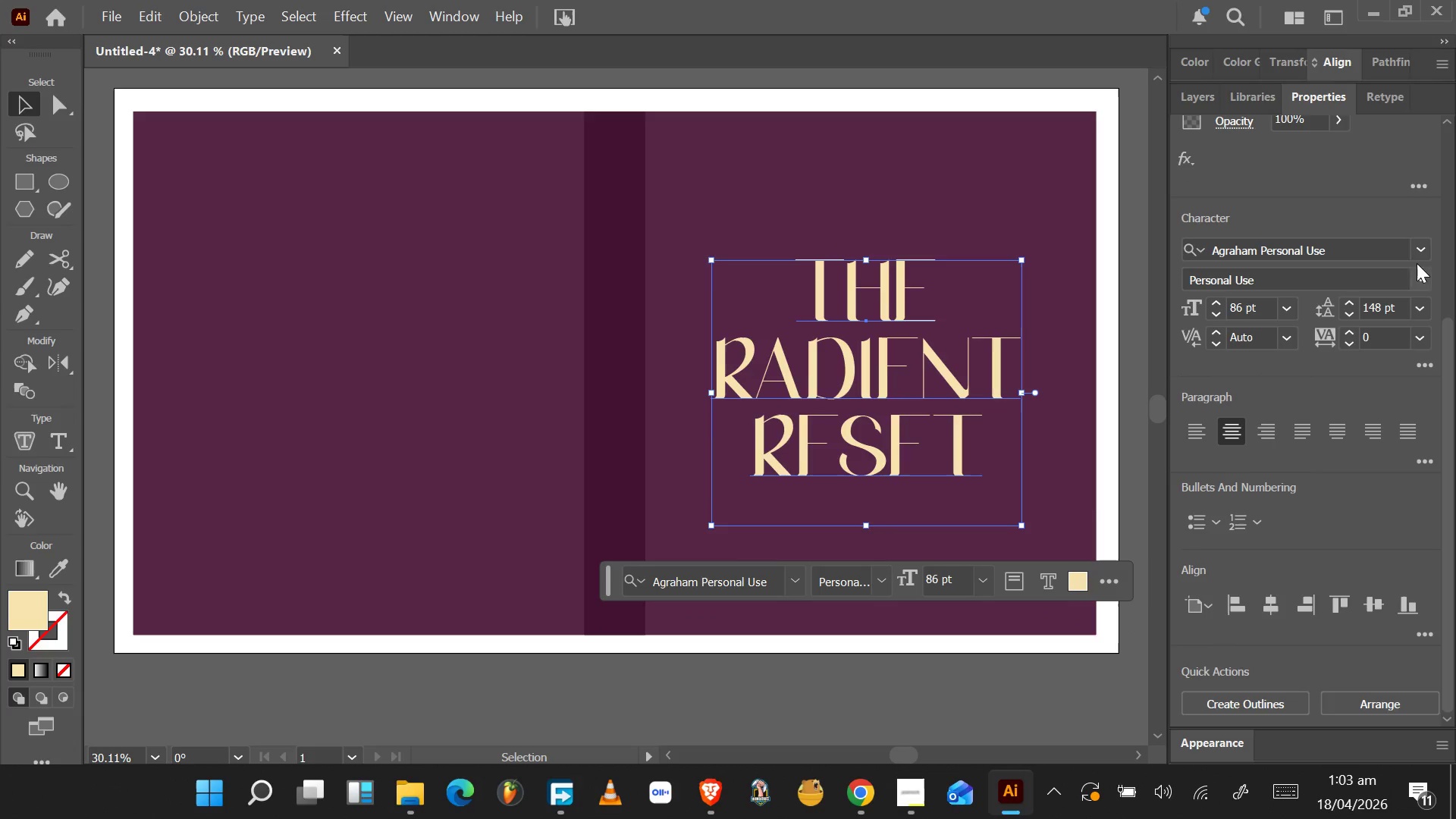 
left_click([1415, 258])
 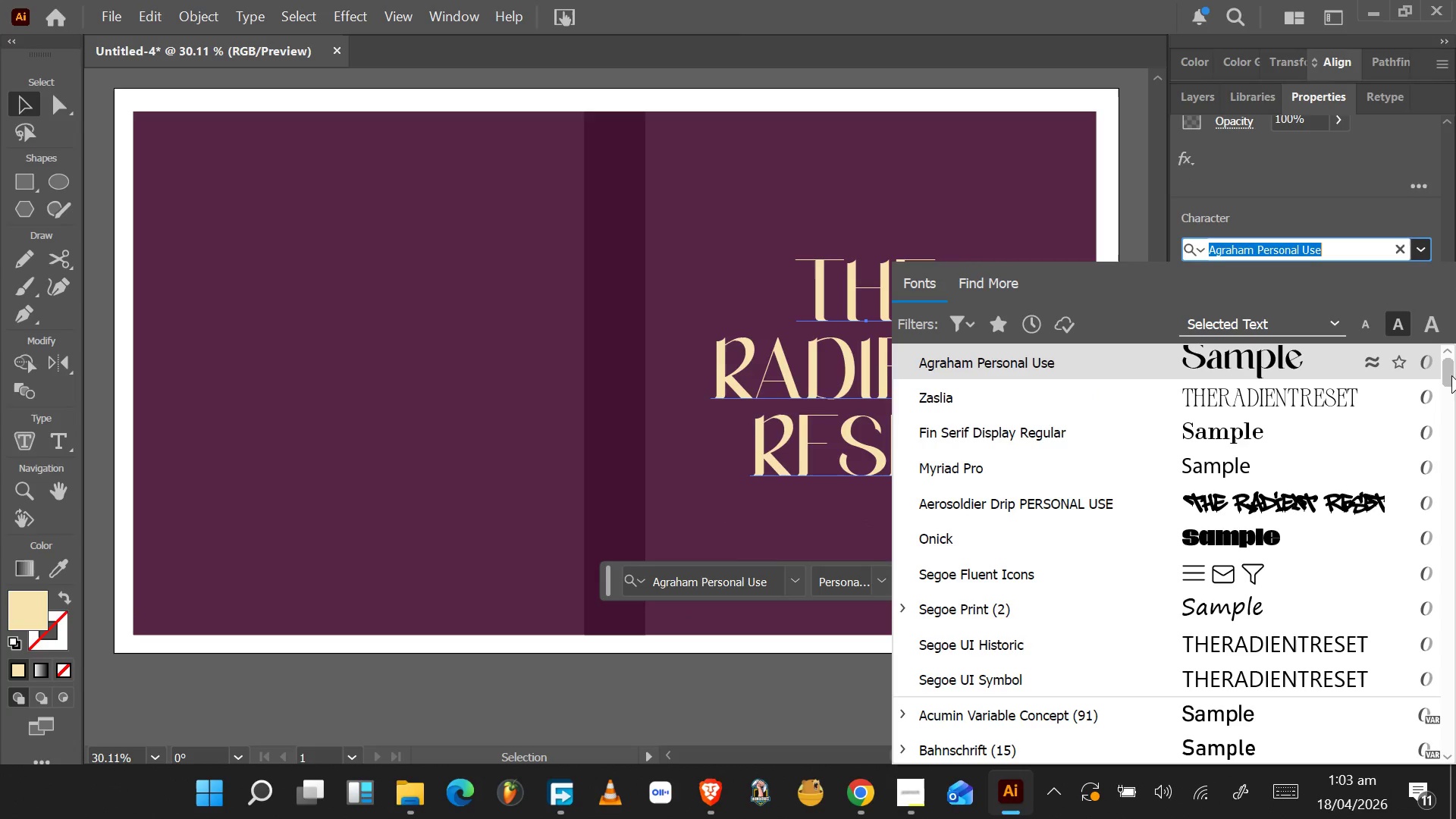 
left_click_drag(start_coordinate=[1452, 375], to_coordinate=[1451, 364])
 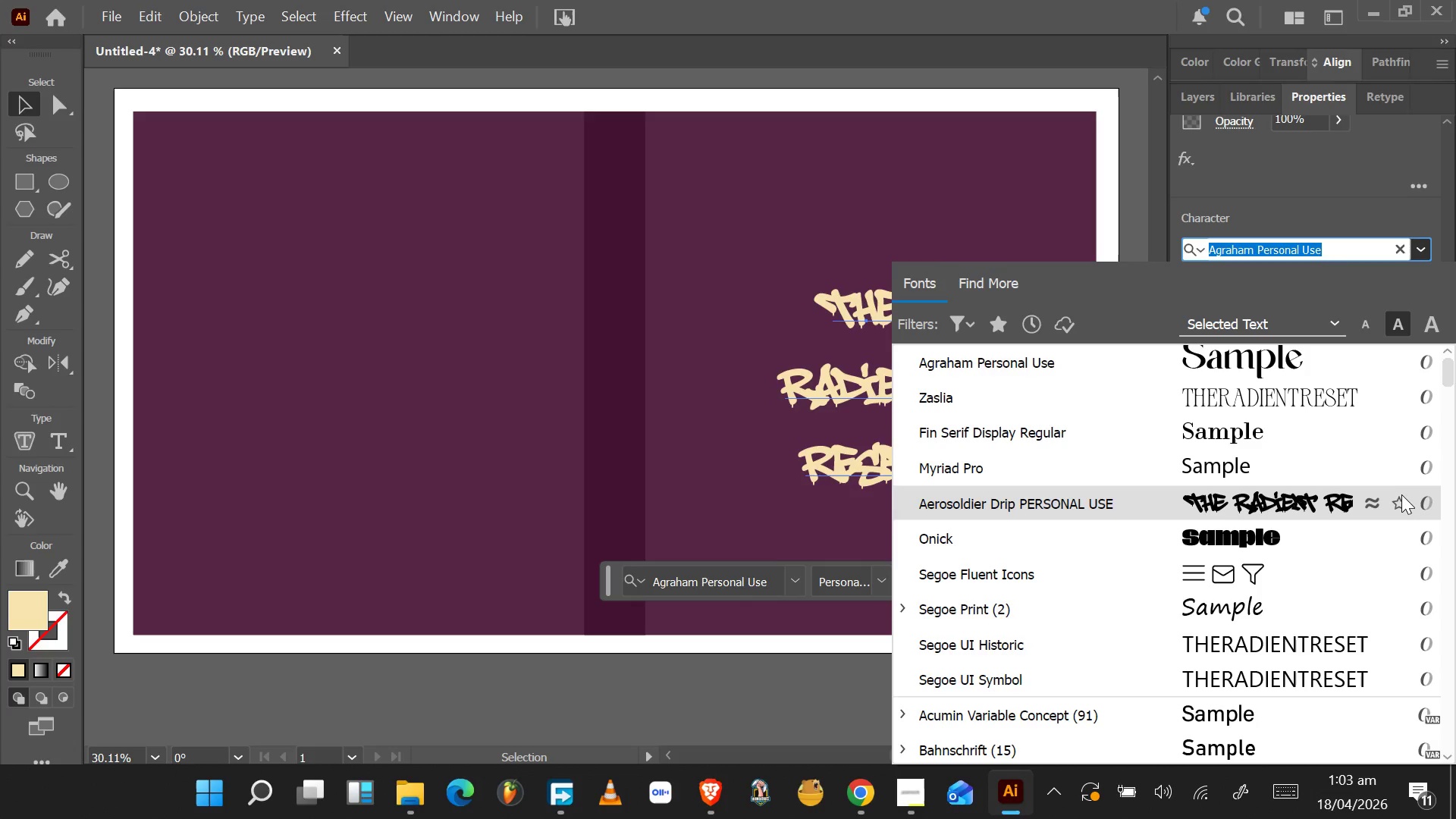 
scroll: coordinate [1413, 554], scroll_direction: down, amount: 6.0
 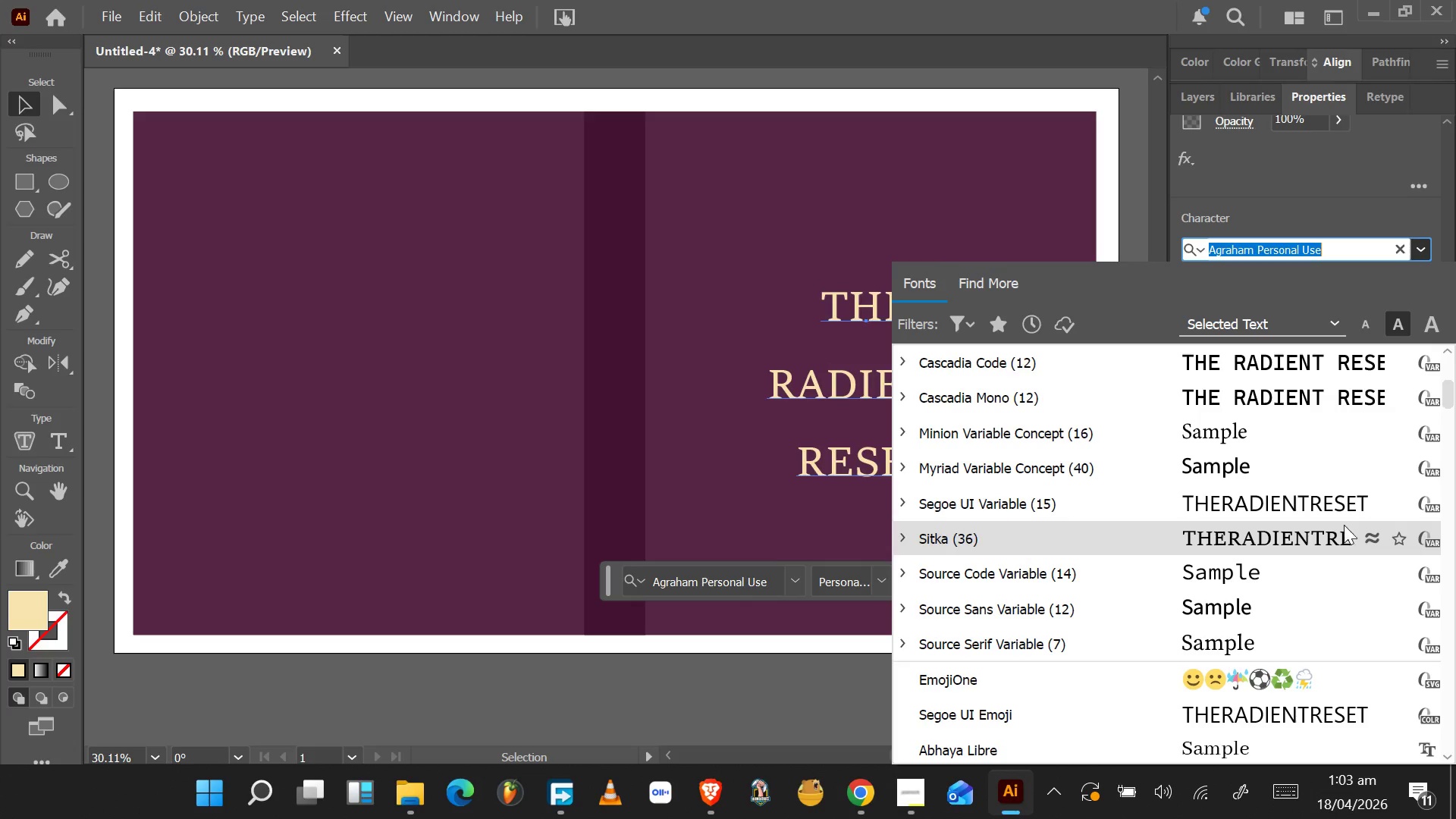 
scroll: coordinate [1279, 554], scroll_direction: down, amount: 9.0
 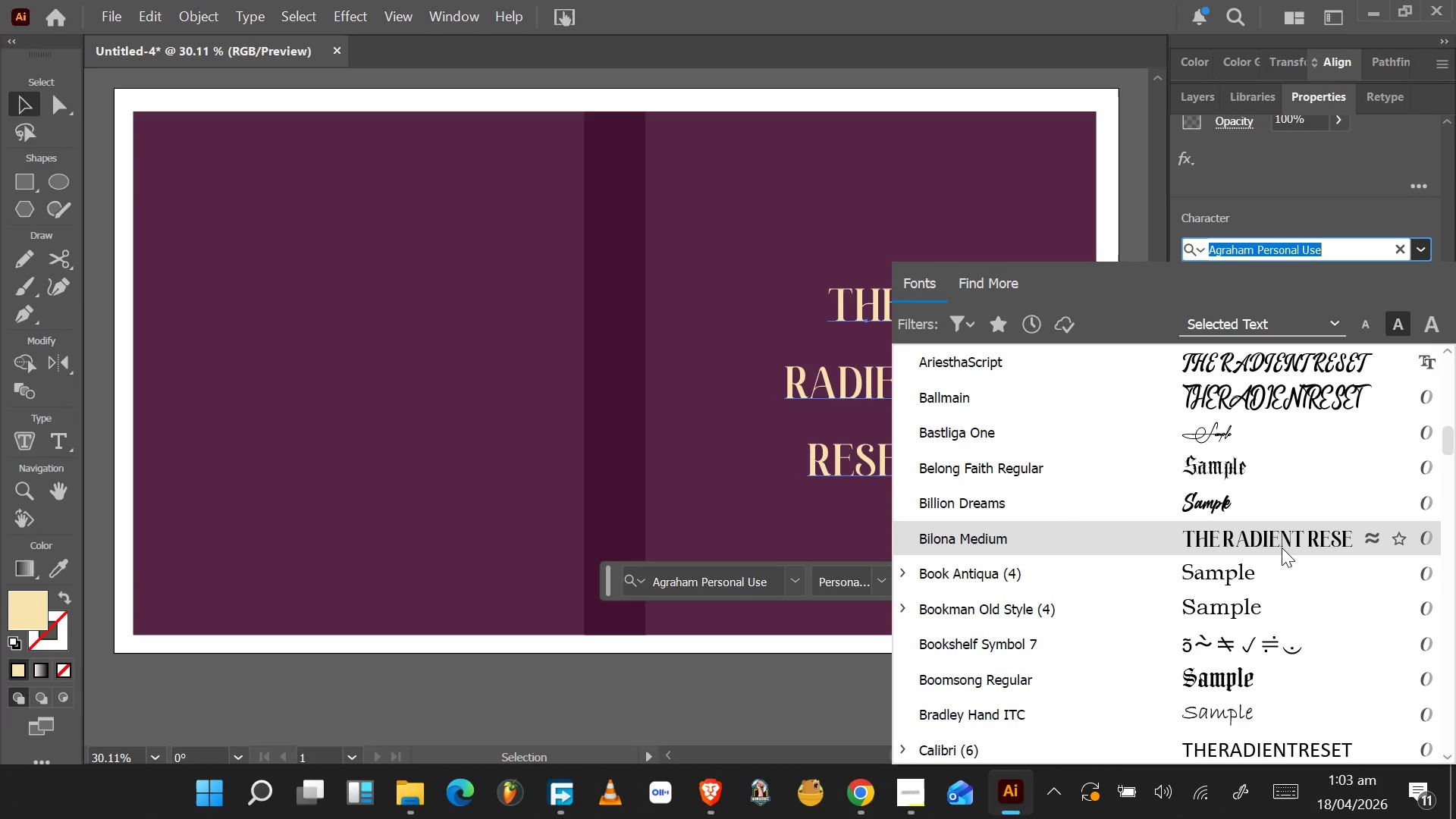 
wait(7.34)
 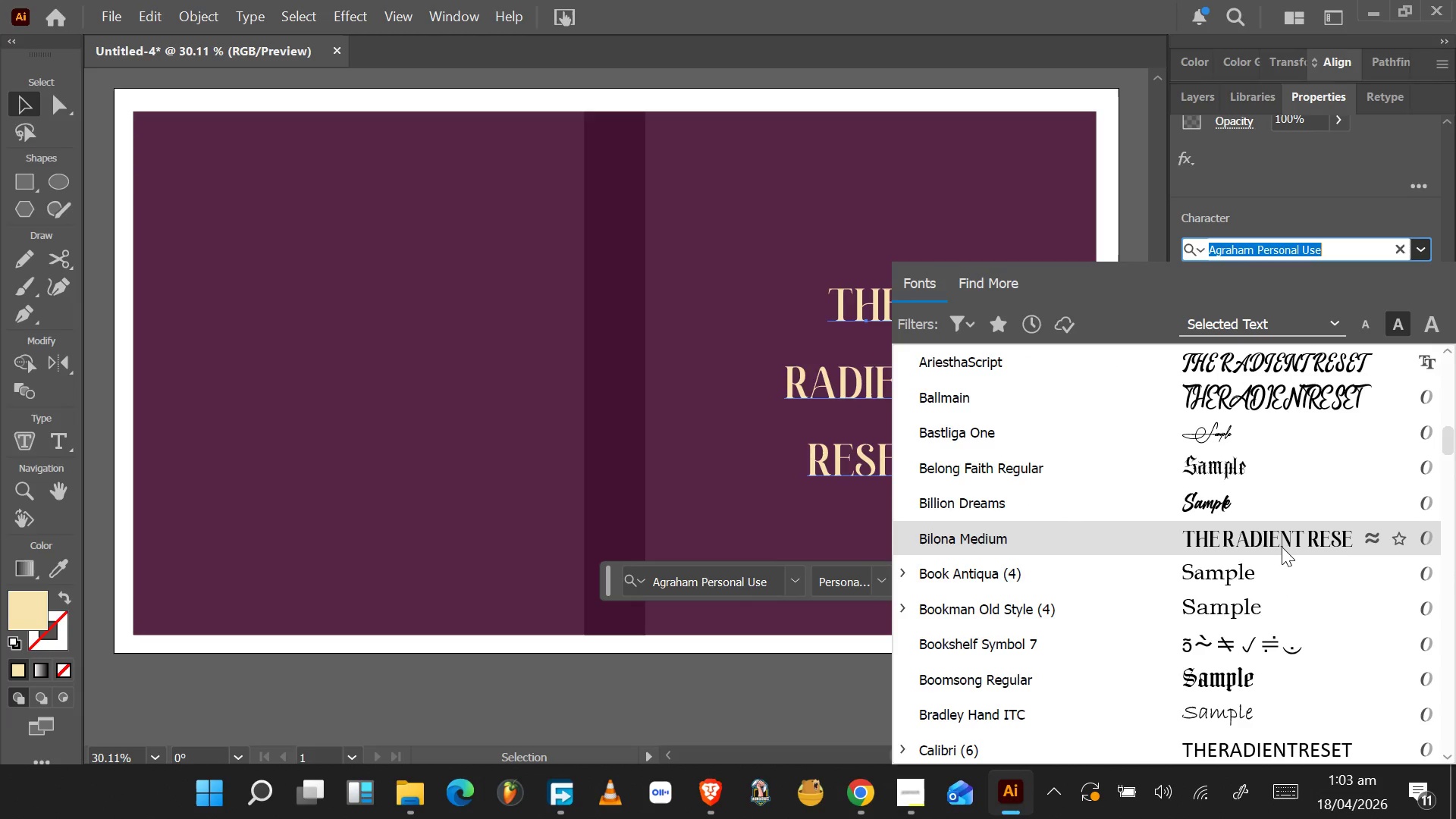 
scroll: coordinate [1288, 563], scroll_direction: down, amount: 10.0
 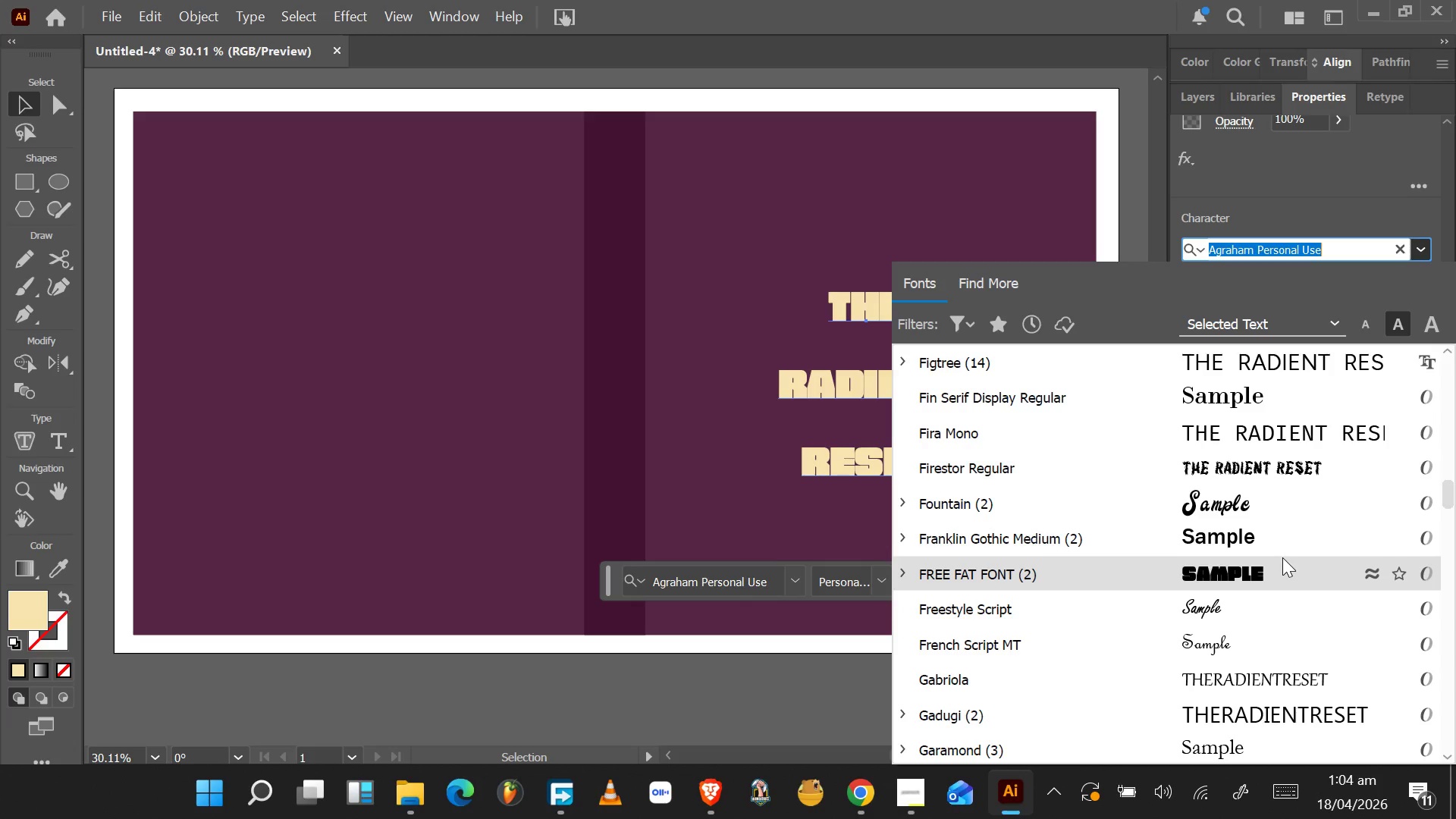 
scroll: coordinate [1276, 559], scroll_direction: down, amount: 8.0
 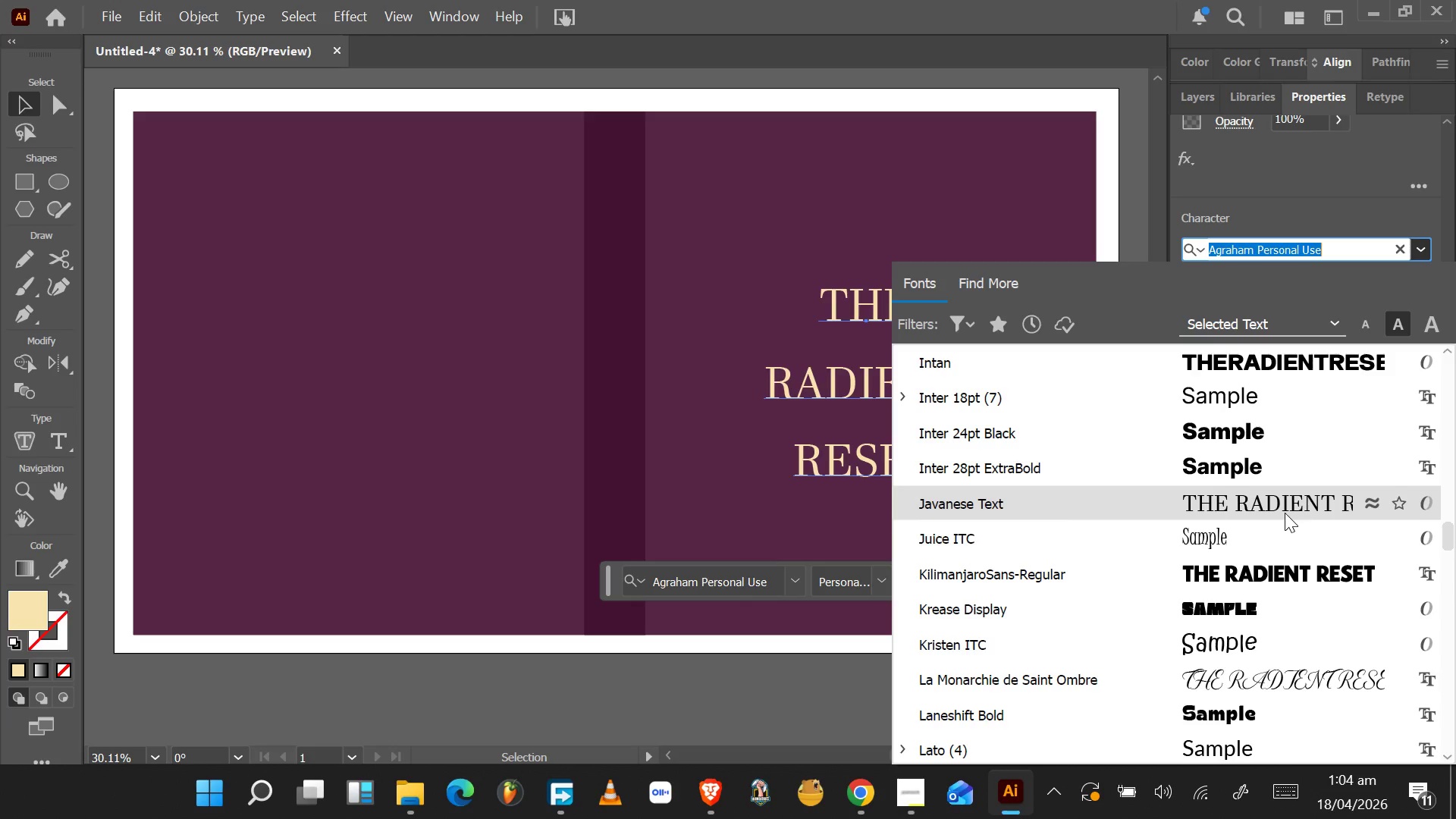 
wait(6.18)
 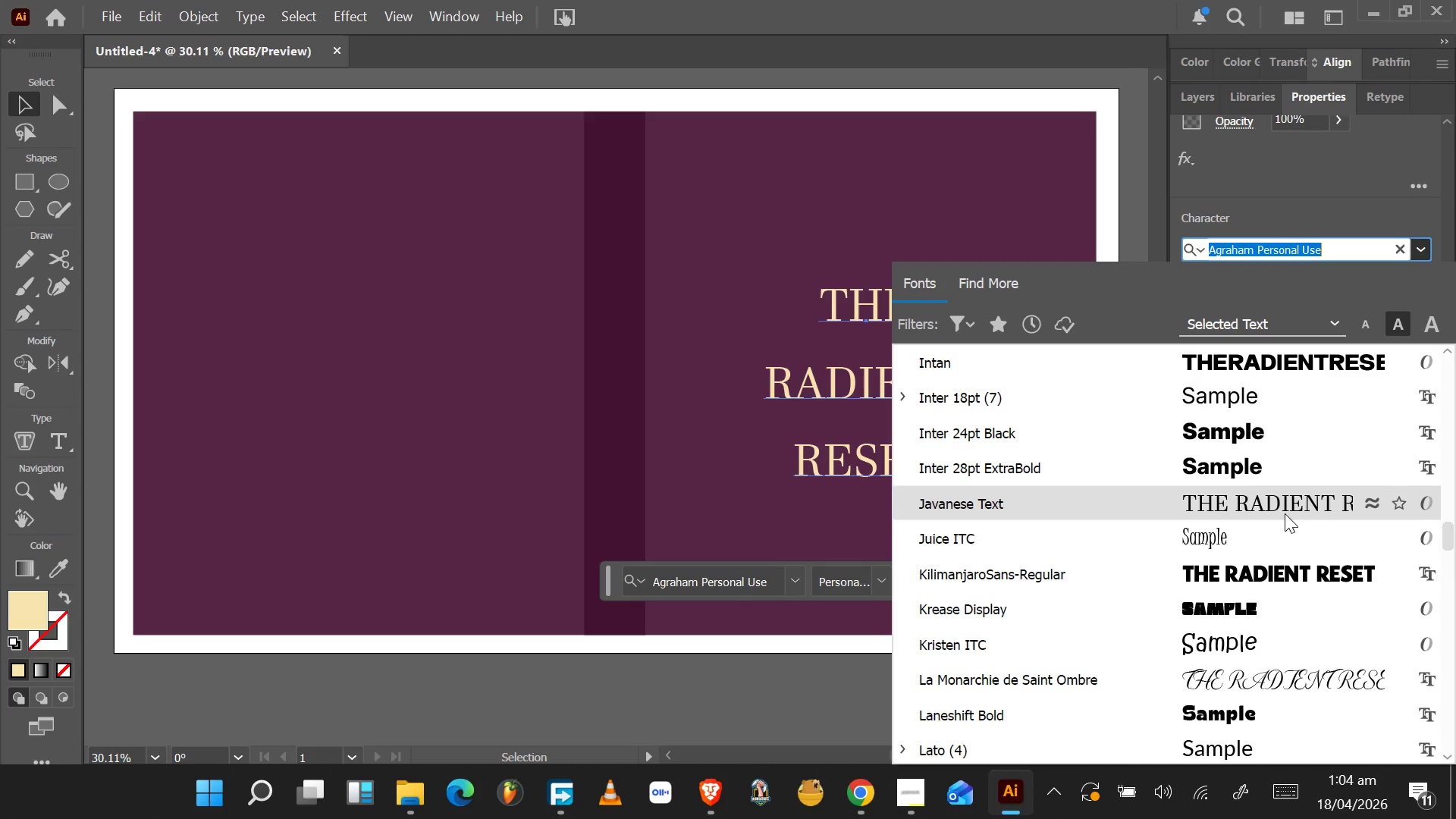 
scroll: coordinate [1251, 636], scroll_direction: down, amount: 9.0
 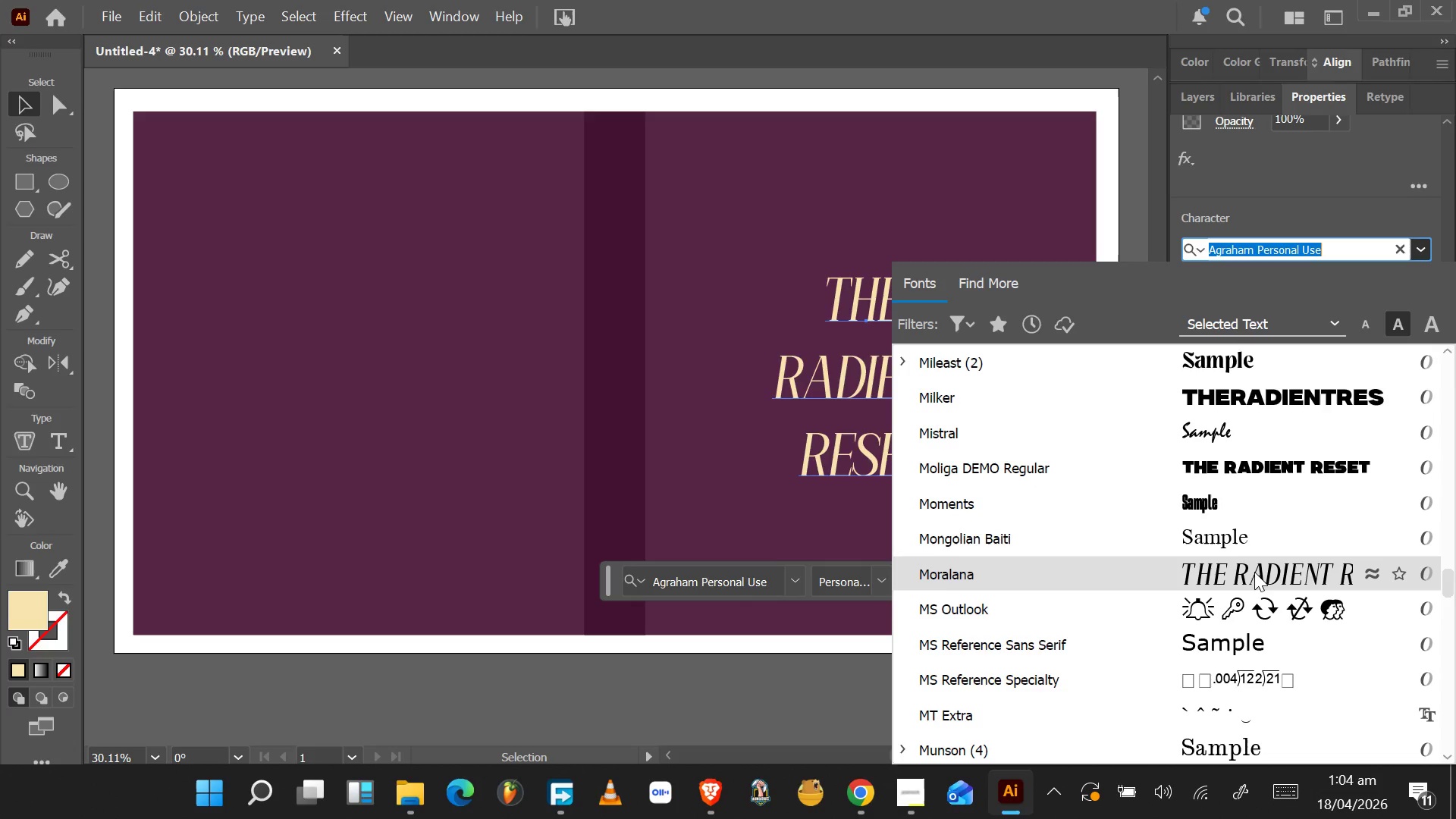 
wait(5.12)
 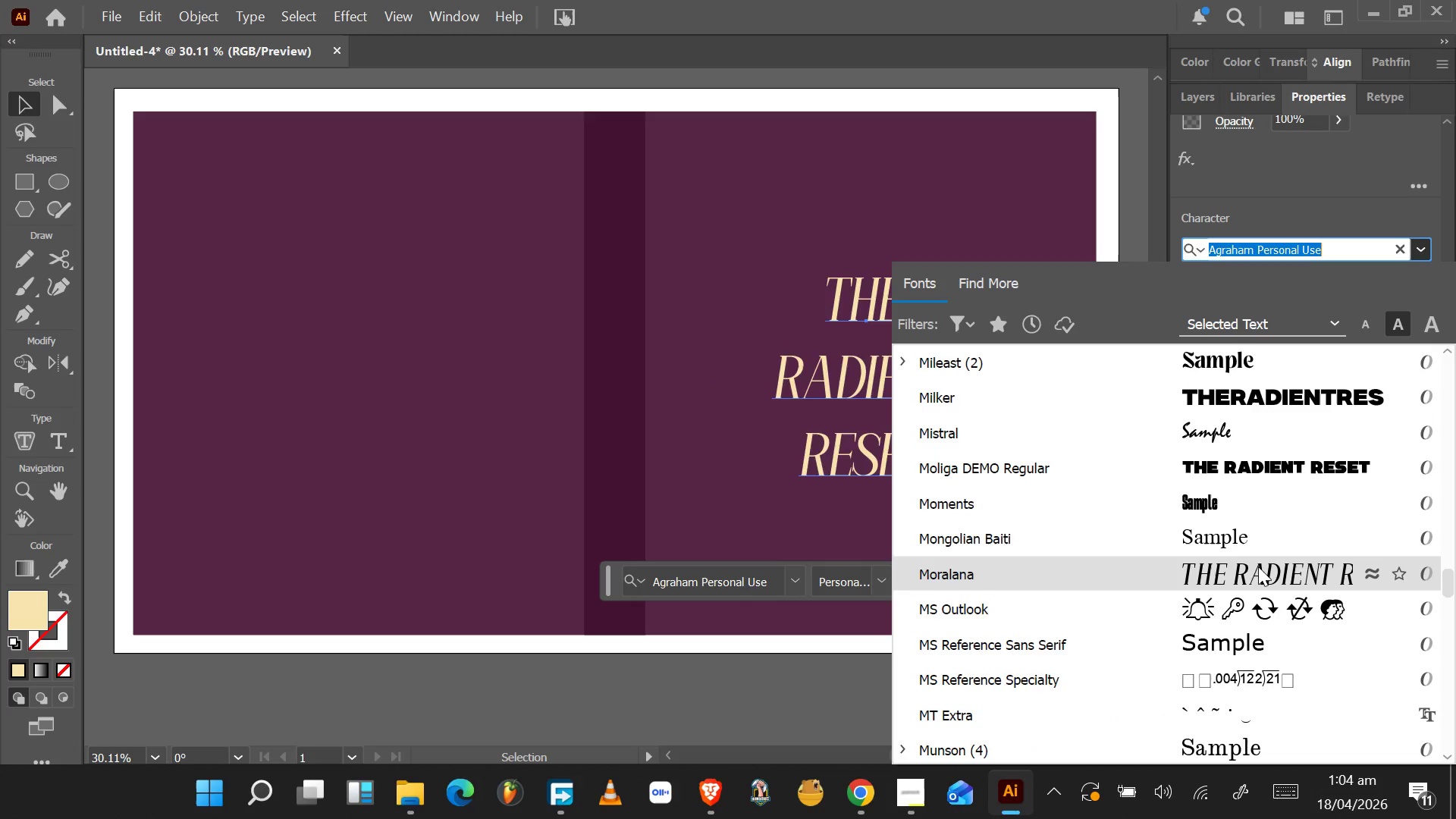 
scroll: coordinate [1252, 598], scroll_direction: down, amount: 5.0
 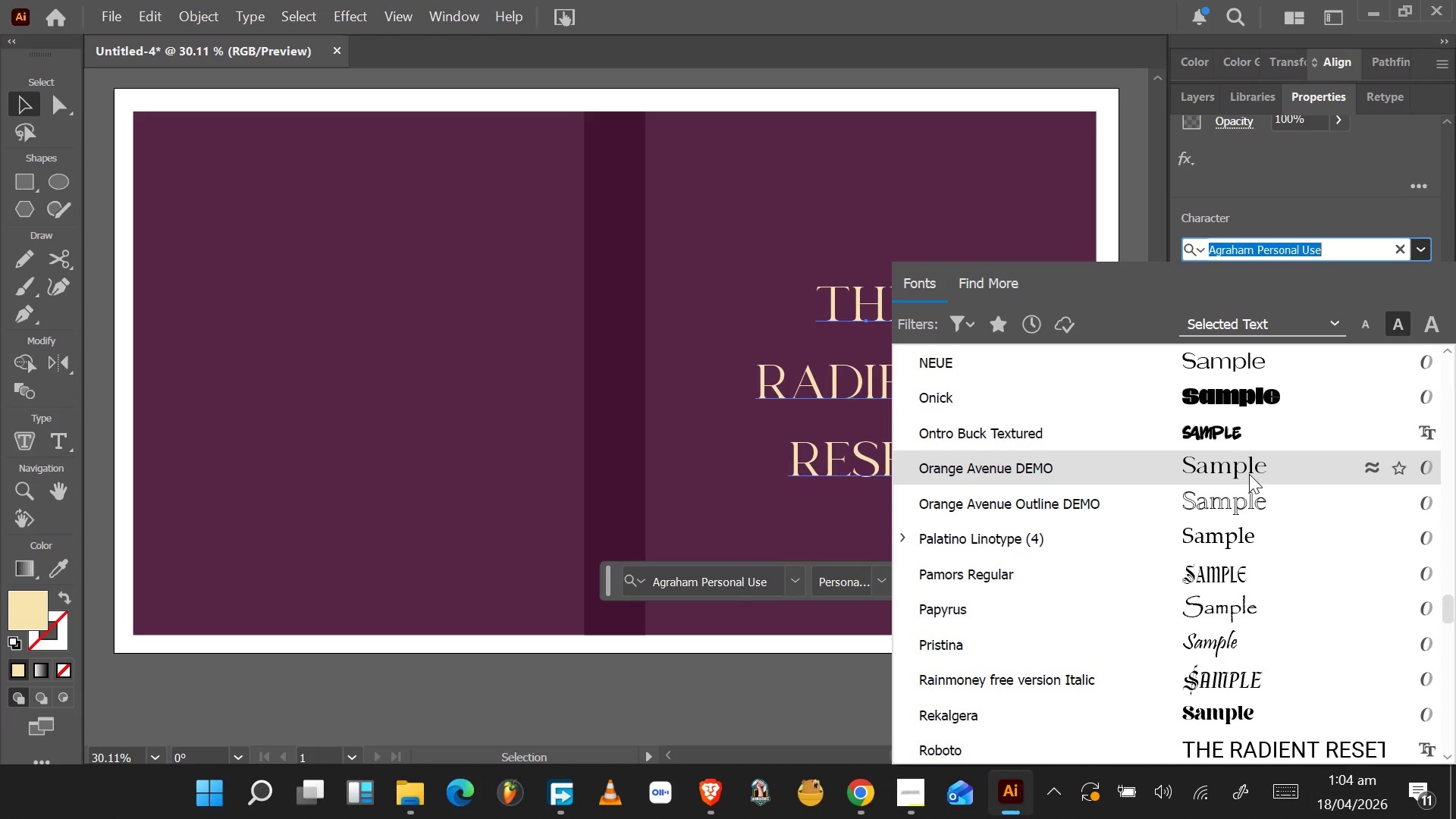 
wait(9.68)
 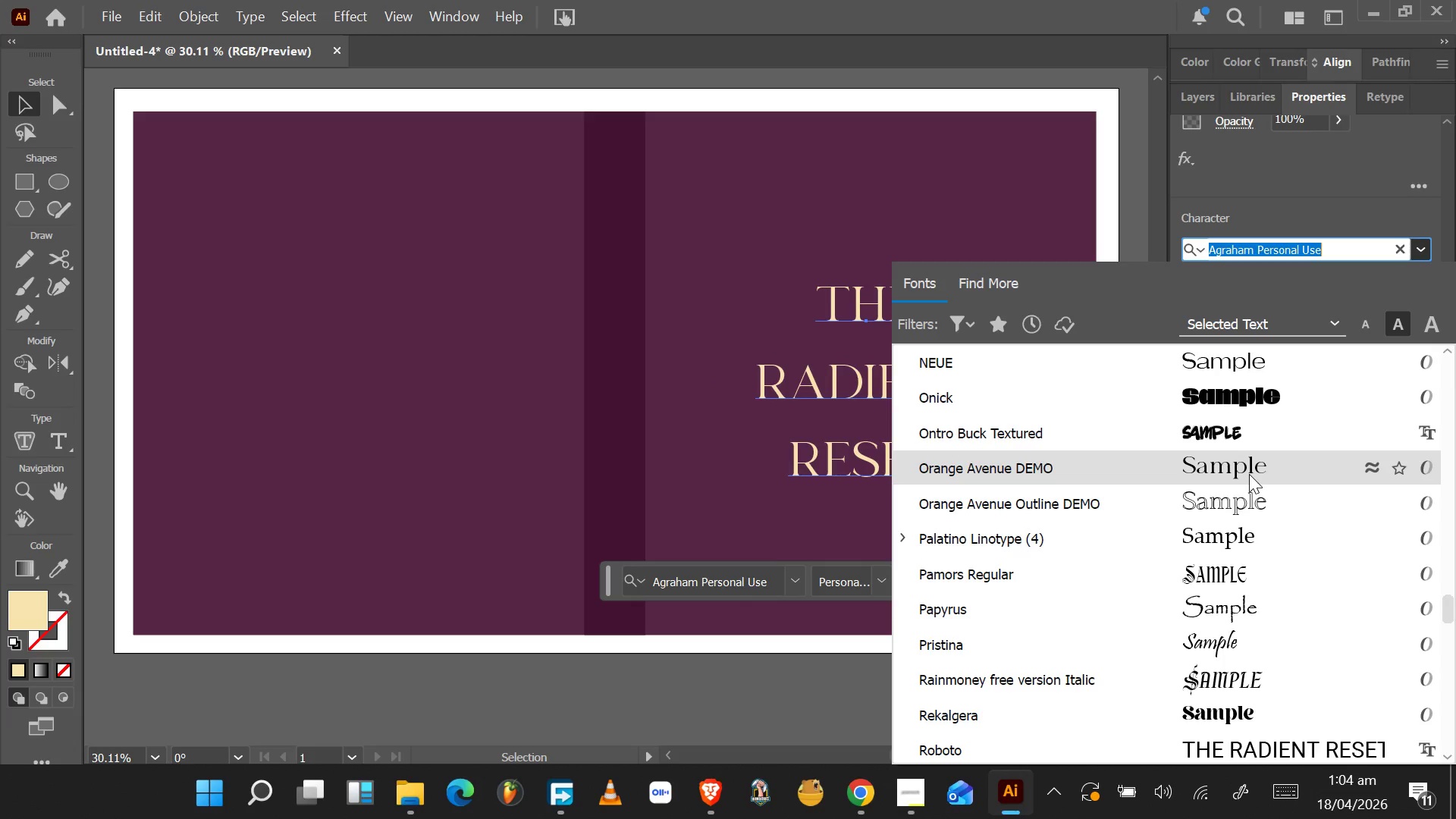 
scroll: coordinate [1222, 675], scroll_direction: down, amount: 6.0
 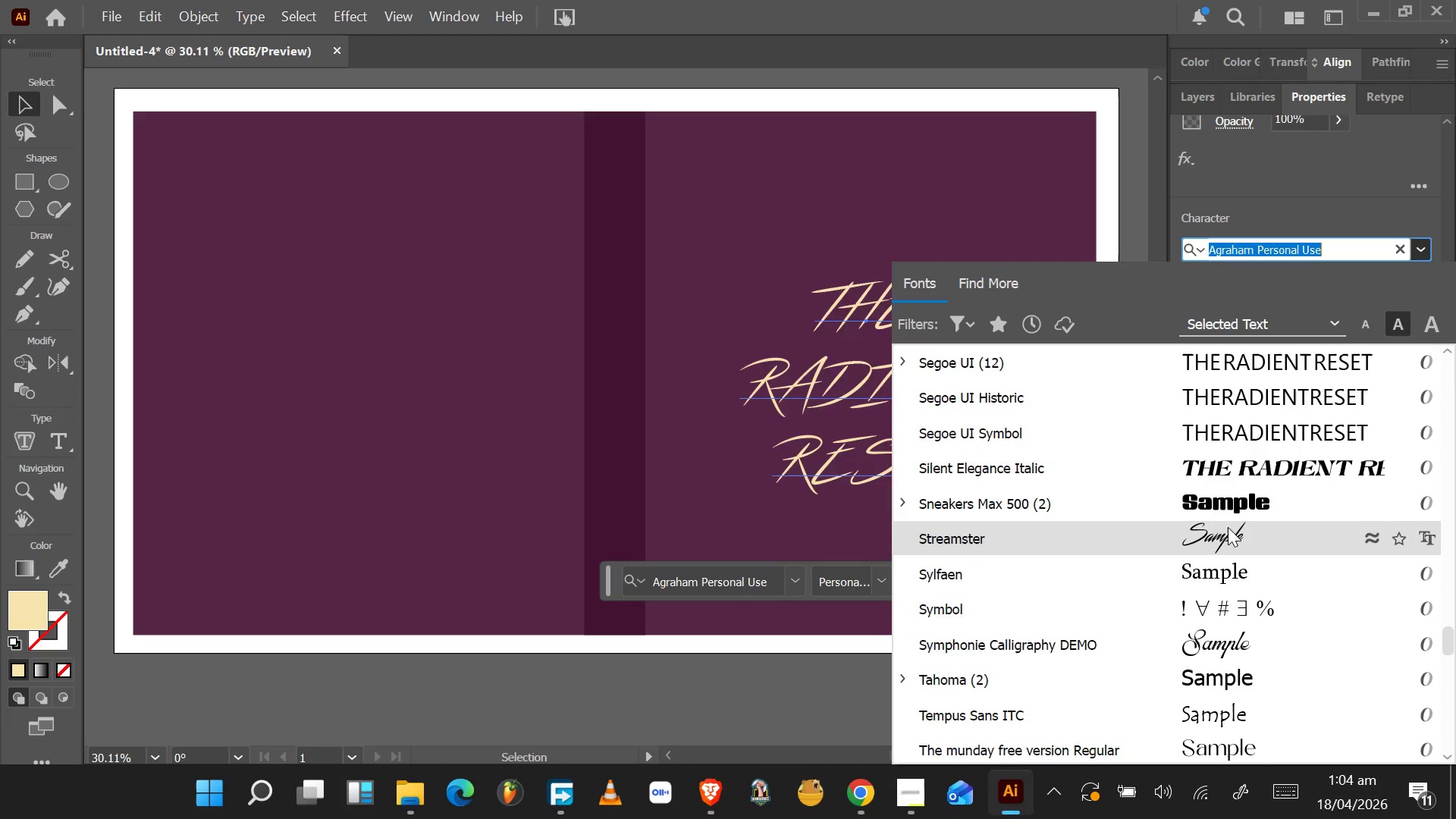 
mouse_move([1231, 493])
 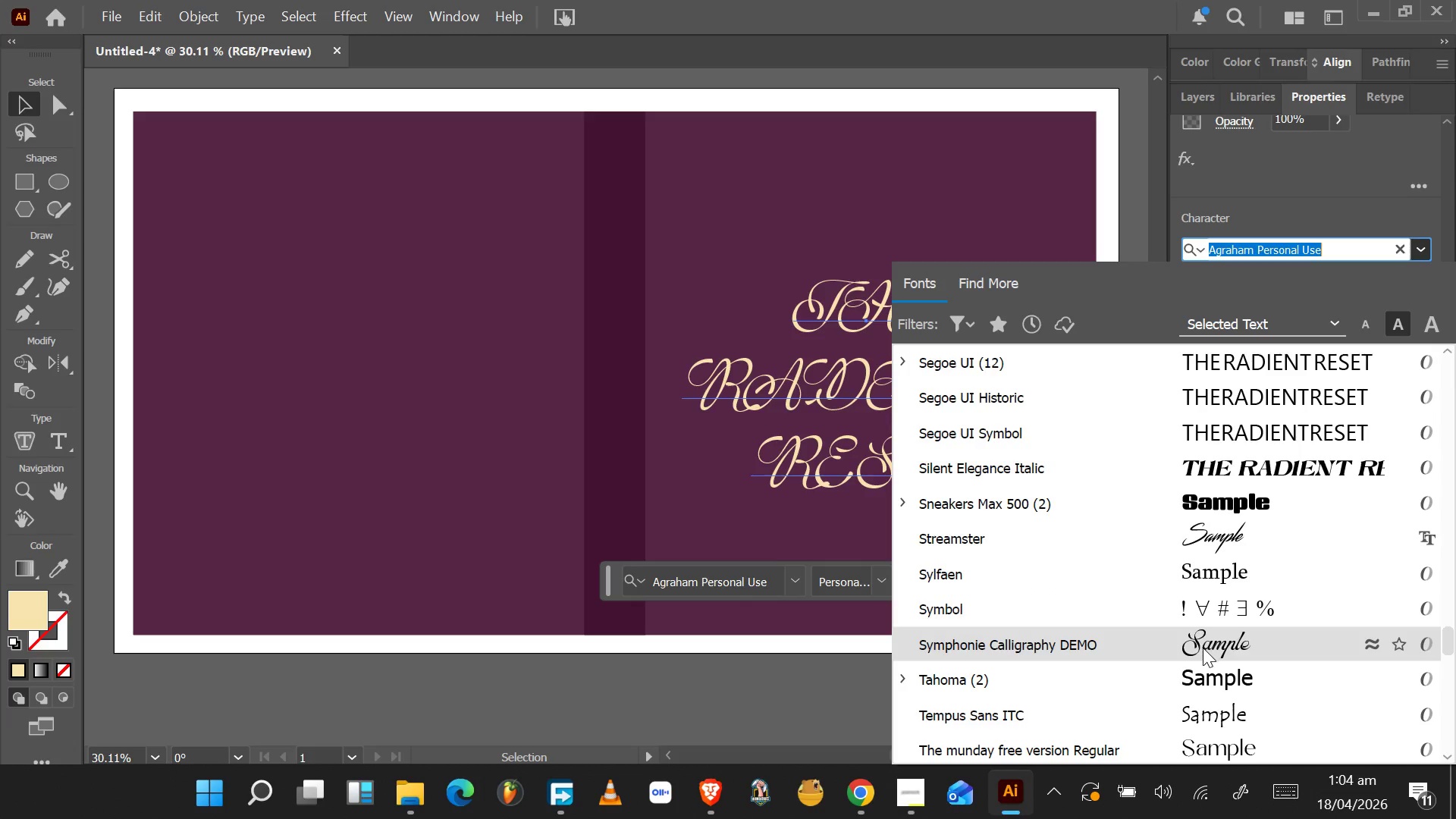 
scroll: coordinate [1206, 679], scroll_direction: down, amount: 6.0
 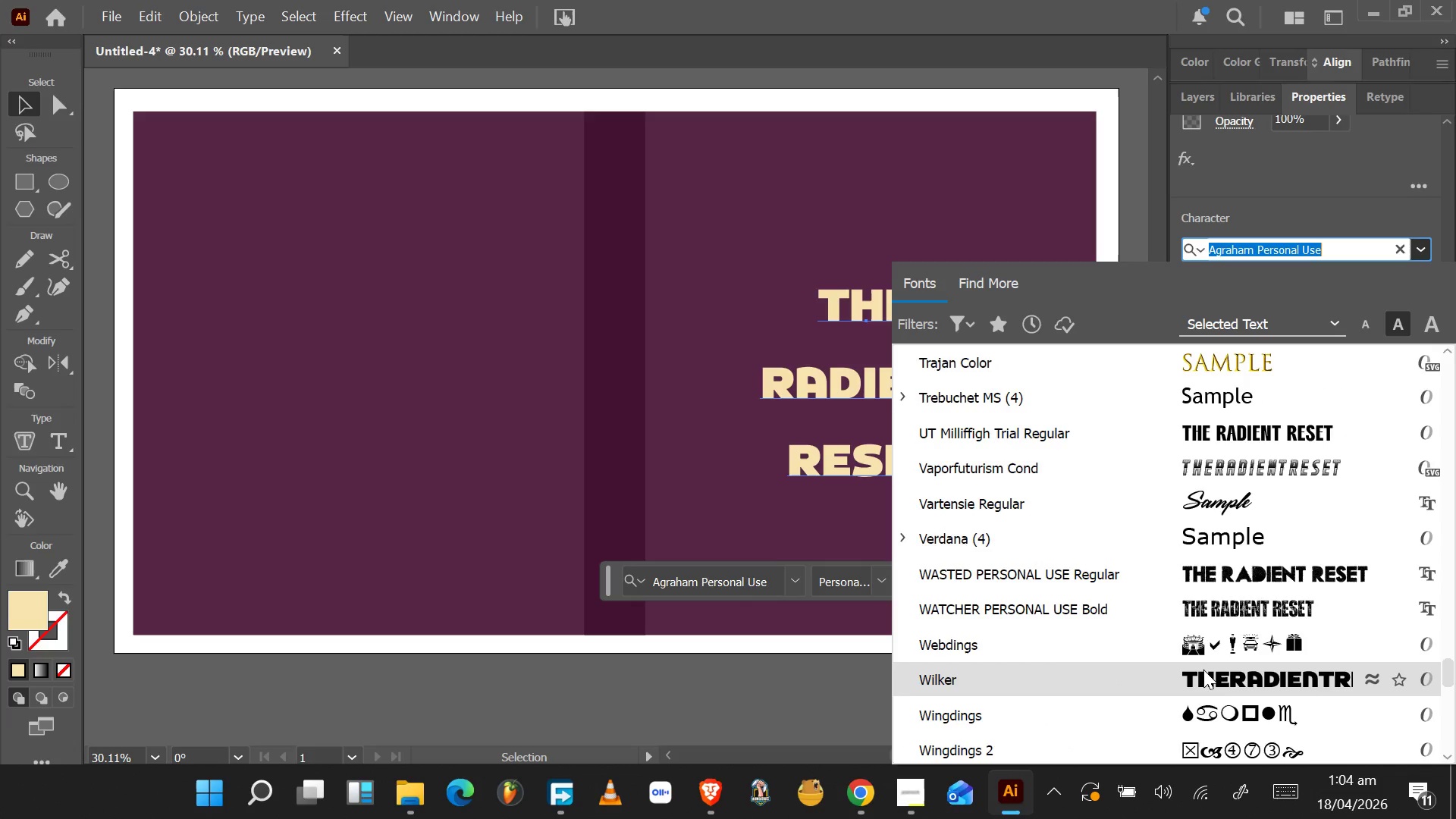 
scroll: coordinate [1241, 676], scroll_direction: down, amount: 5.0
 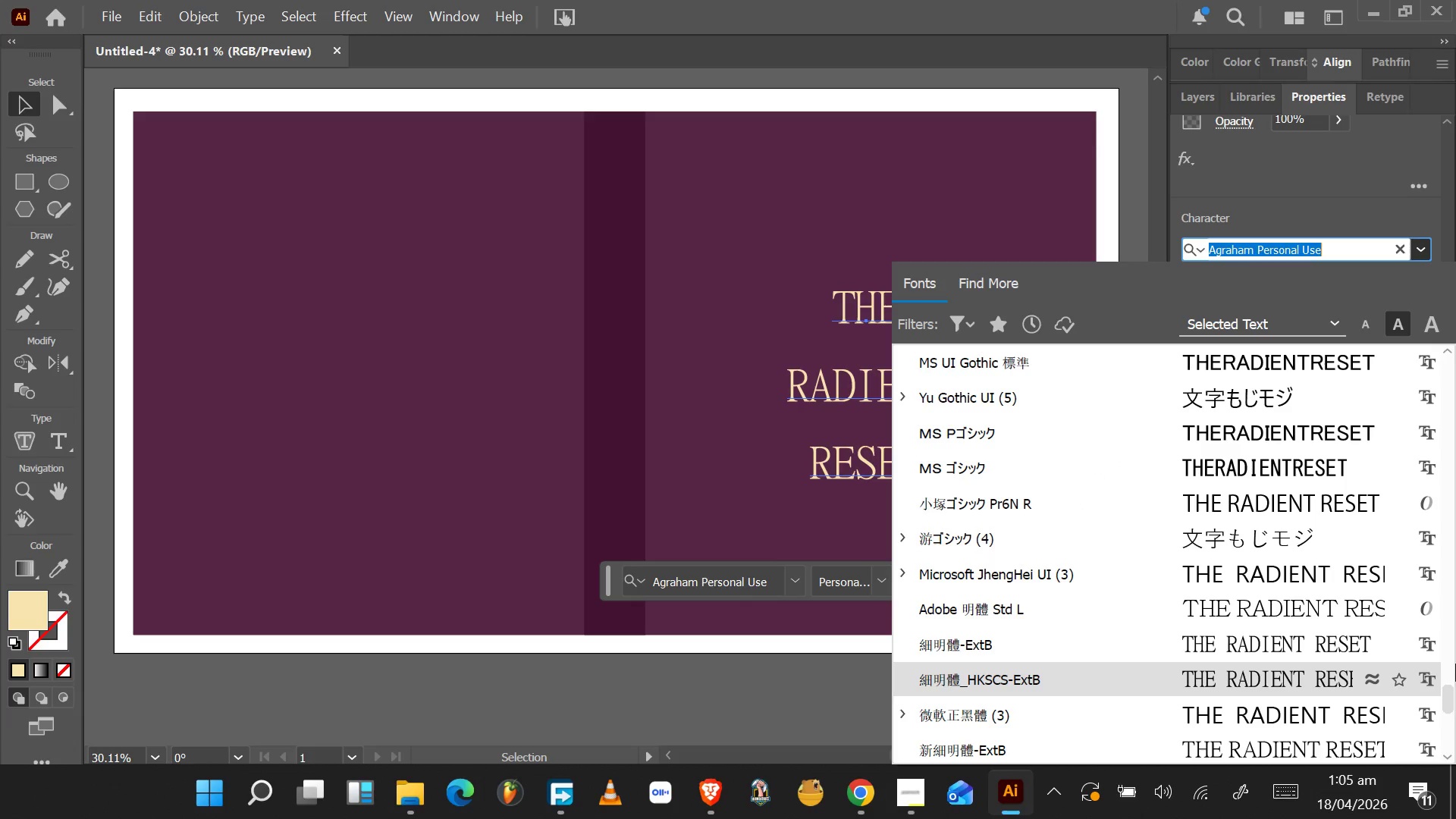 
left_click_drag(start_coordinate=[1450, 694], to_coordinate=[1427, 433])
 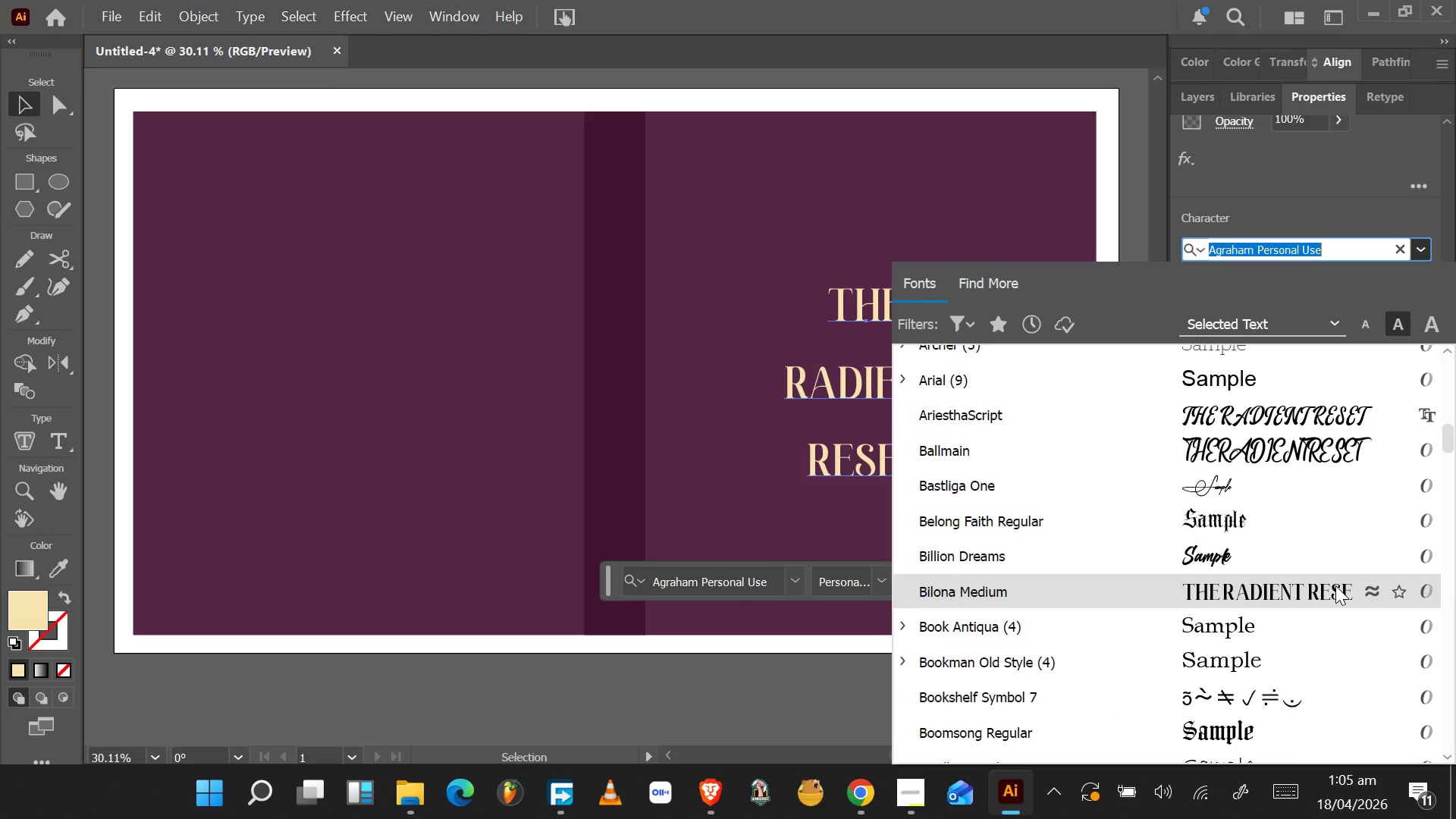 
wait(5.01)
 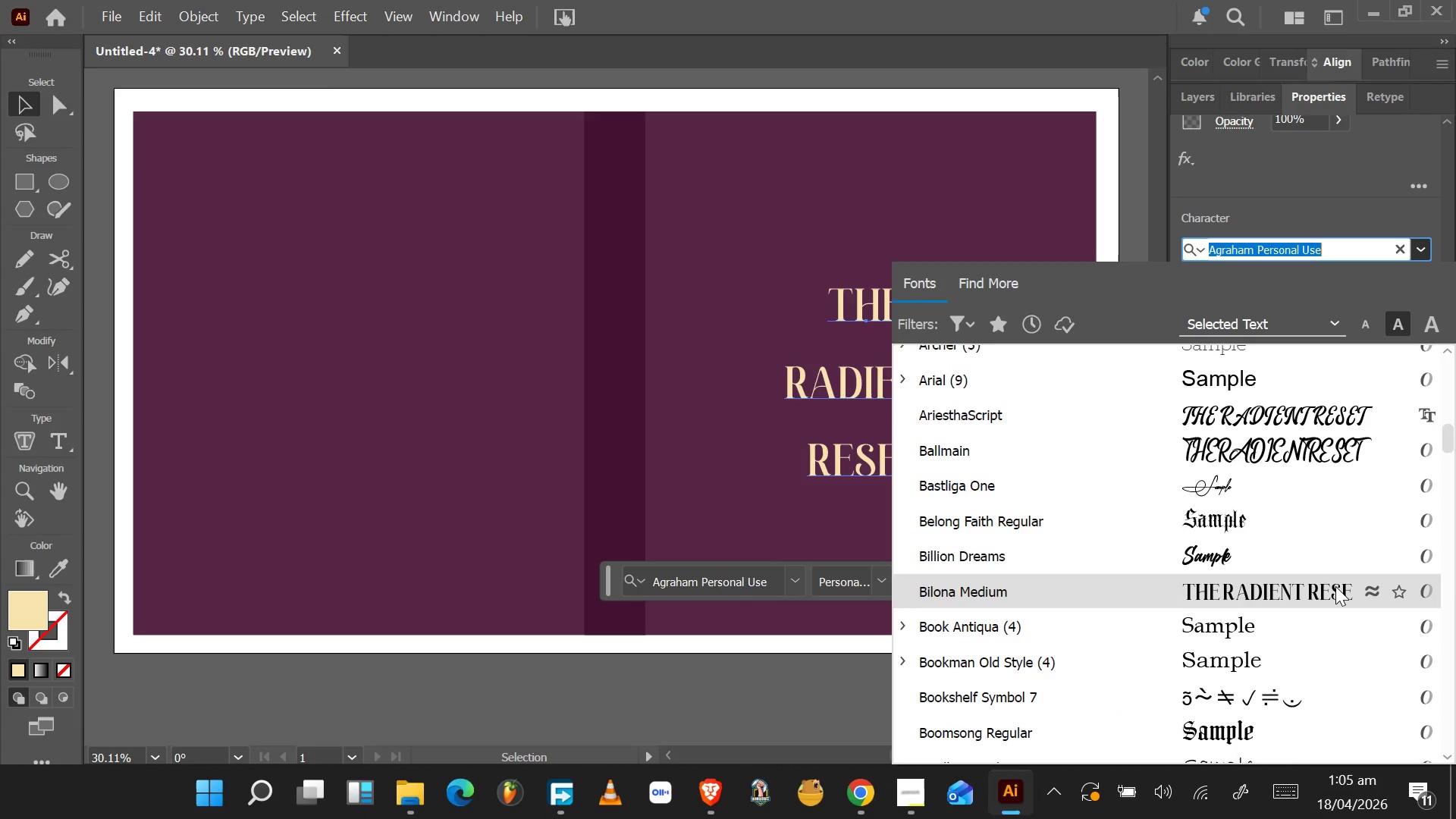 
left_click([1335, 585])
 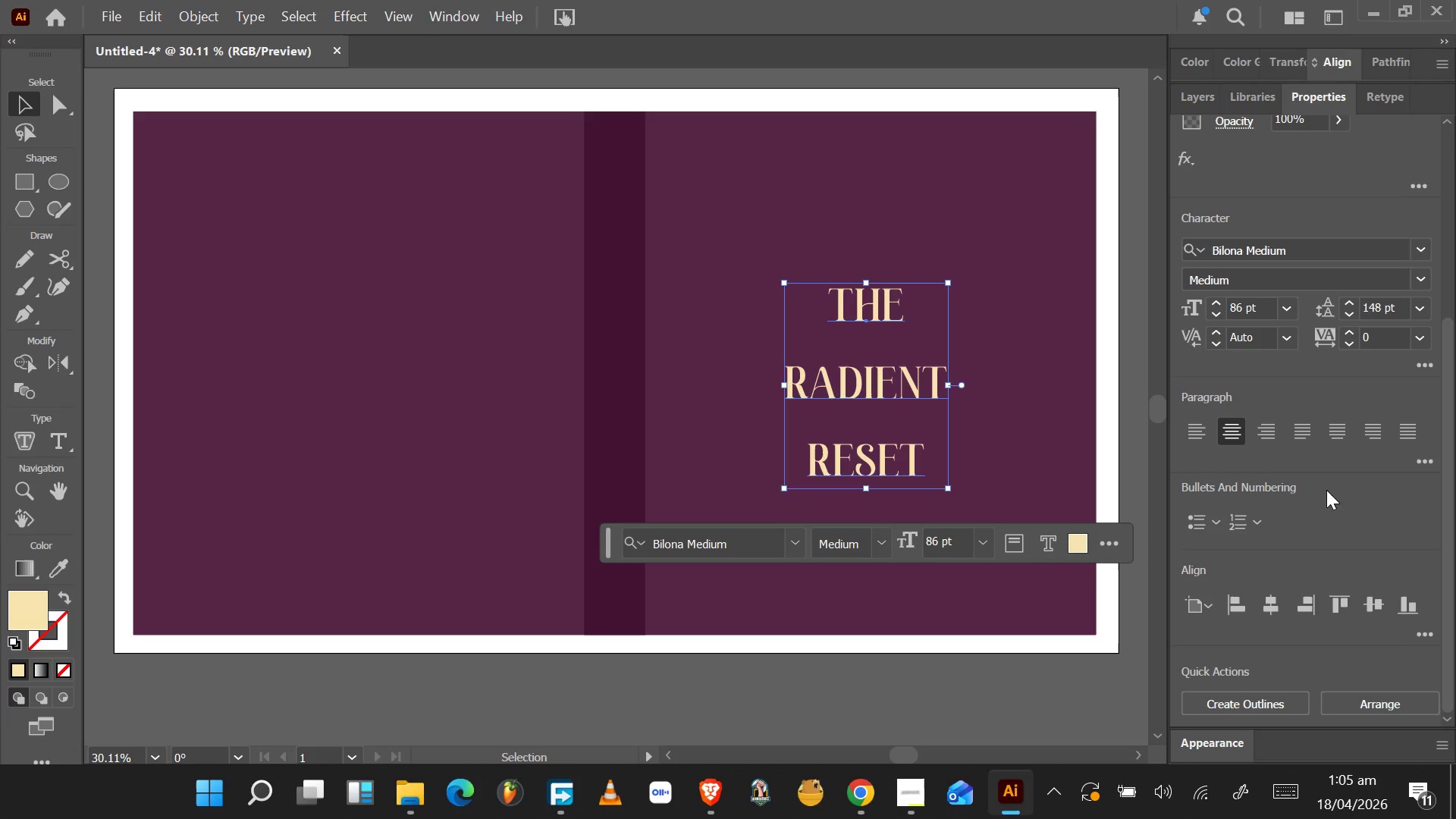 
left_click([1426, 369])
 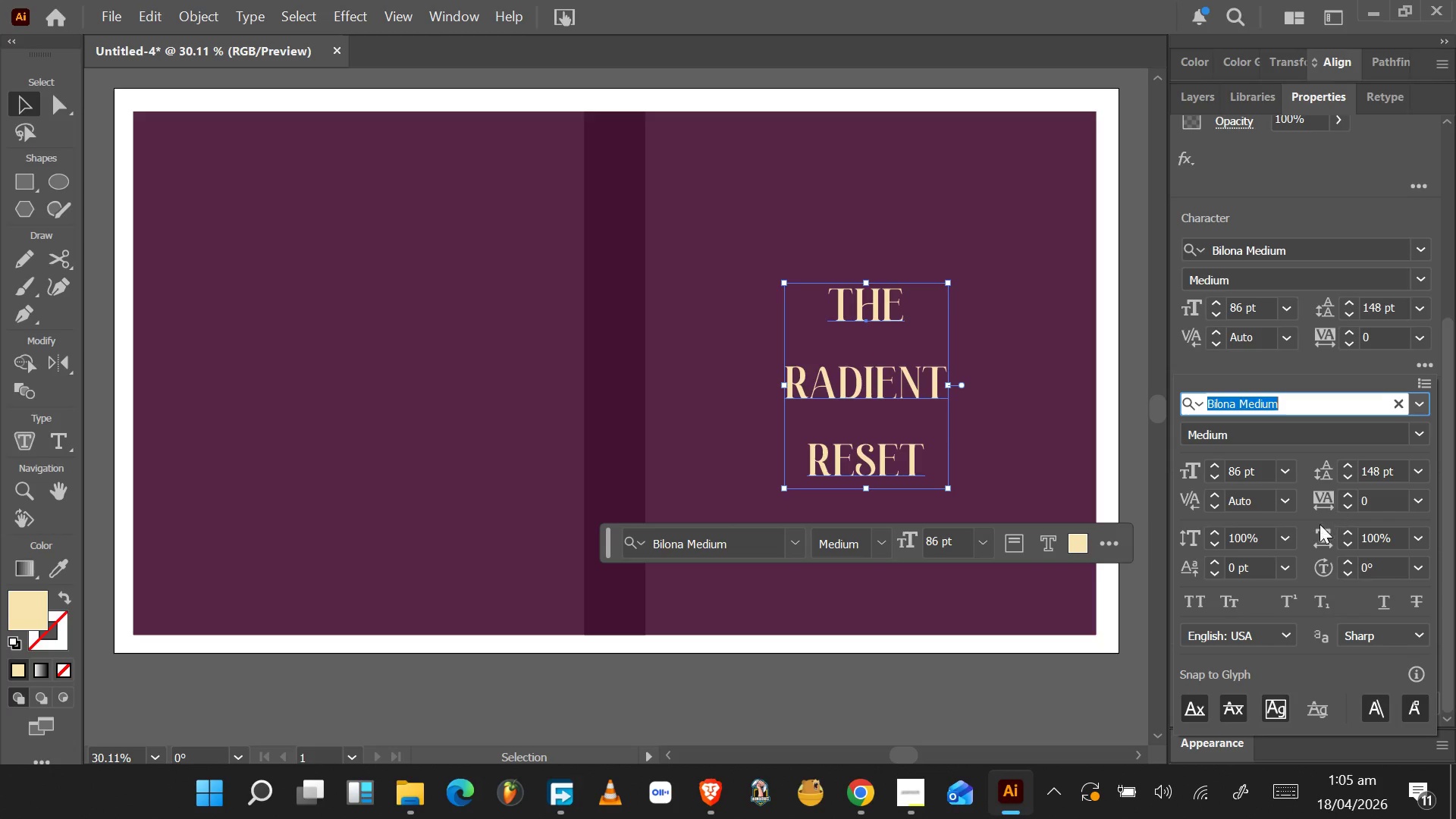 
wait(10.61)
 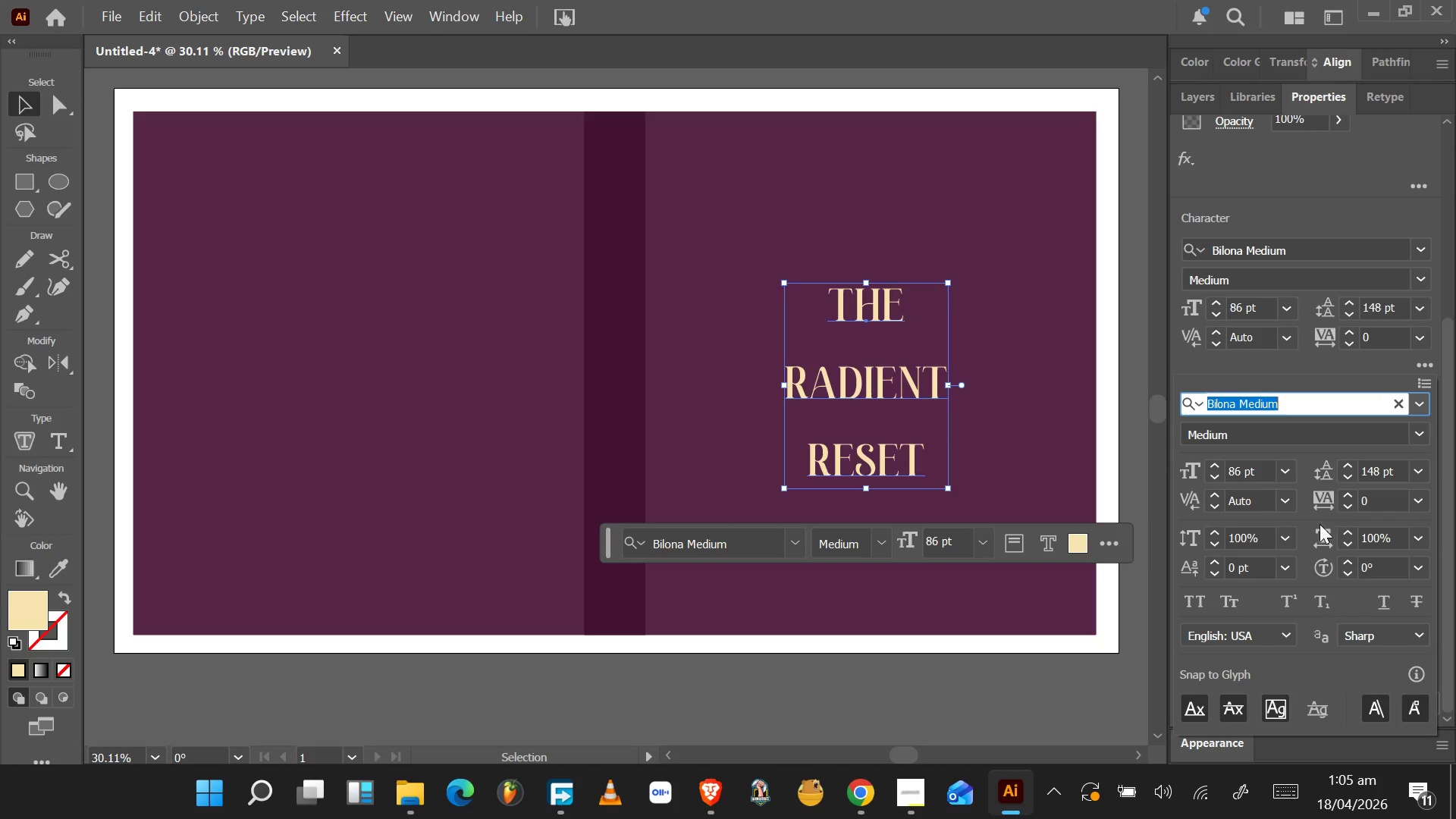 
left_click([1350, 531])
 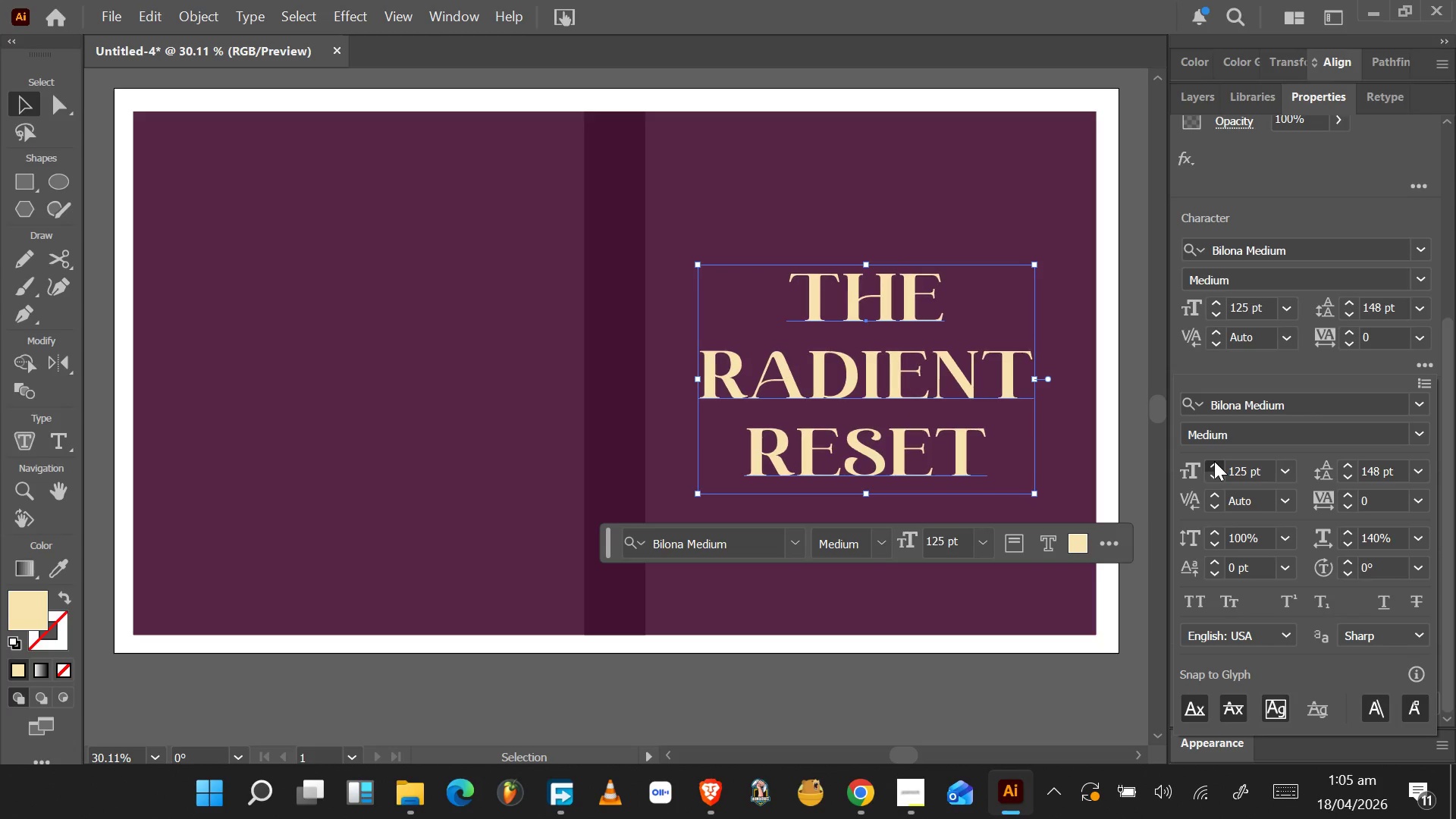 
wait(7.53)
 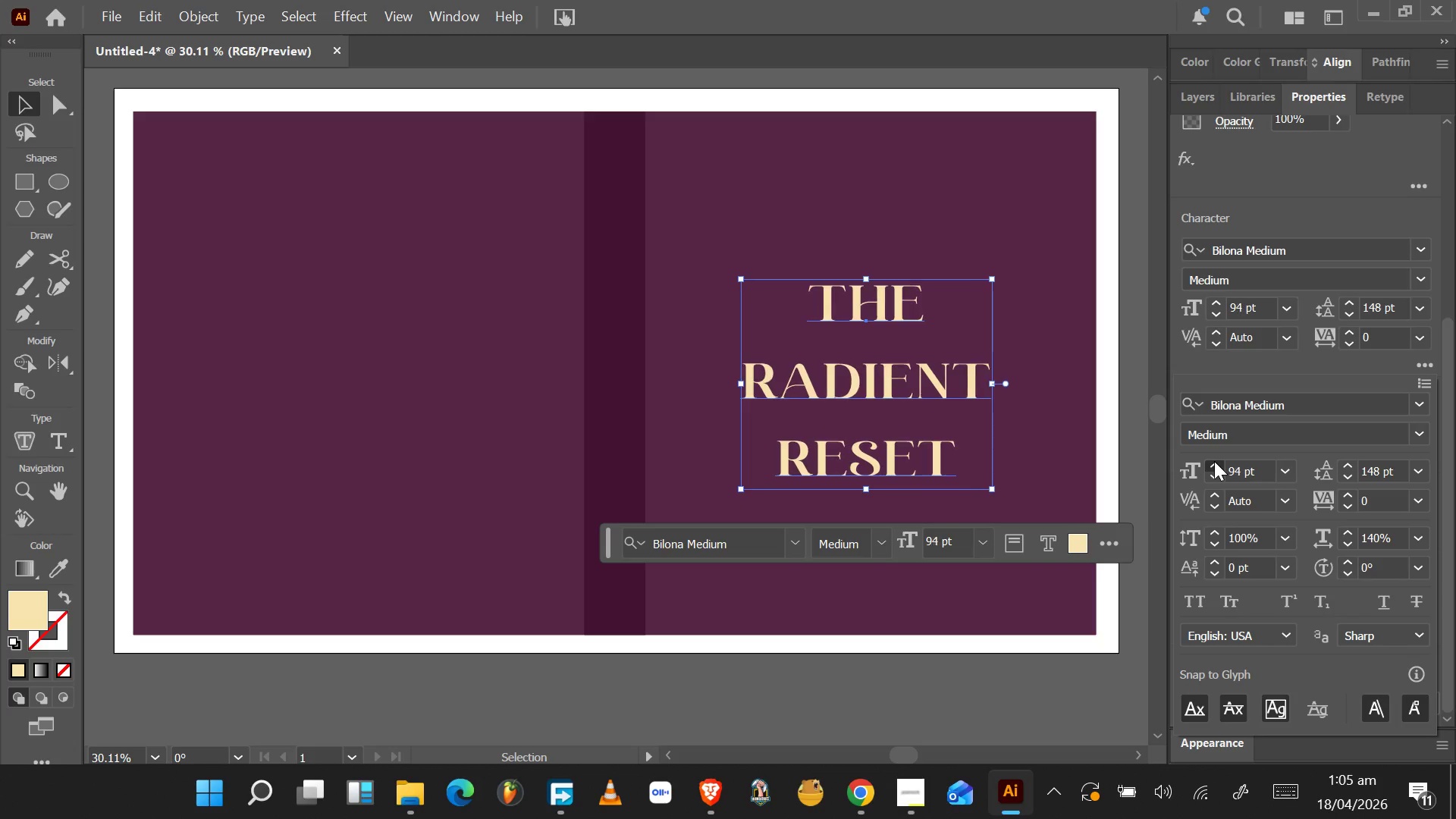 
left_click([1214, 461])
 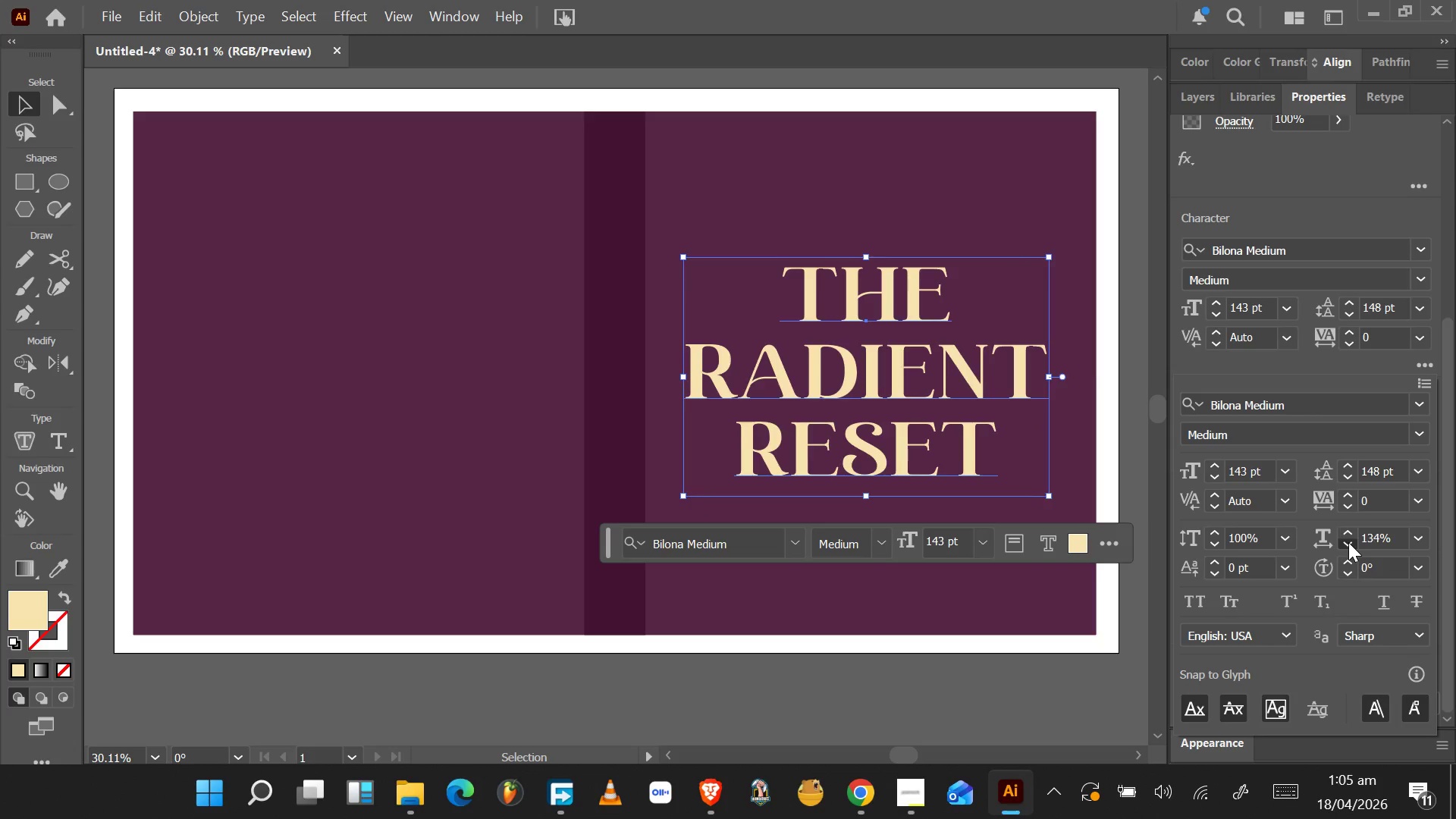 
left_click([1348, 542])
 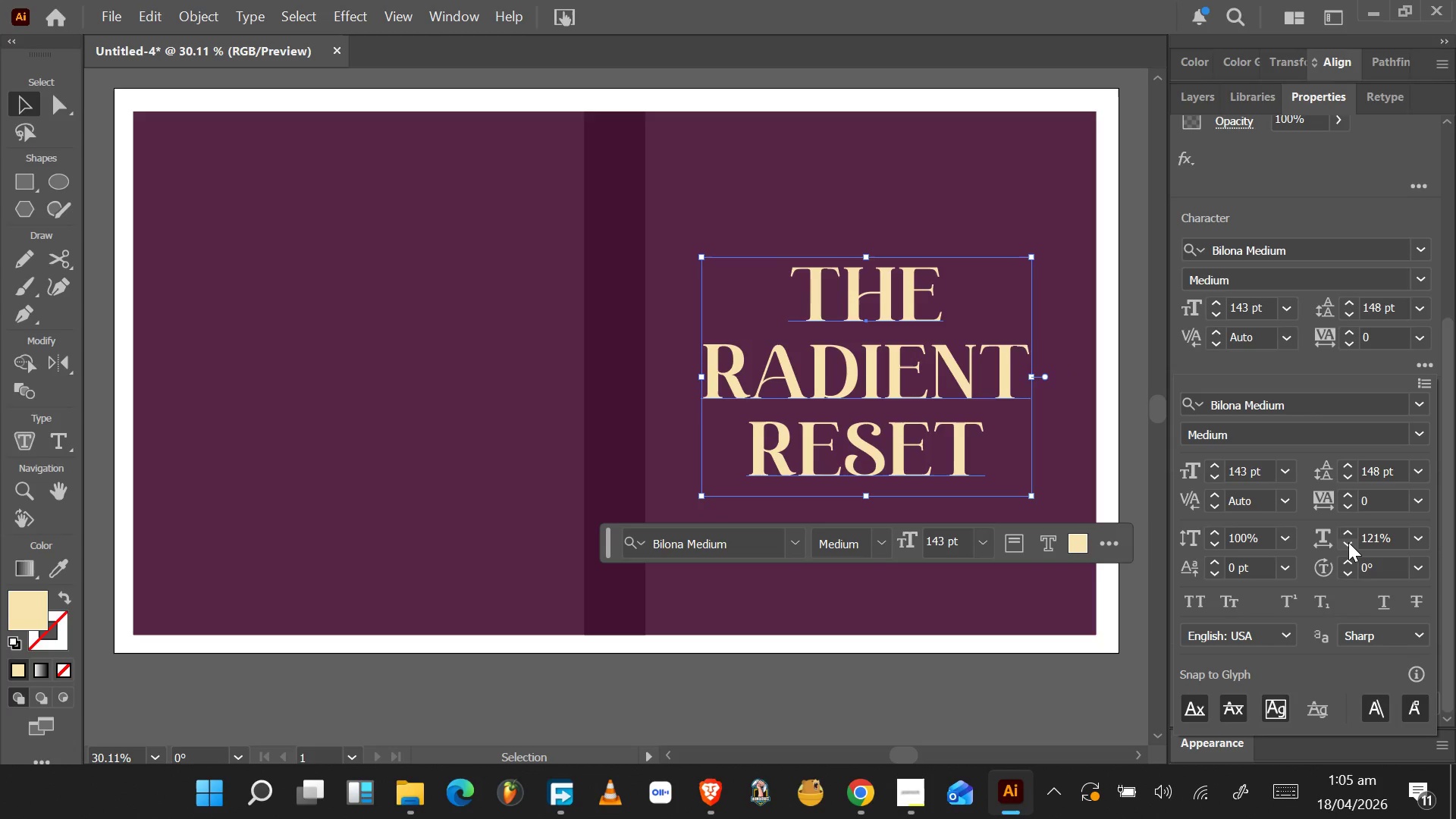 
double_click([1348, 542])
 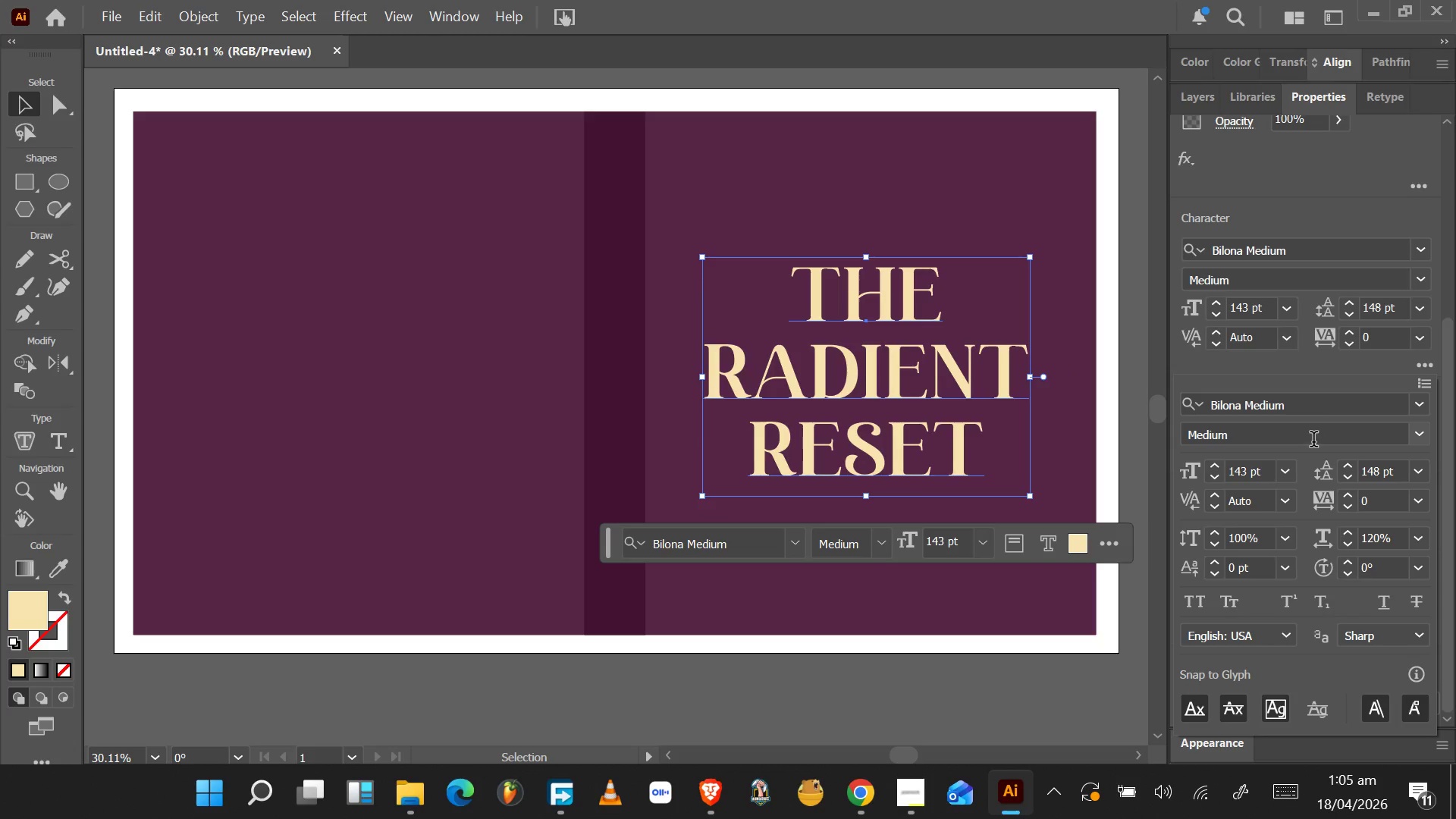 
mouse_move([1431, 422])
 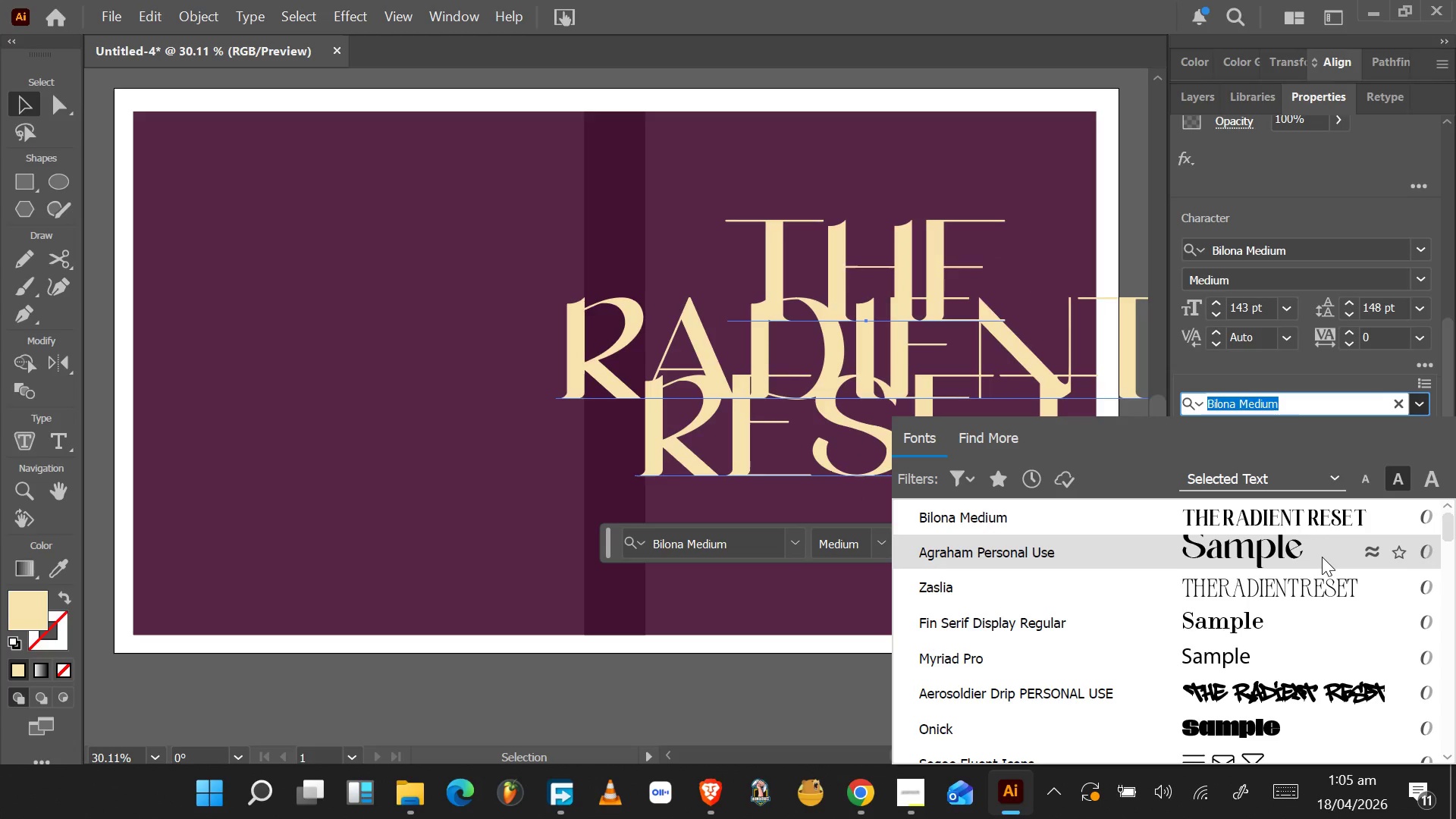 
wait(5.82)
 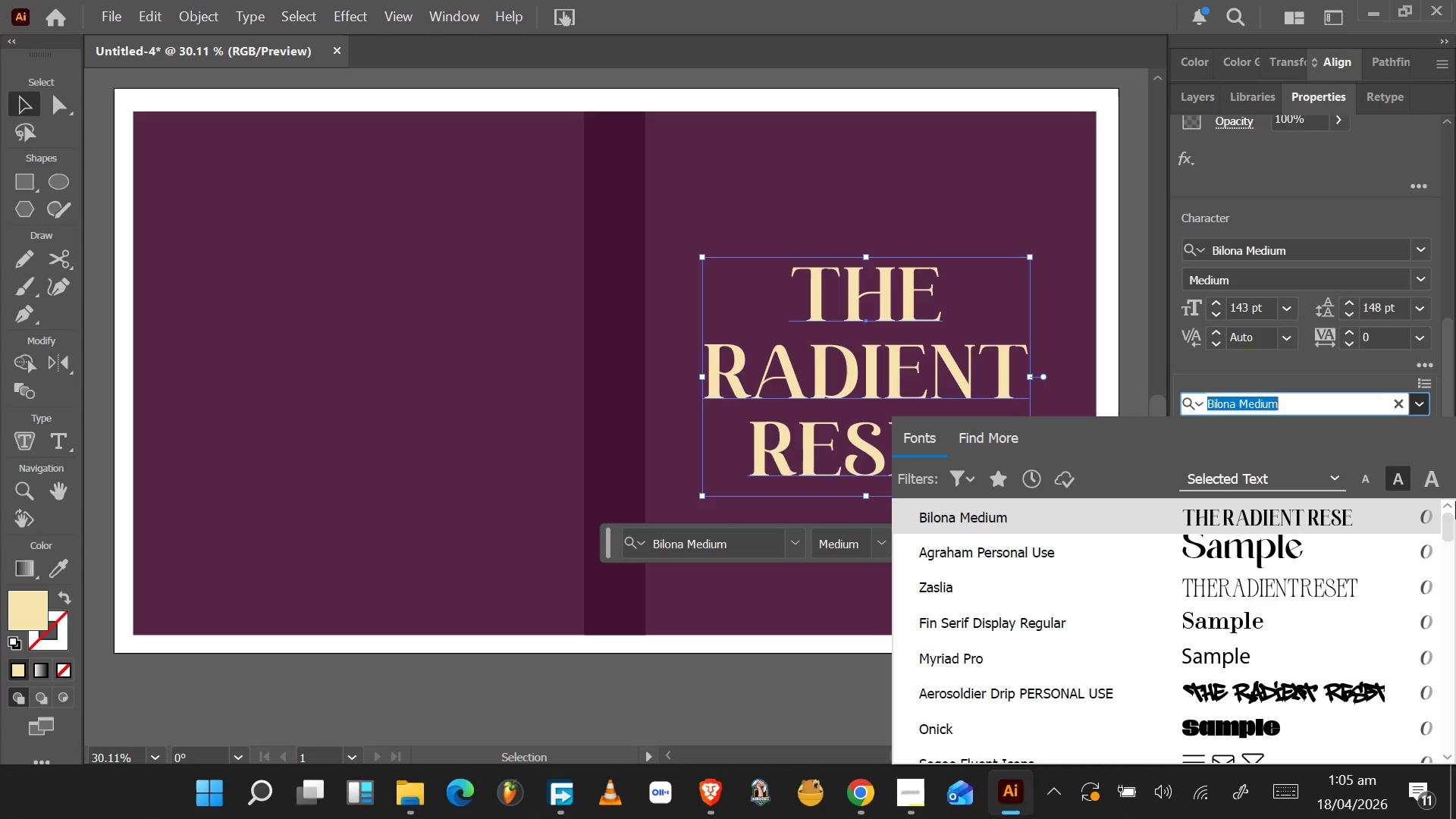 
scroll: coordinate [1308, 563], scroll_direction: up, amount: 4.0
 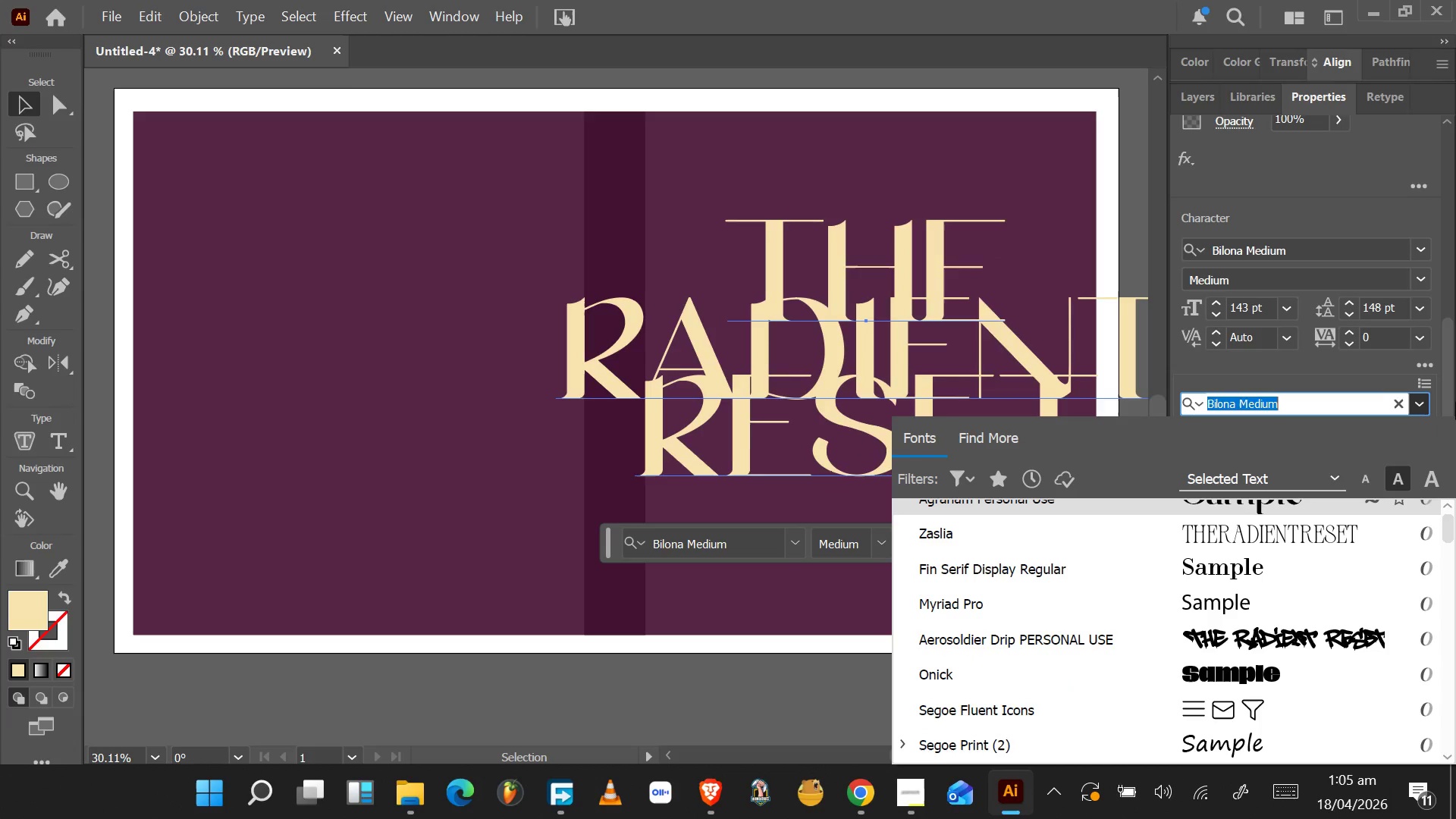 
left_click_drag(start_coordinate=[1450, 369], to_coordinate=[1439, 567])
 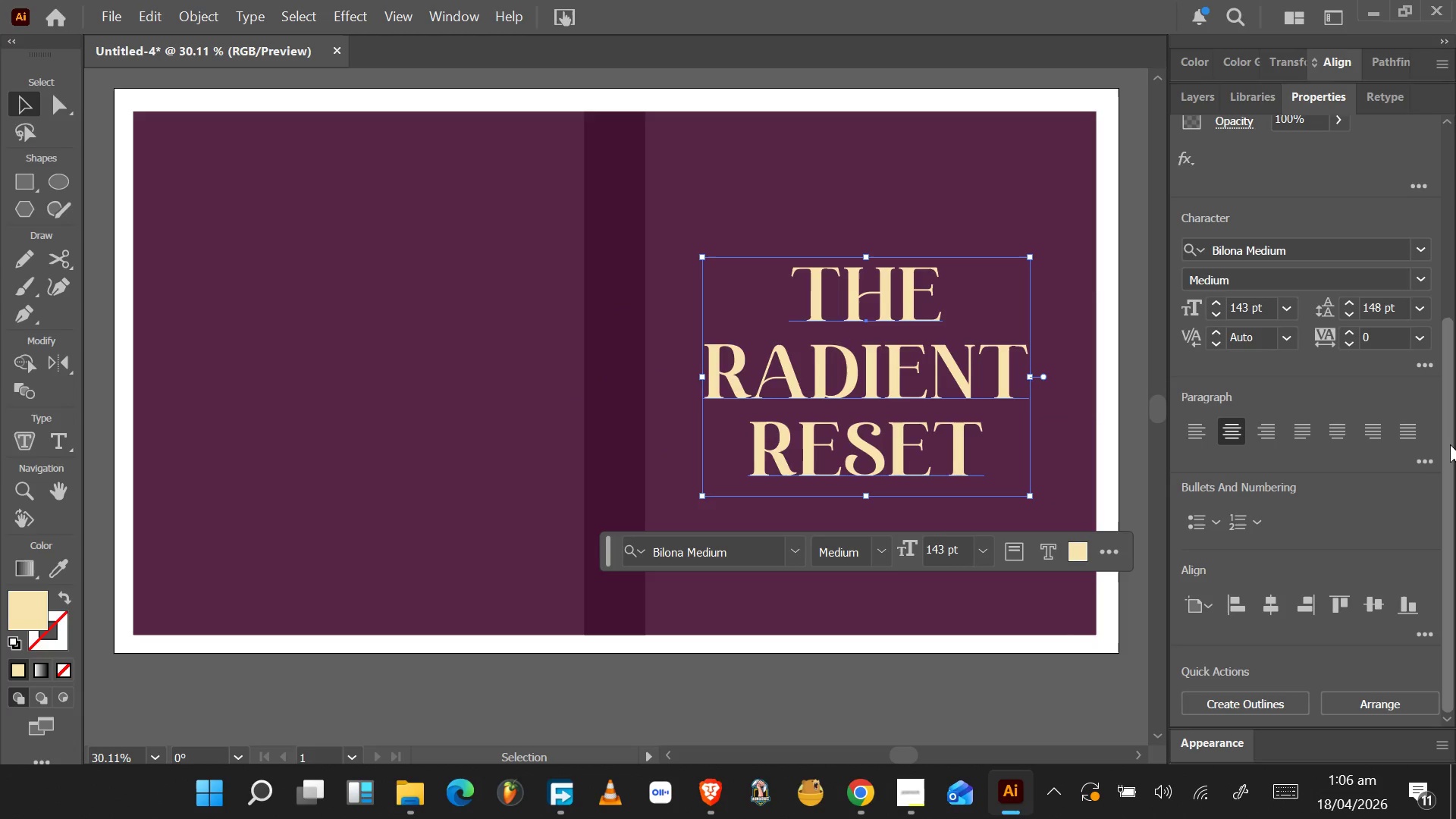 
left_click_drag(start_coordinate=[1450, 444], to_coordinate=[1450, 542])
 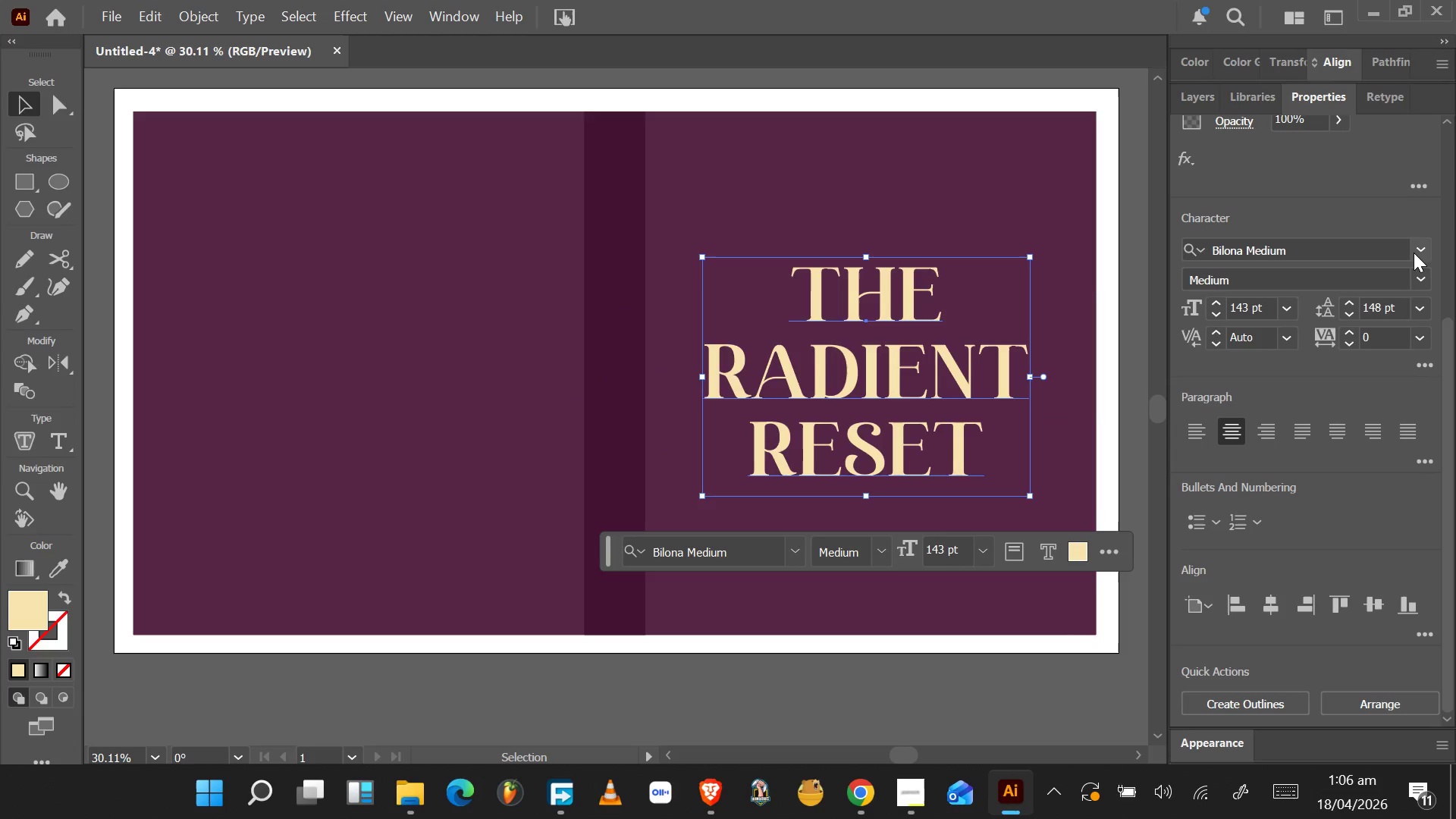 
left_click([1414, 253])
 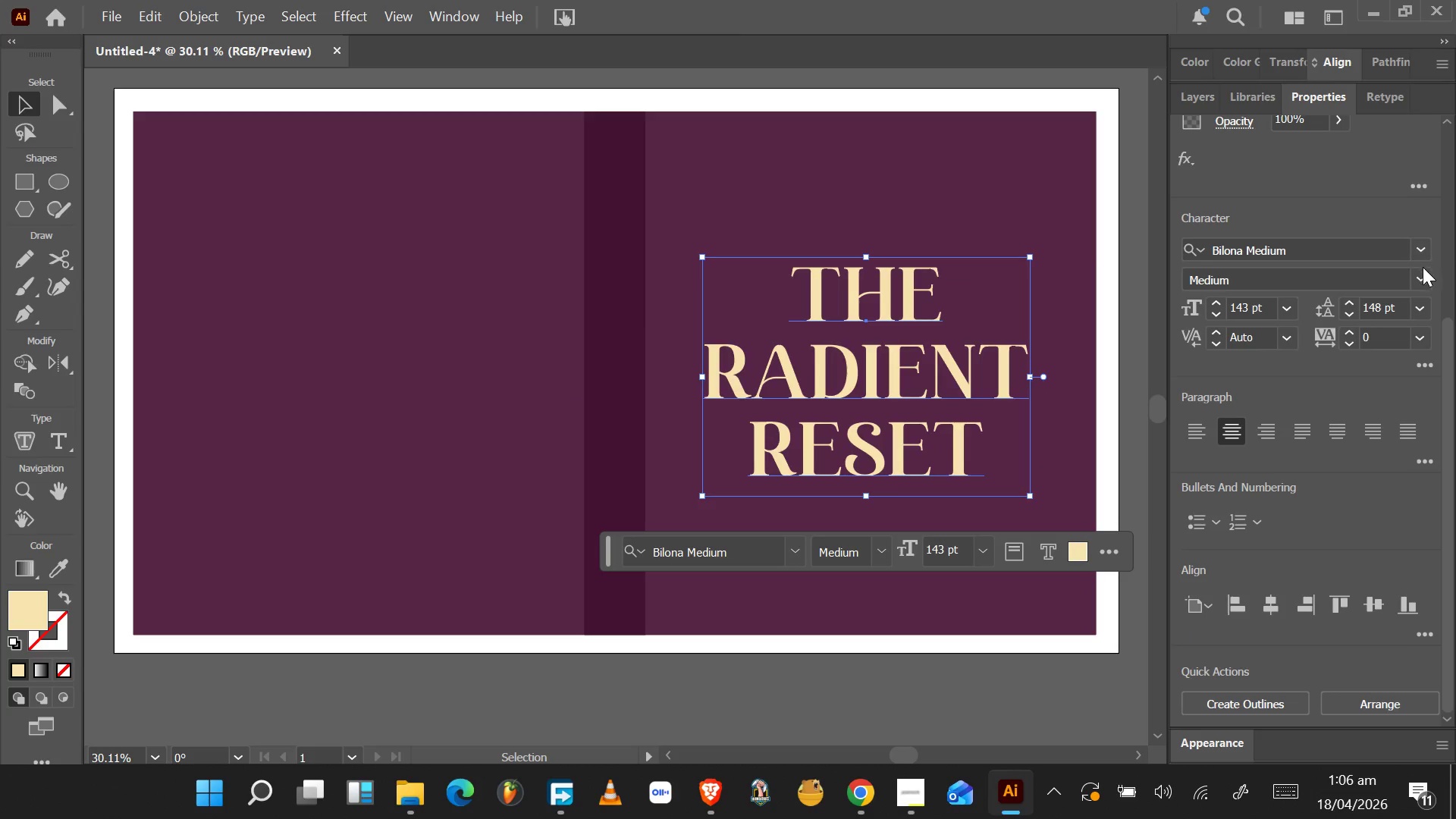 
left_click([1423, 275])
 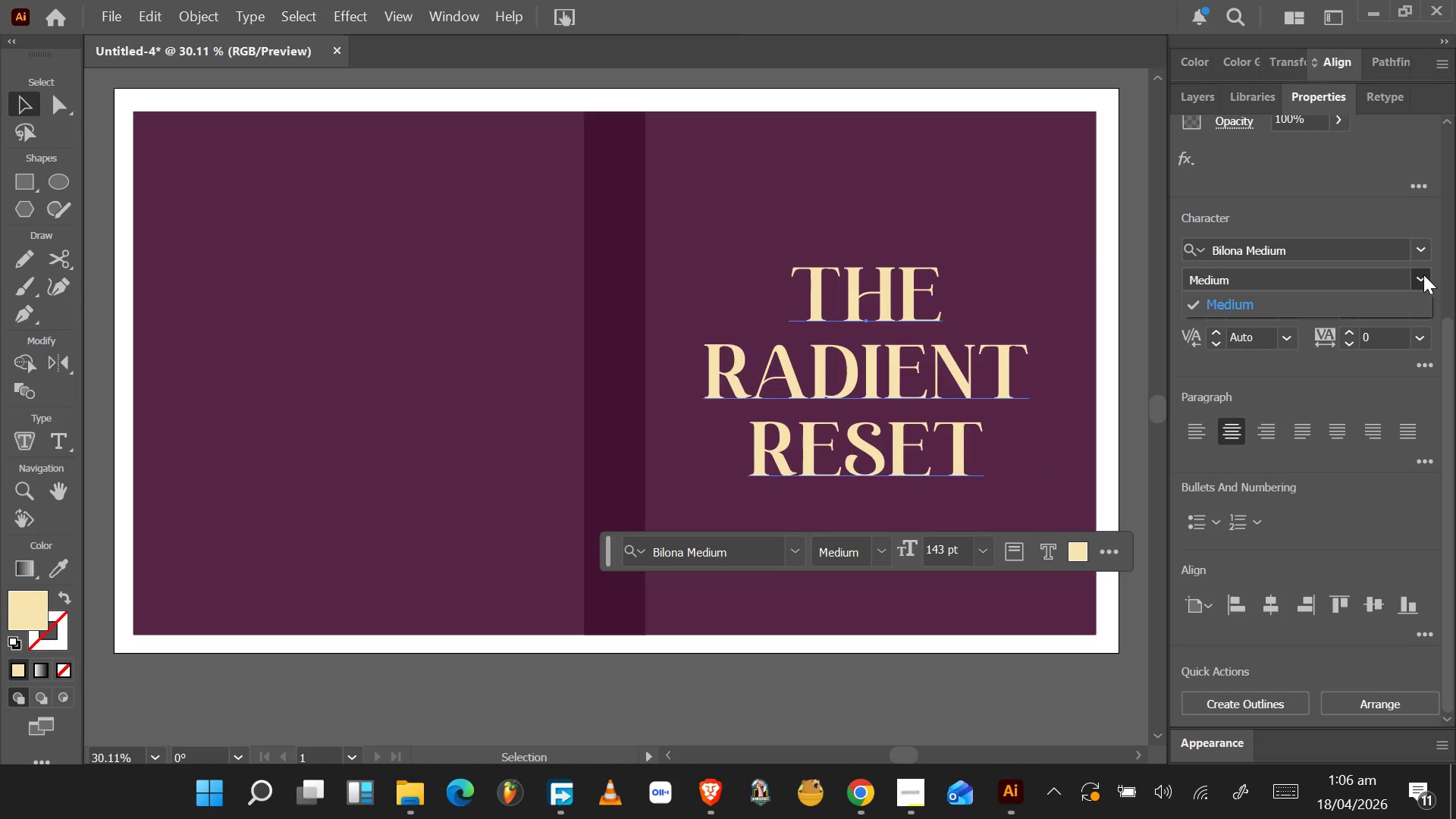 
left_click([1423, 275])
 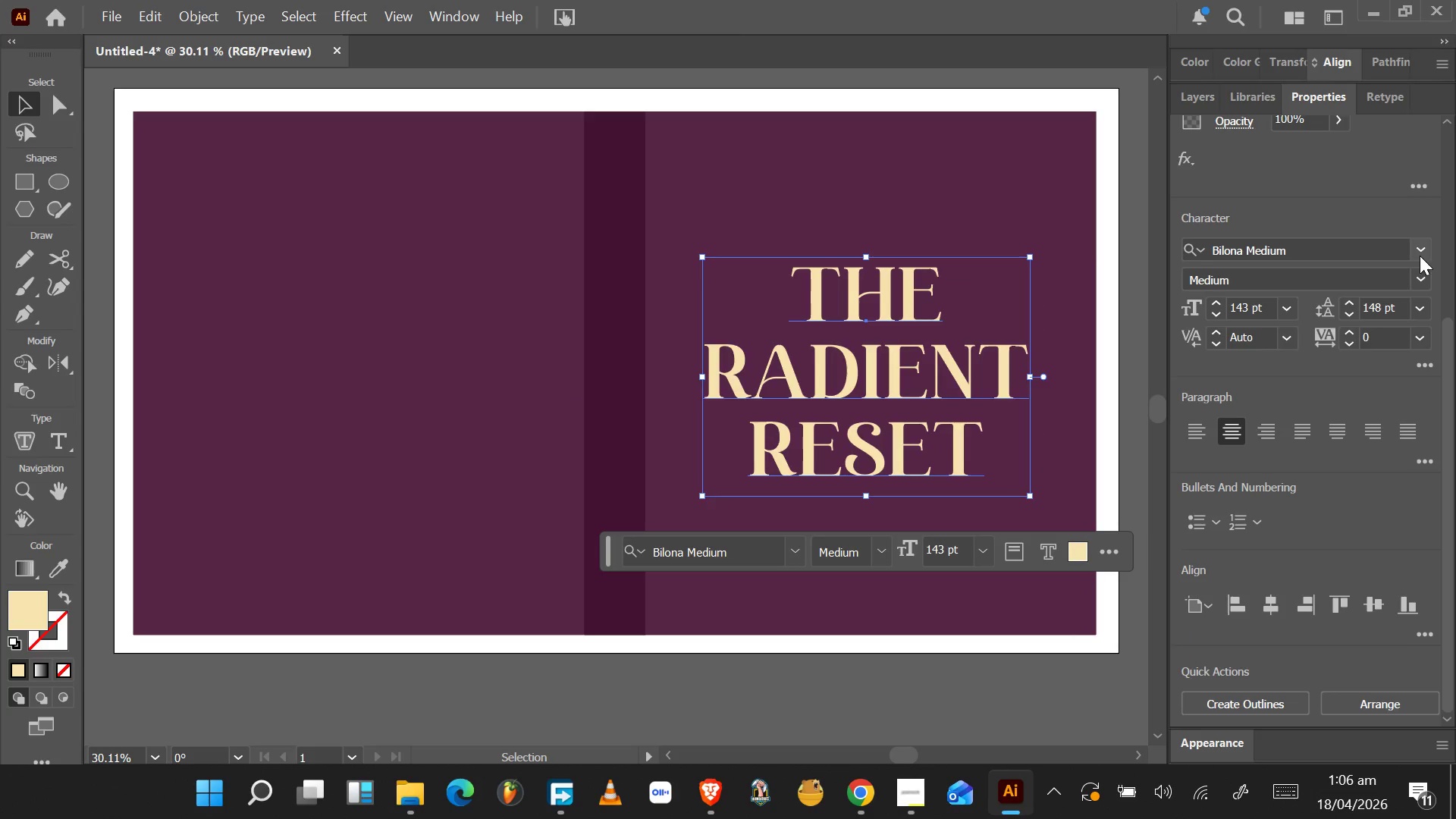 
left_click([1420, 256])
 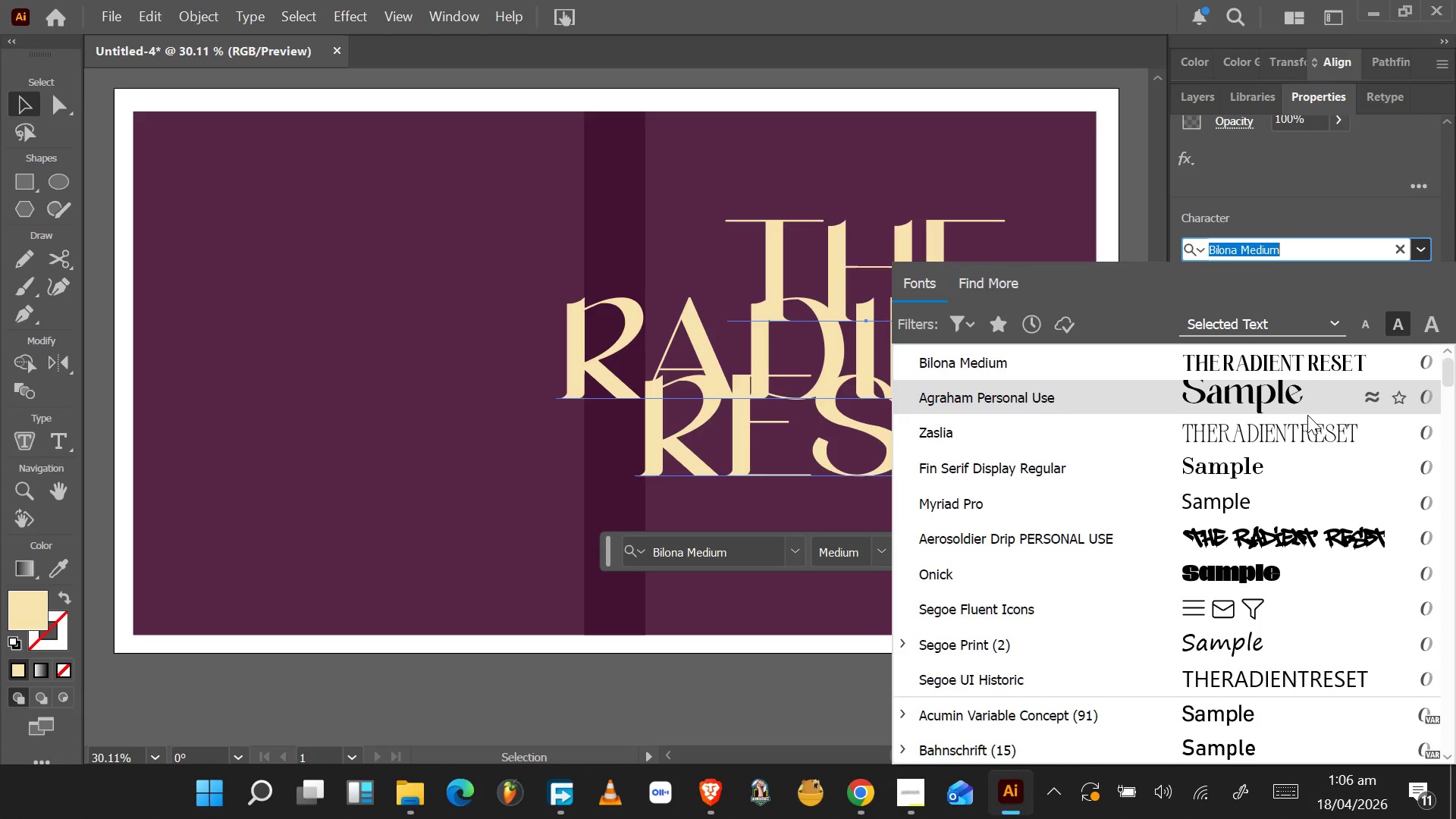 
wait(11.34)
 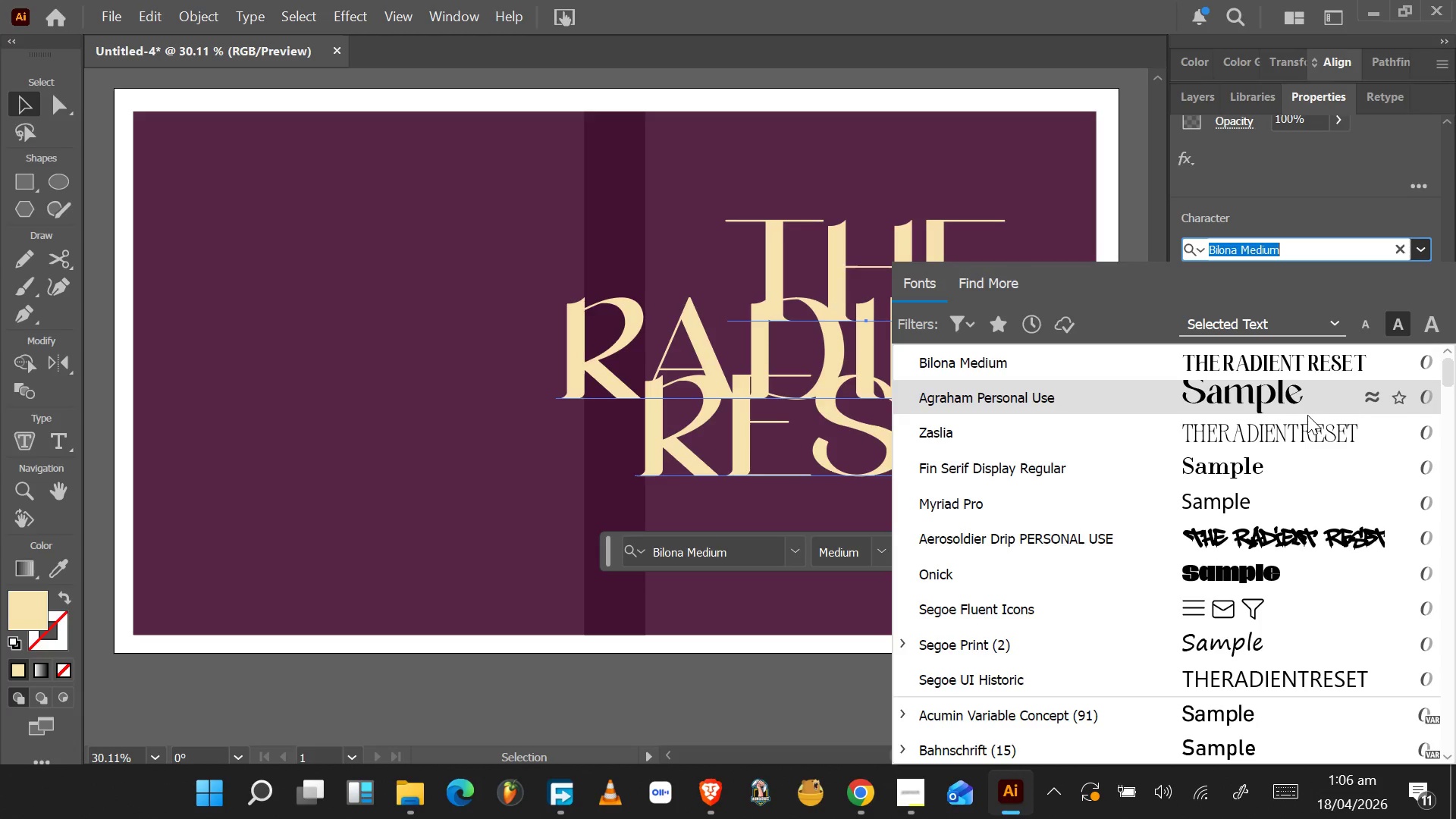 
left_click([1307, 423])
 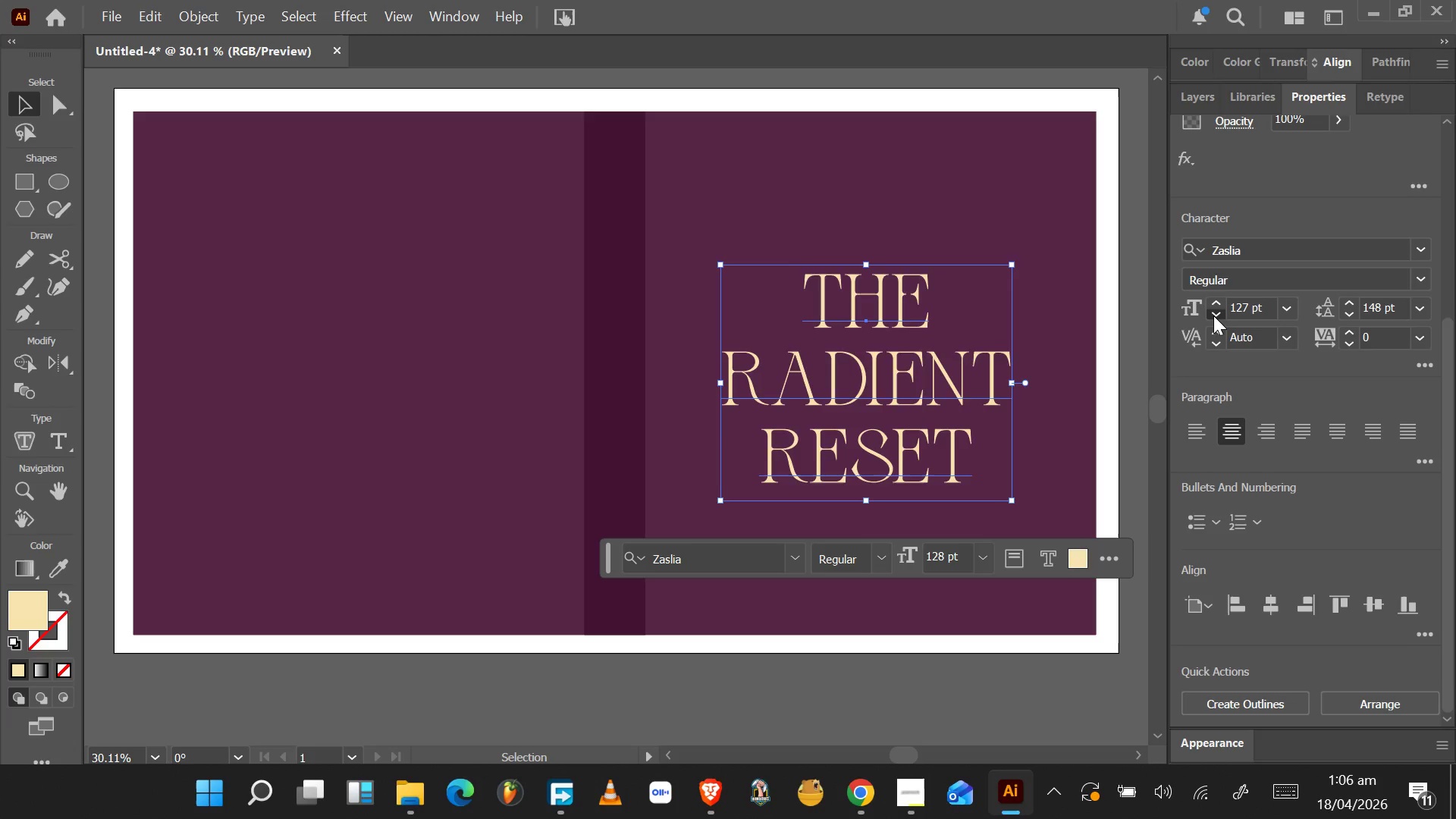 
left_click([1213, 315])
 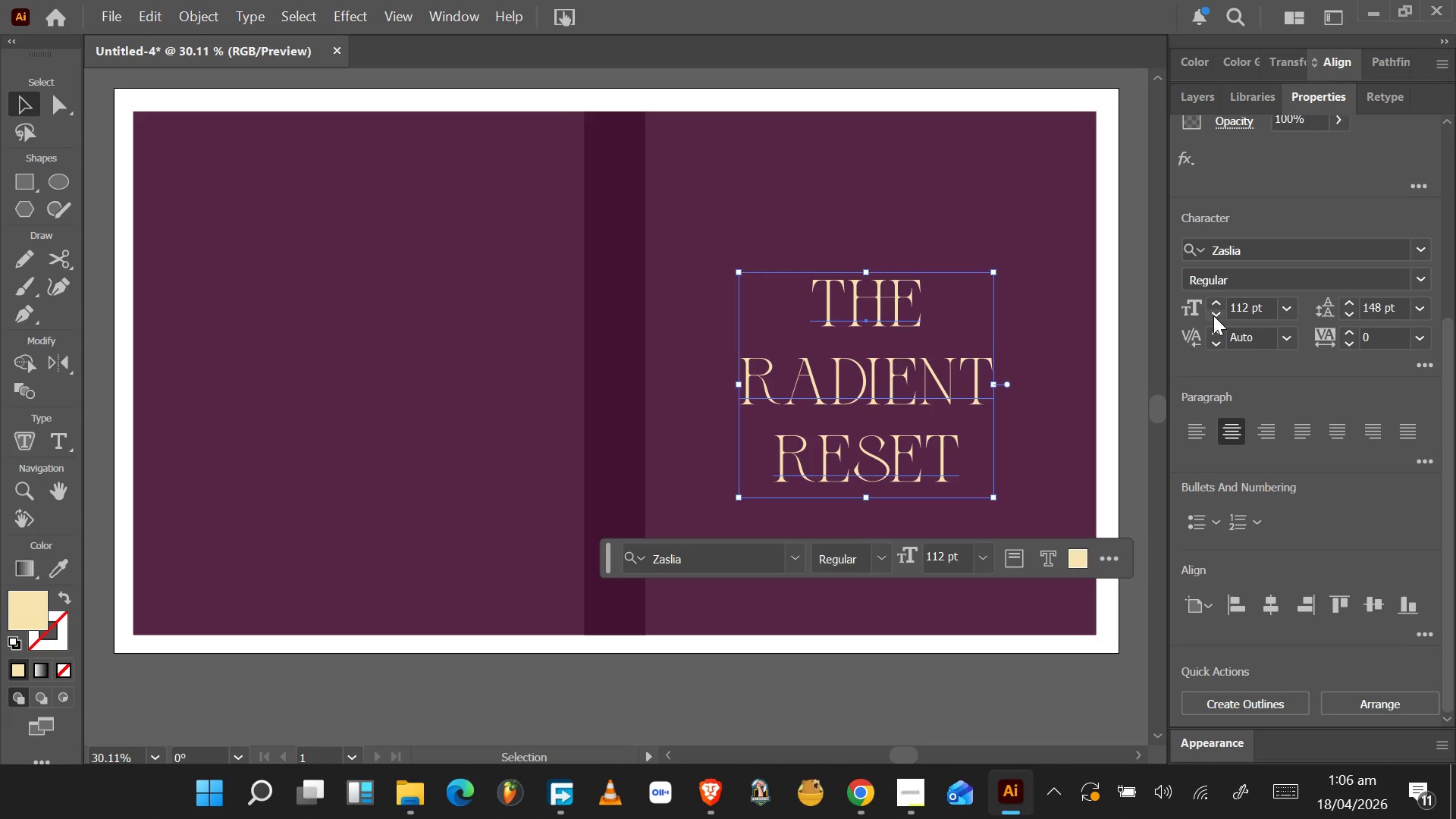 
double_click([1213, 315])
 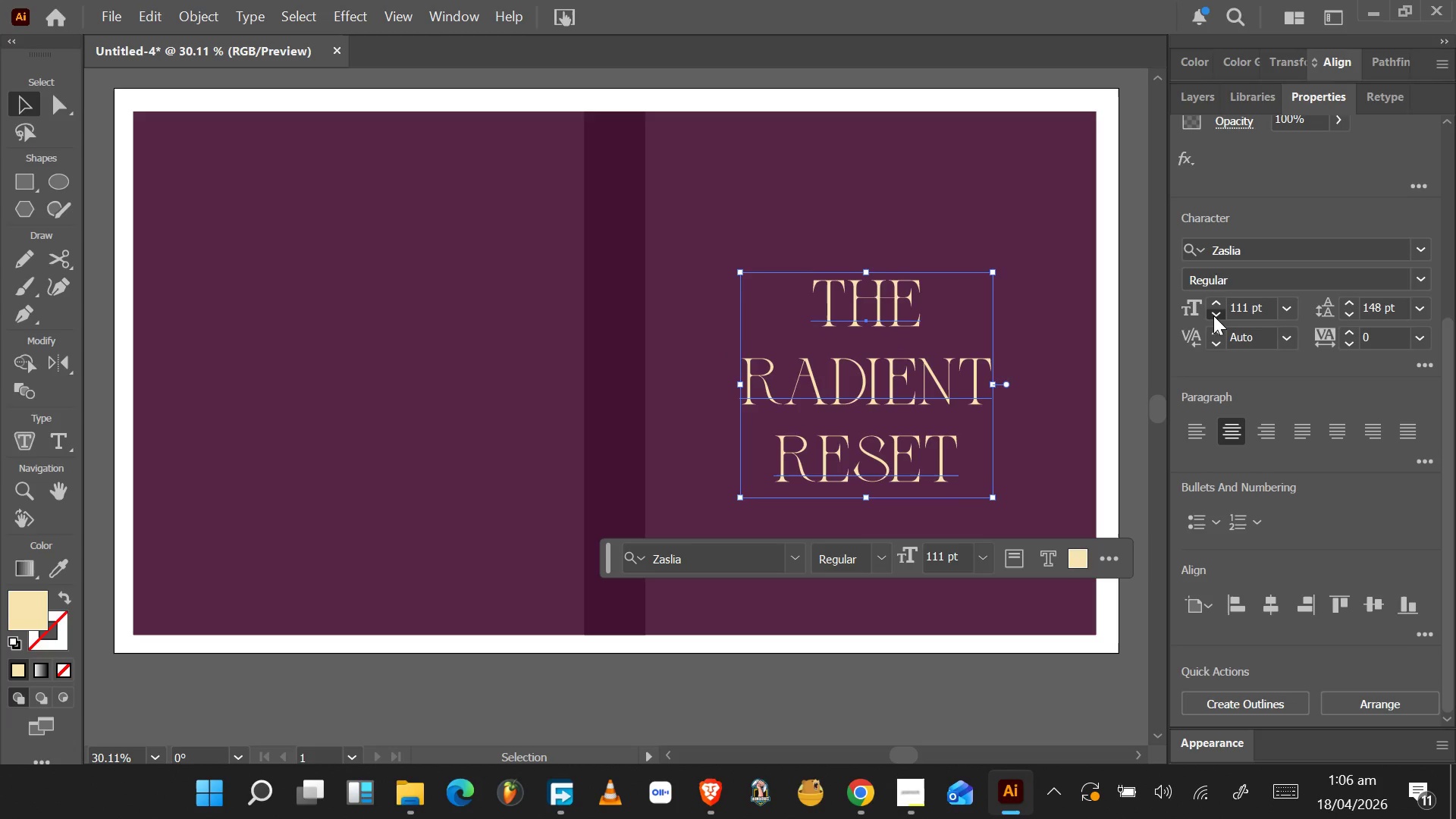 
triple_click([1213, 315])
 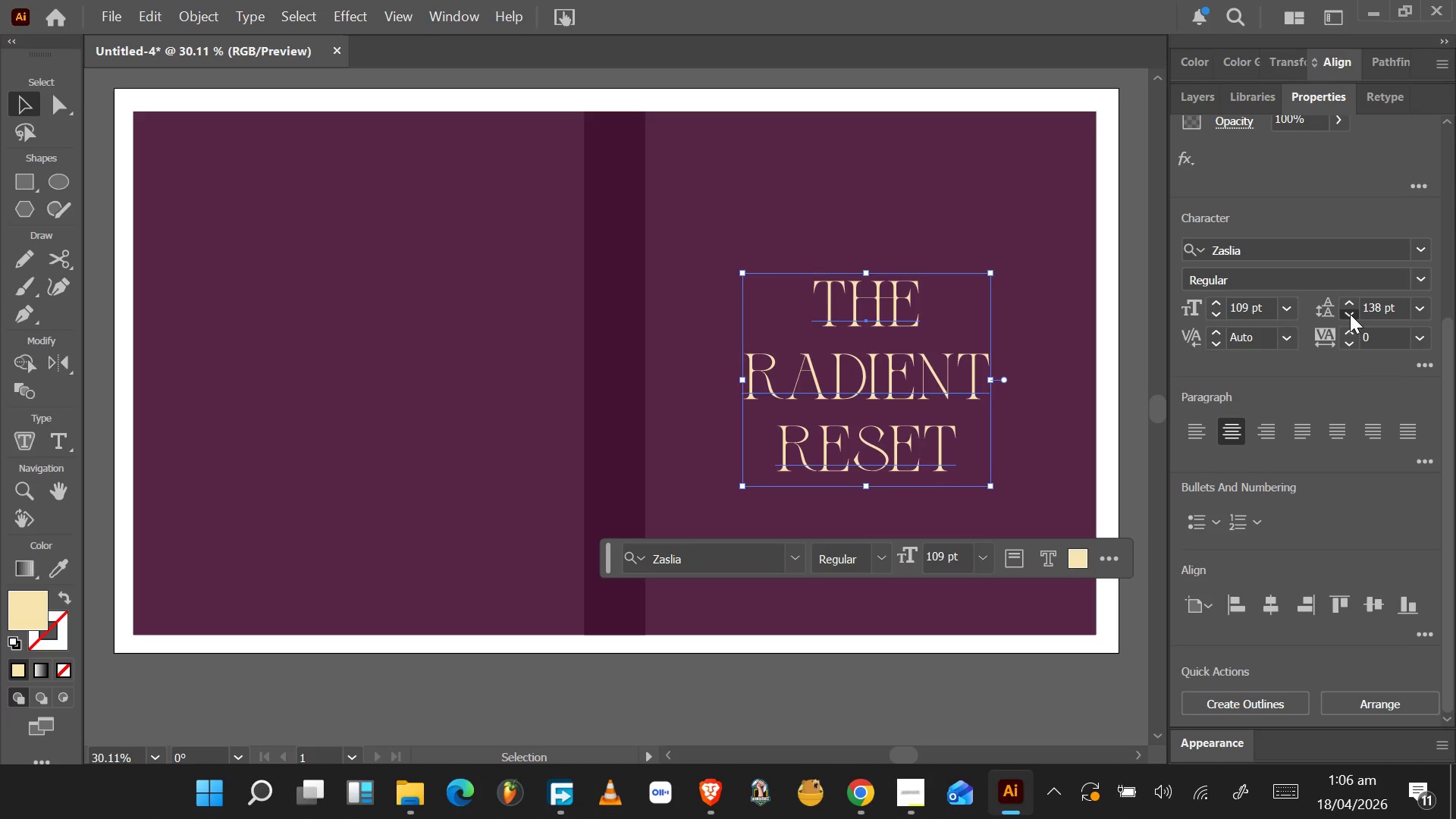 
left_click([1350, 314])
 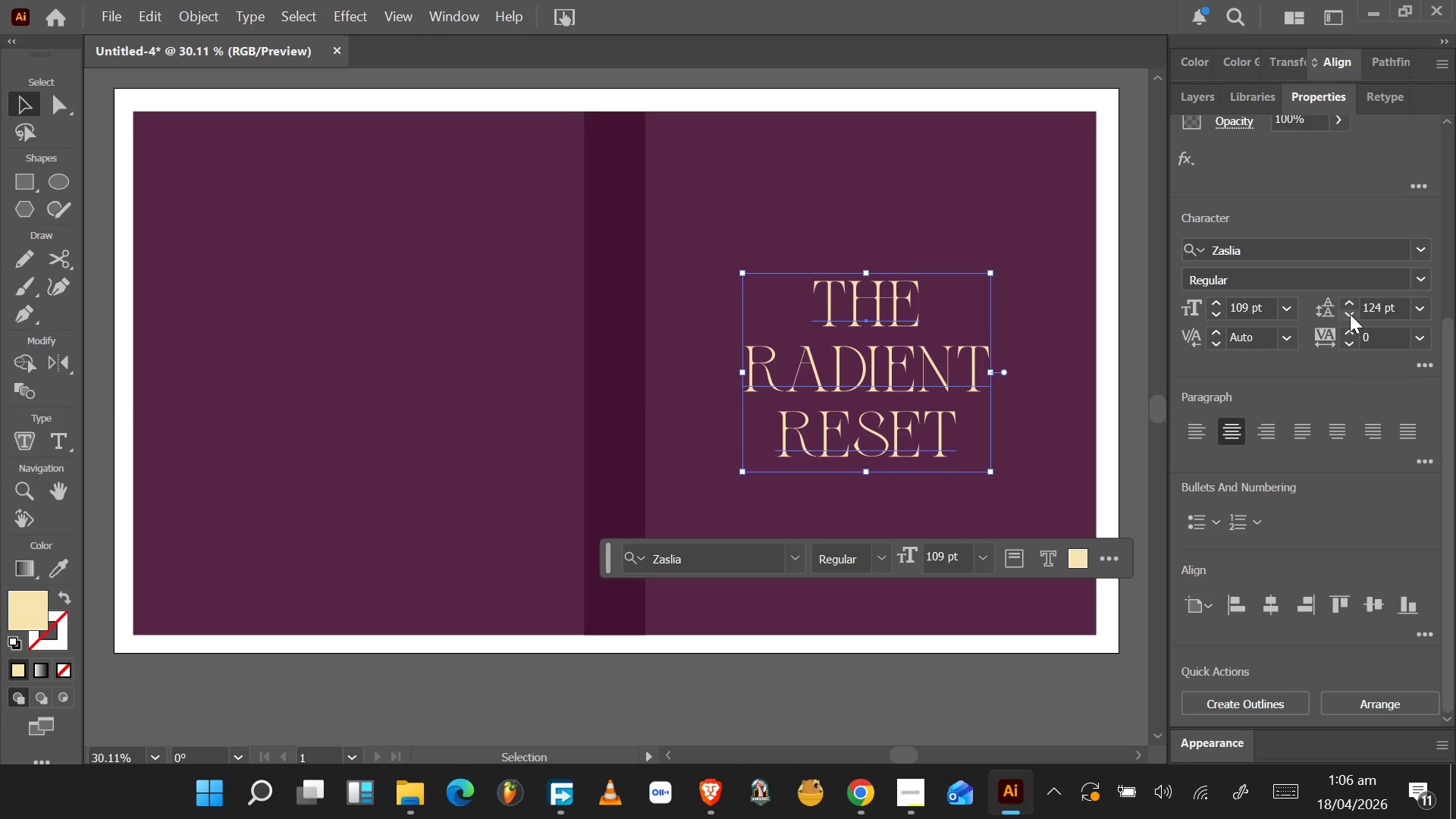 
double_click([1350, 314])
 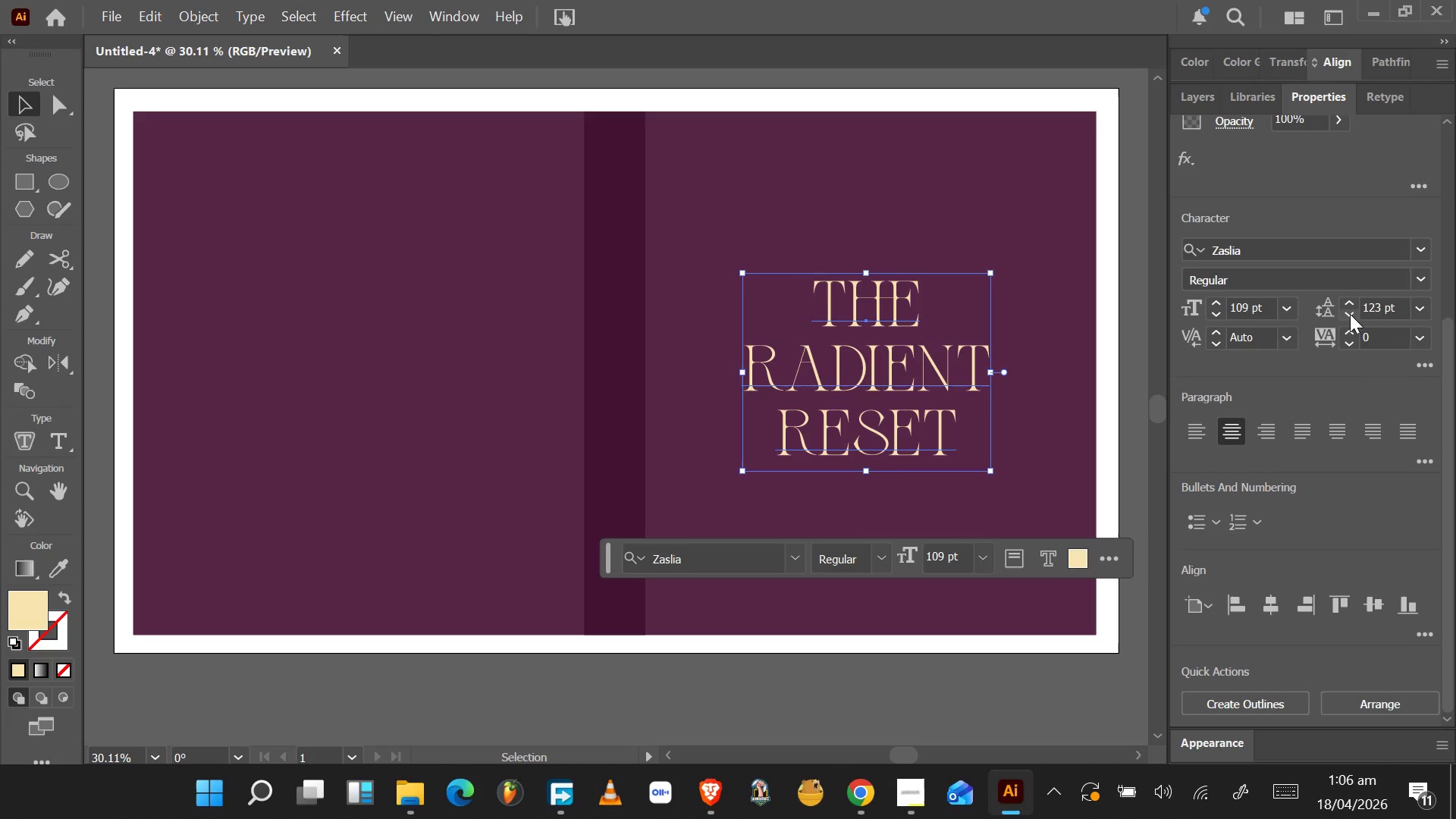 
triple_click([1350, 314])
 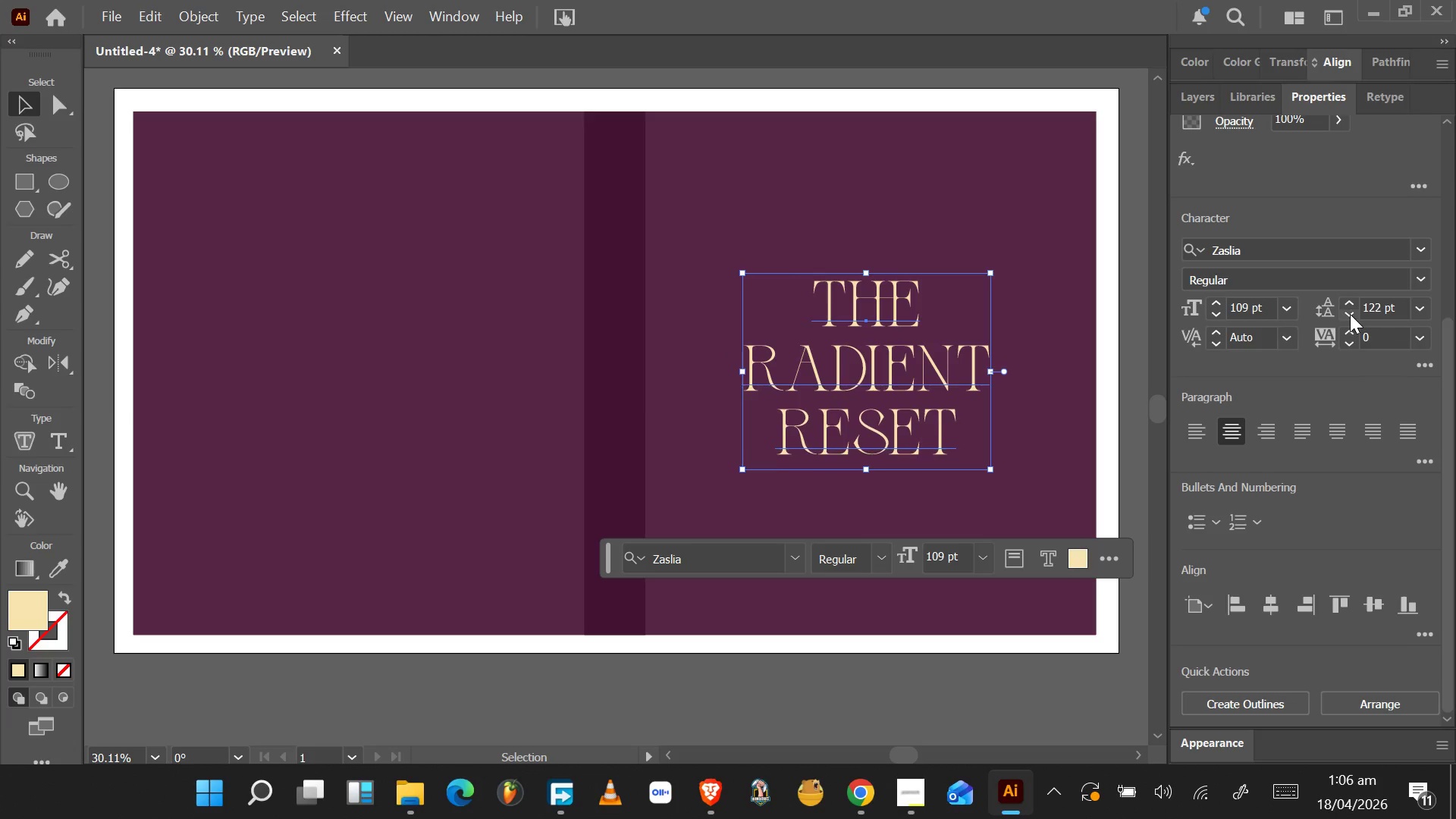 
triple_click([1350, 314])
 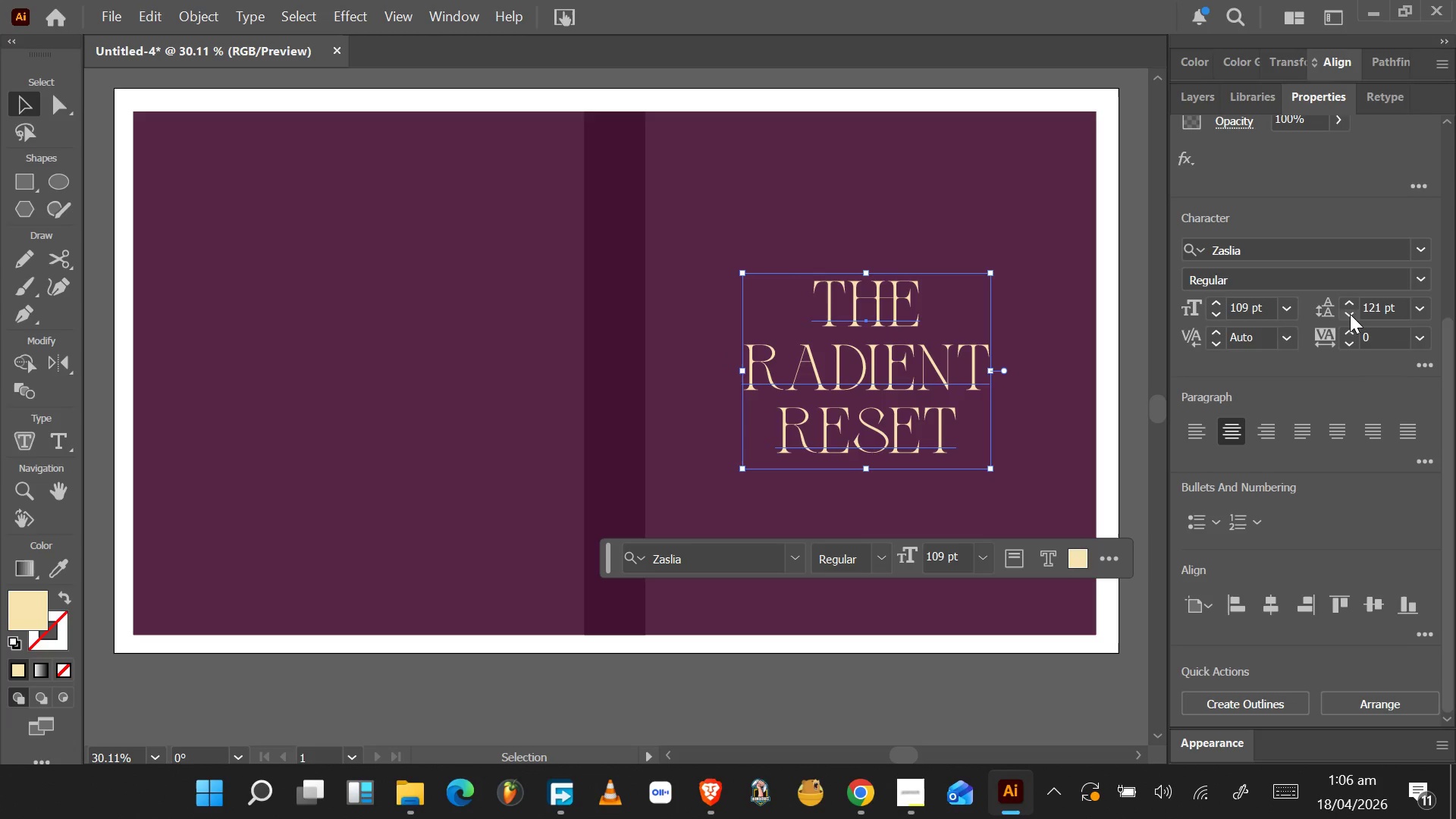 
left_click([1350, 314])
 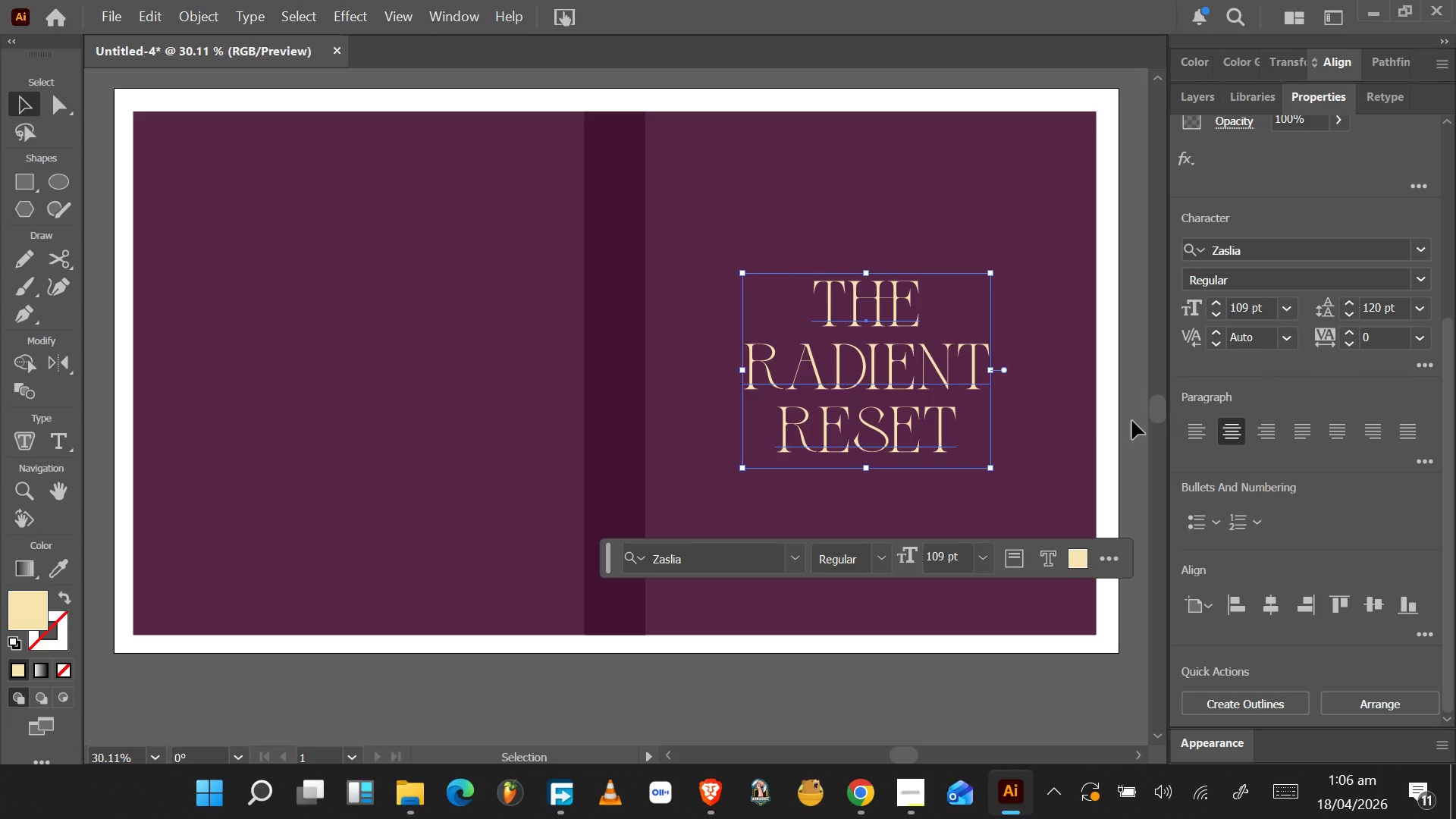 
left_click([1056, 428])
 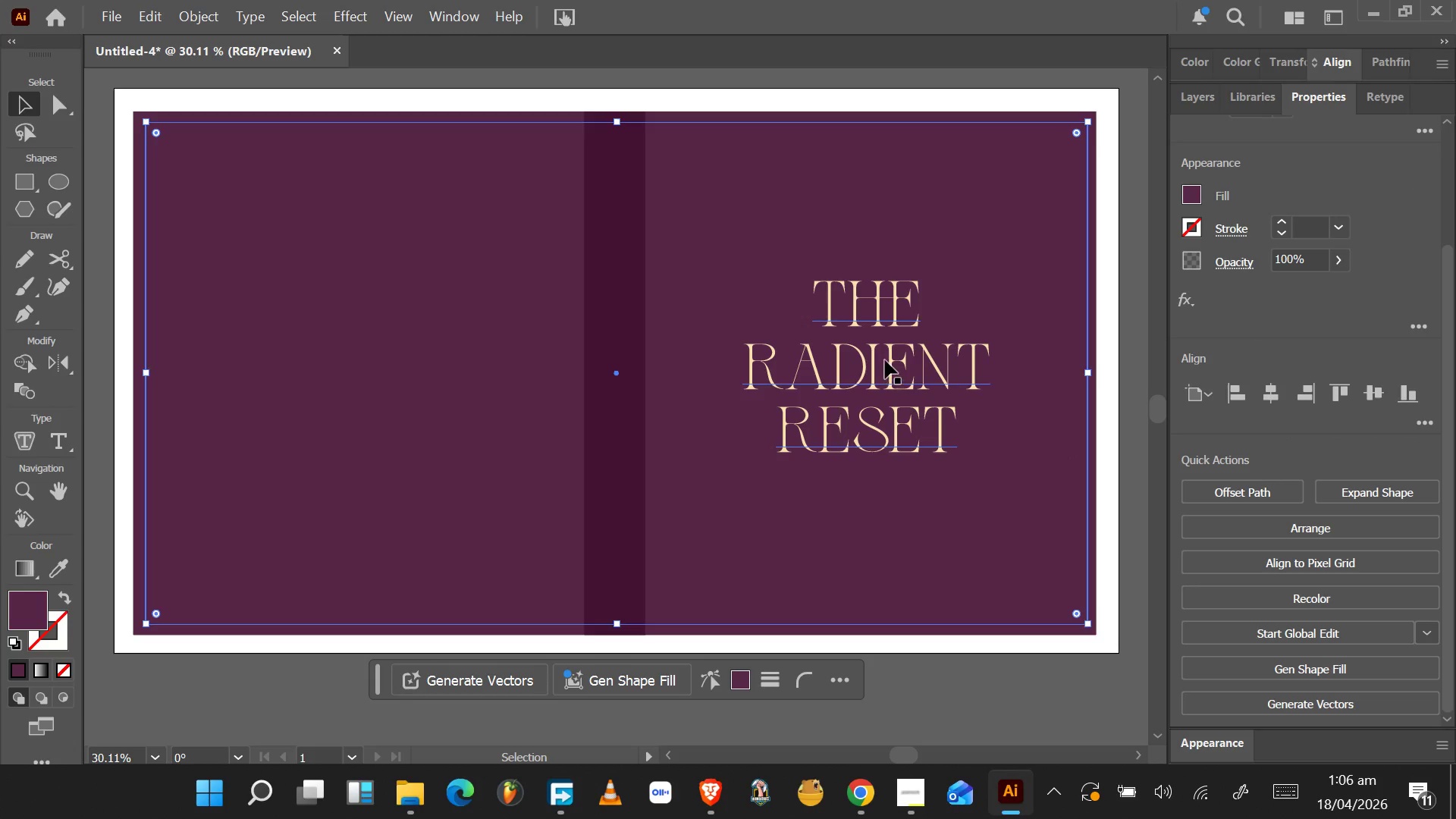 
left_click_drag(start_coordinate=[885, 360], to_coordinate=[885, 388])
 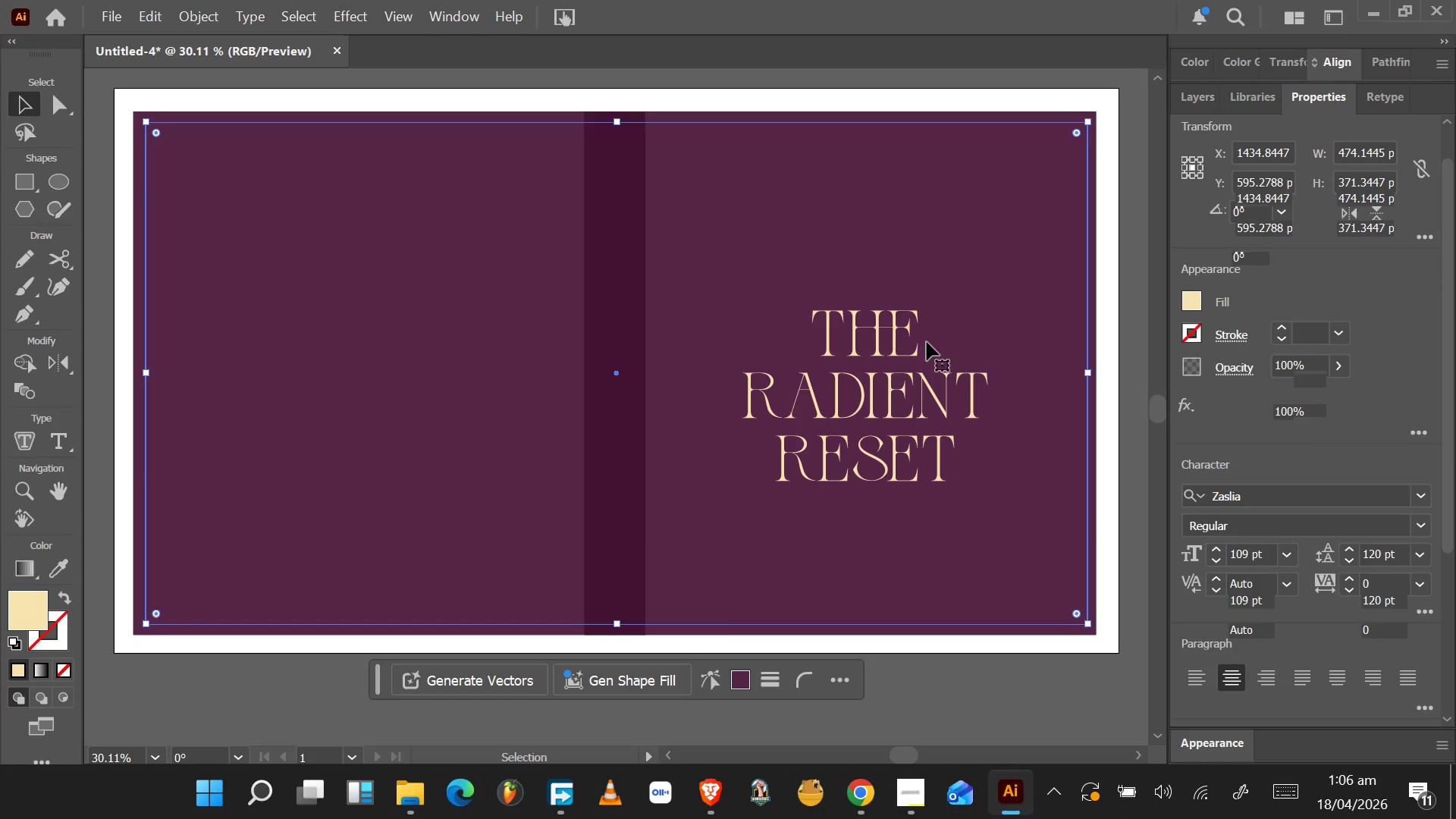 
wait(5.06)
 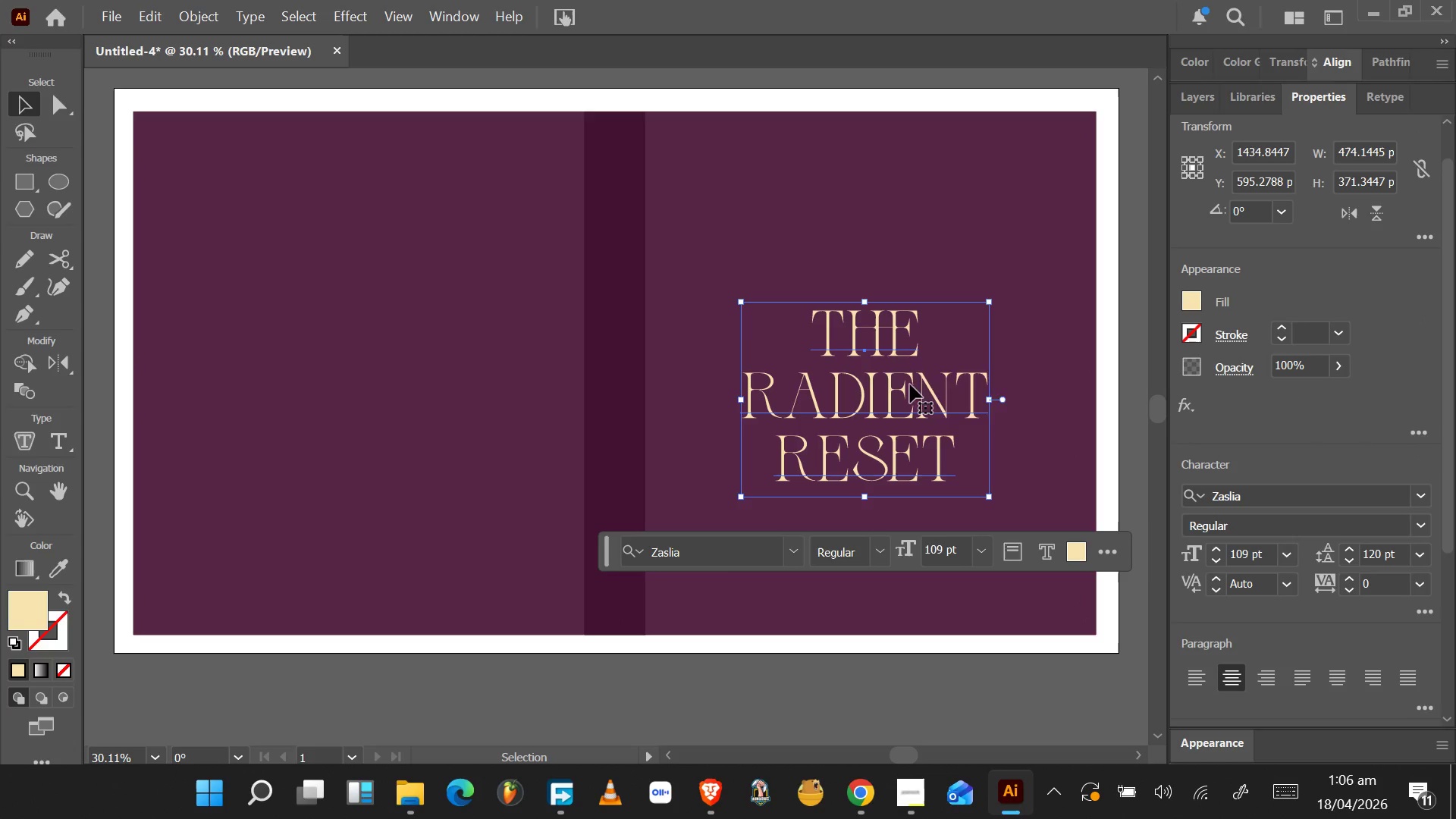 
double_click([918, 344])
 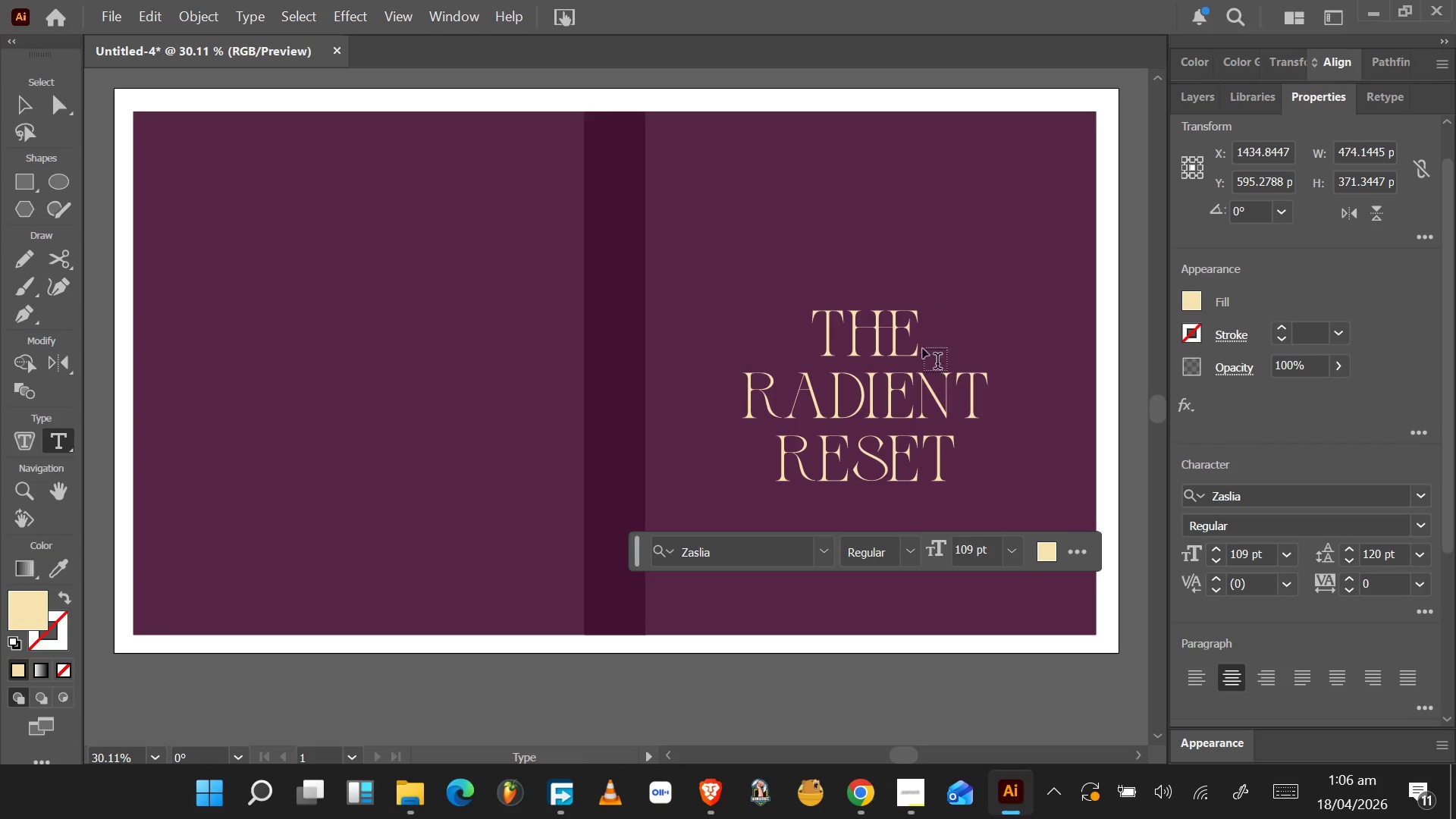 
left_click([979, 393])
 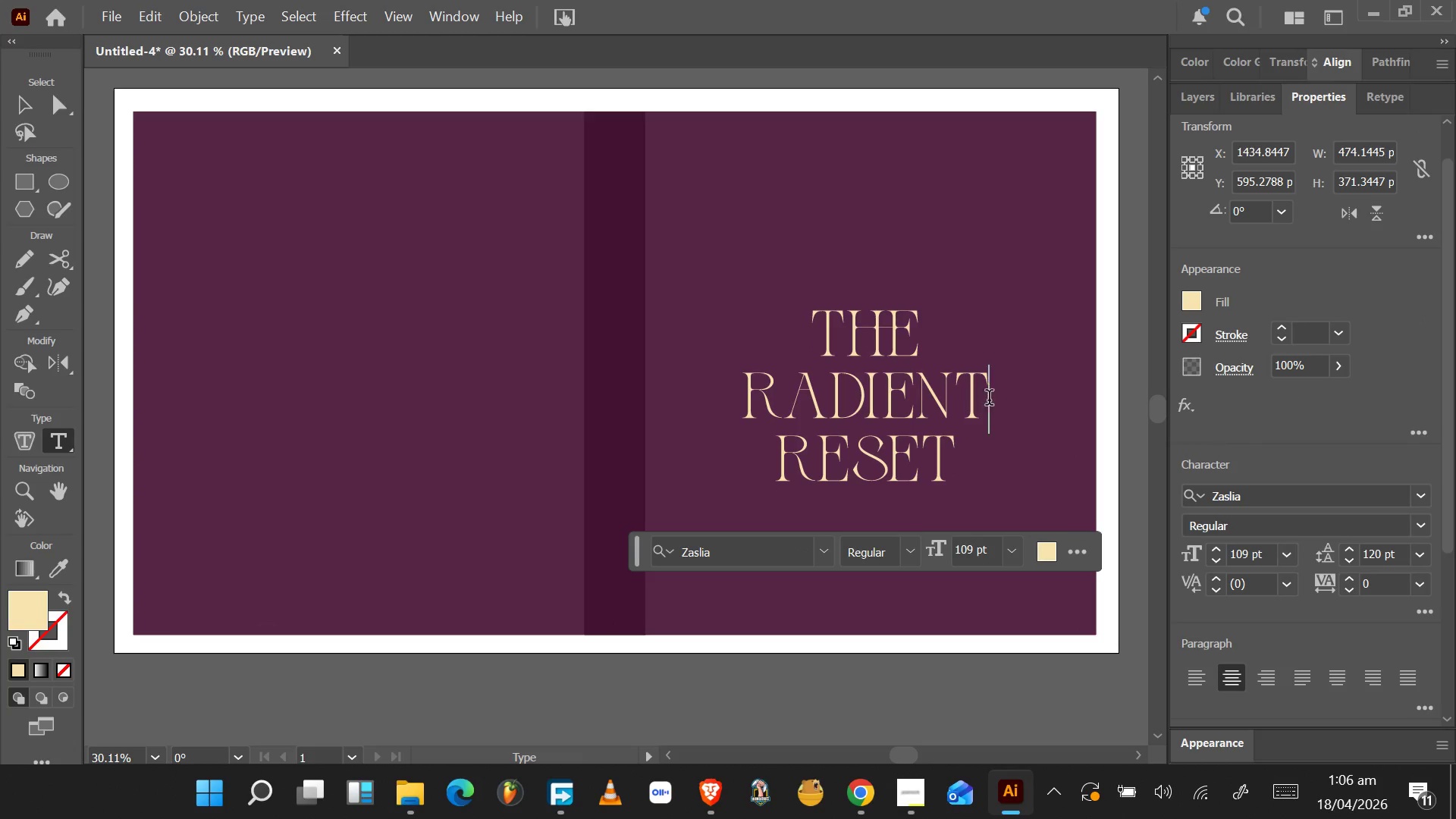 
left_click([991, 400])
 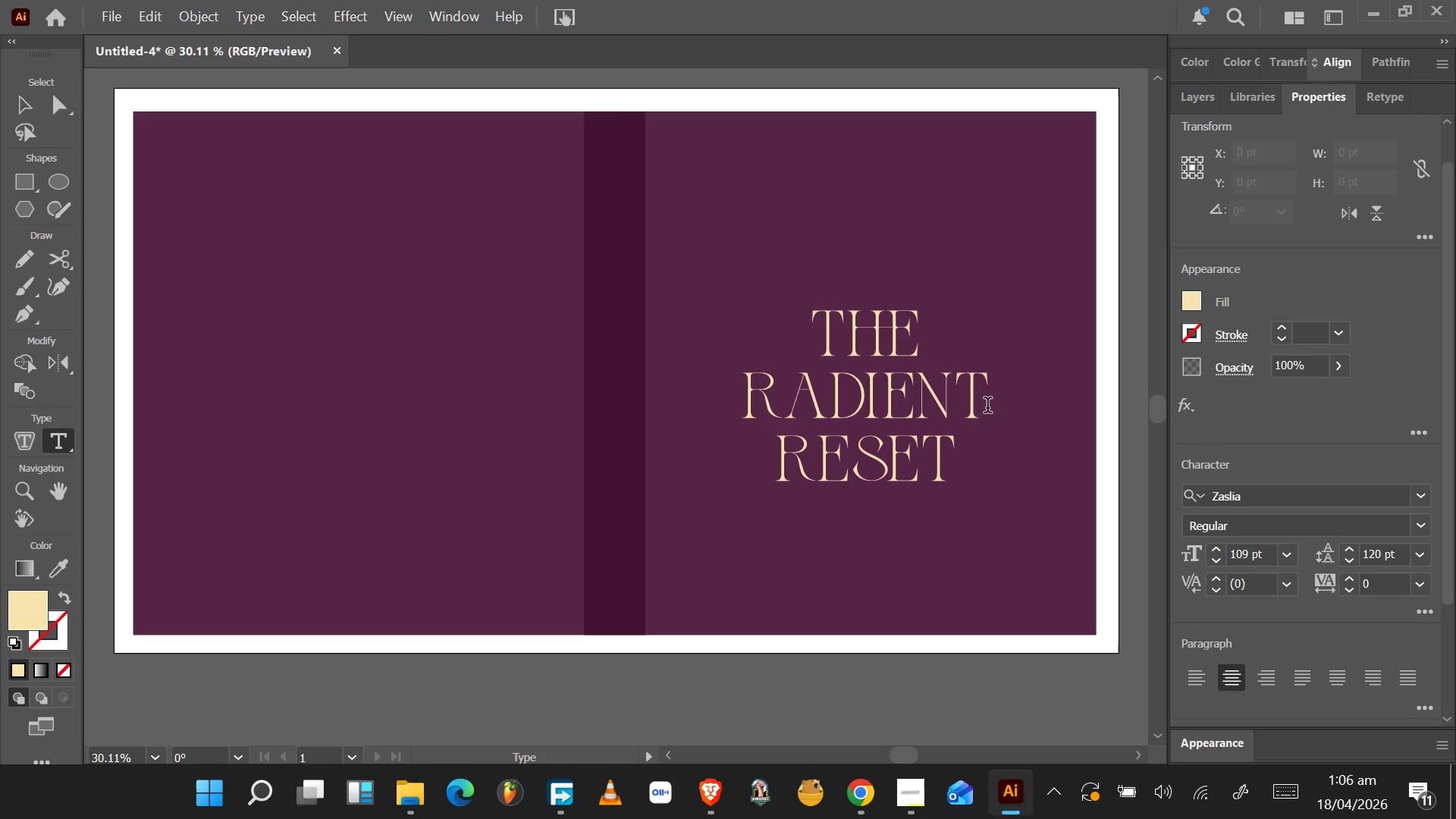 
left_click([979, 403])
 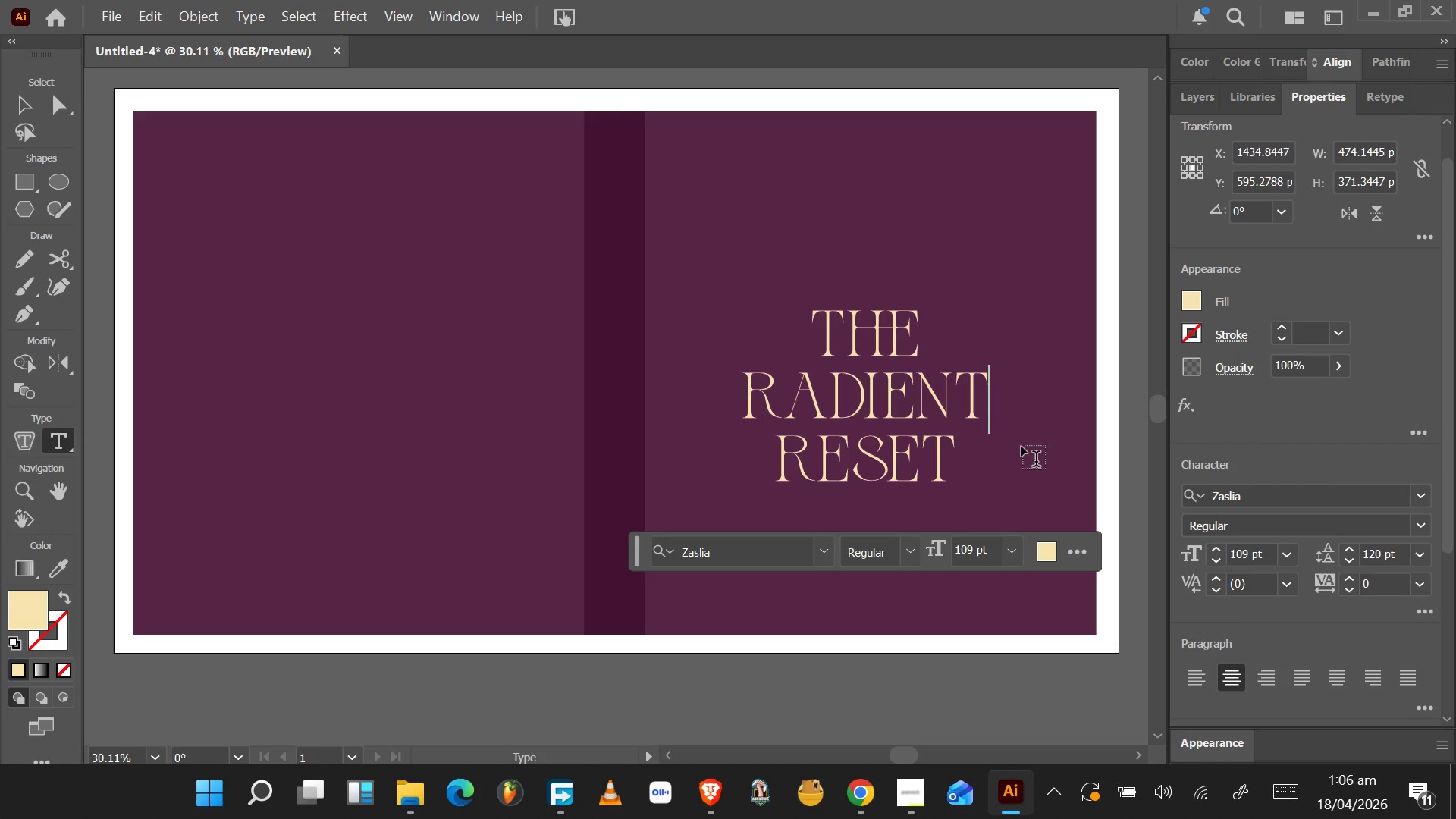 
key(ArrowRight)
 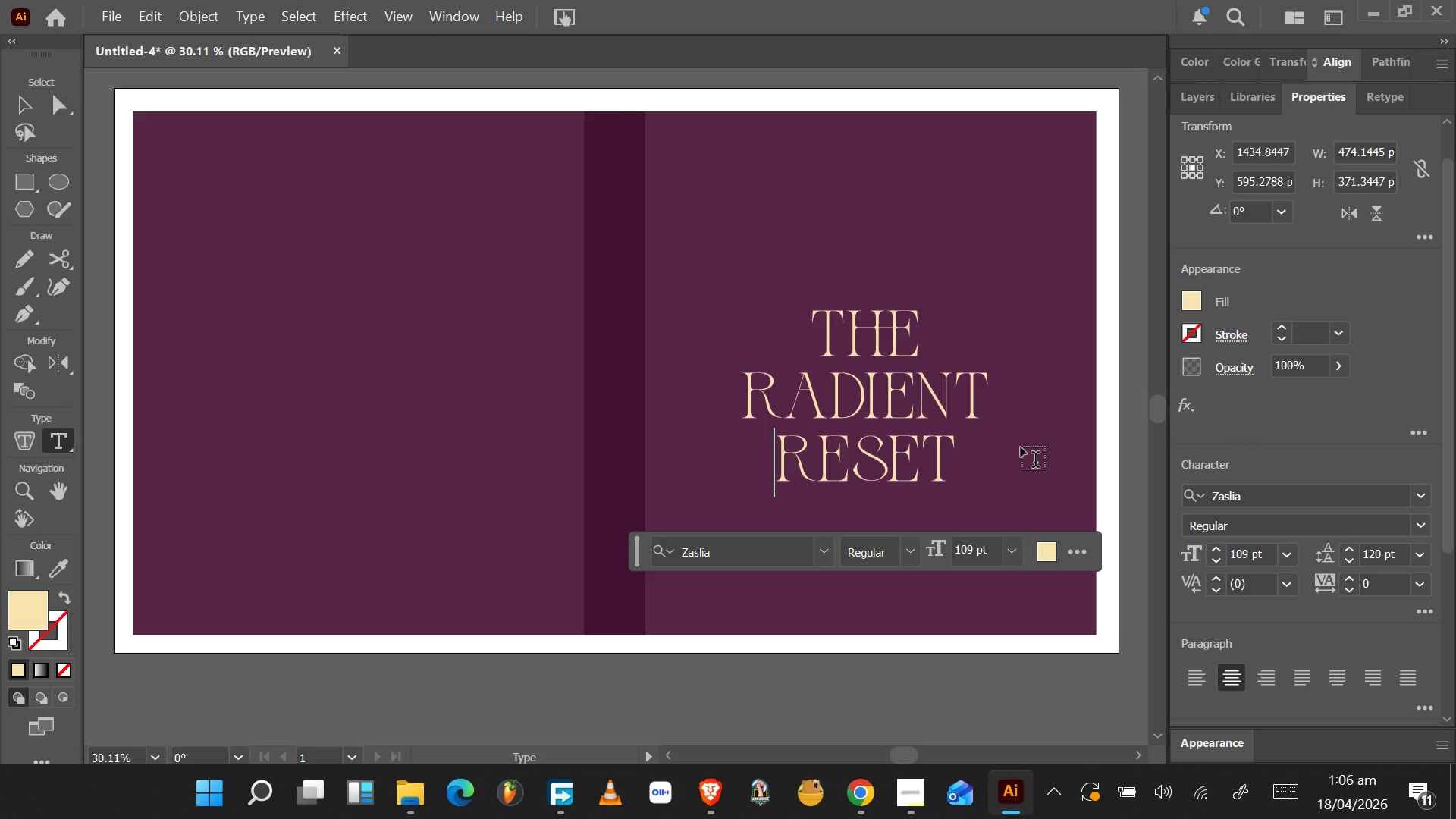 
hold_key(key=ArrowRight, duration=0.56)
 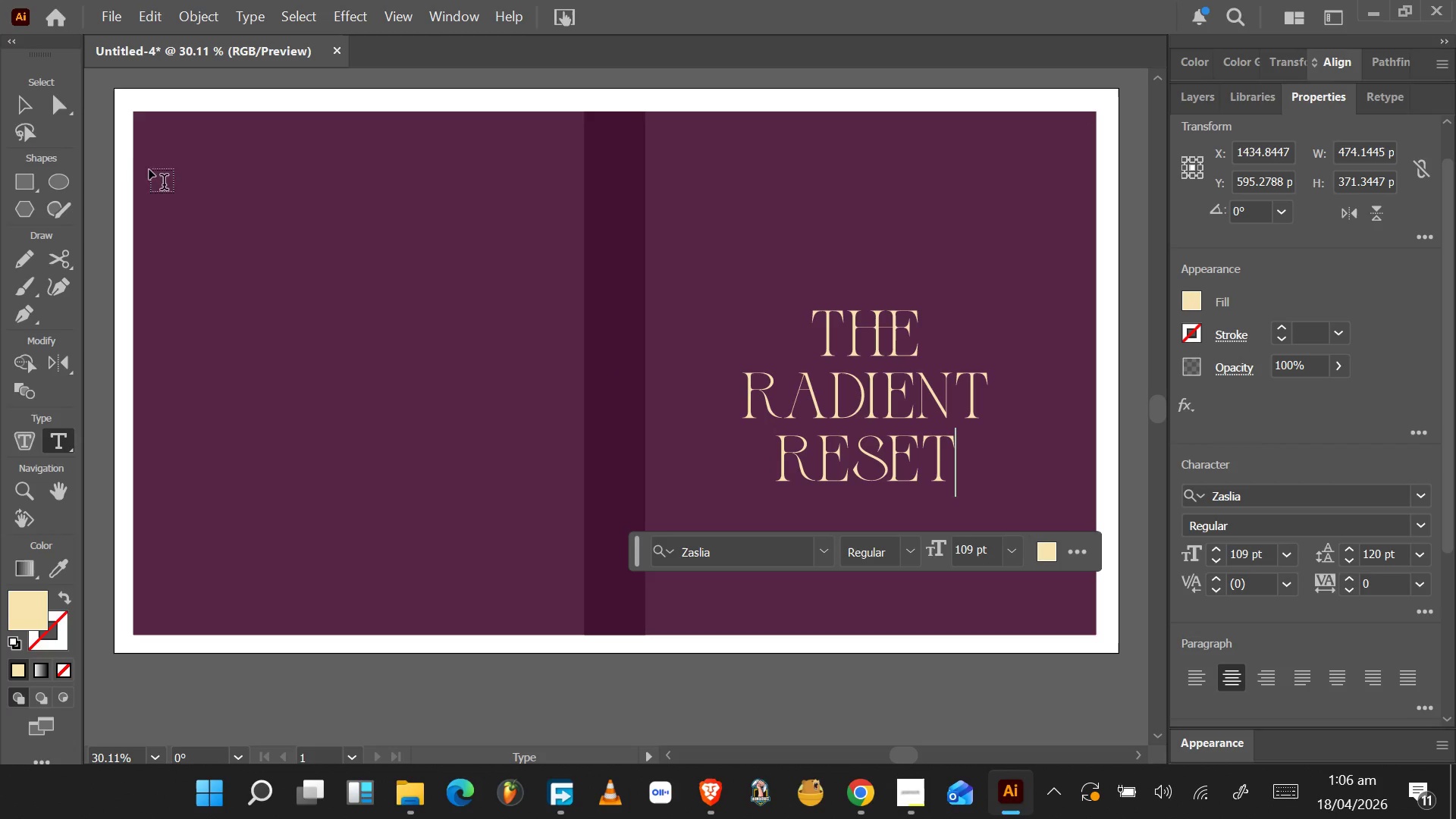 
left_click([26, 108])
 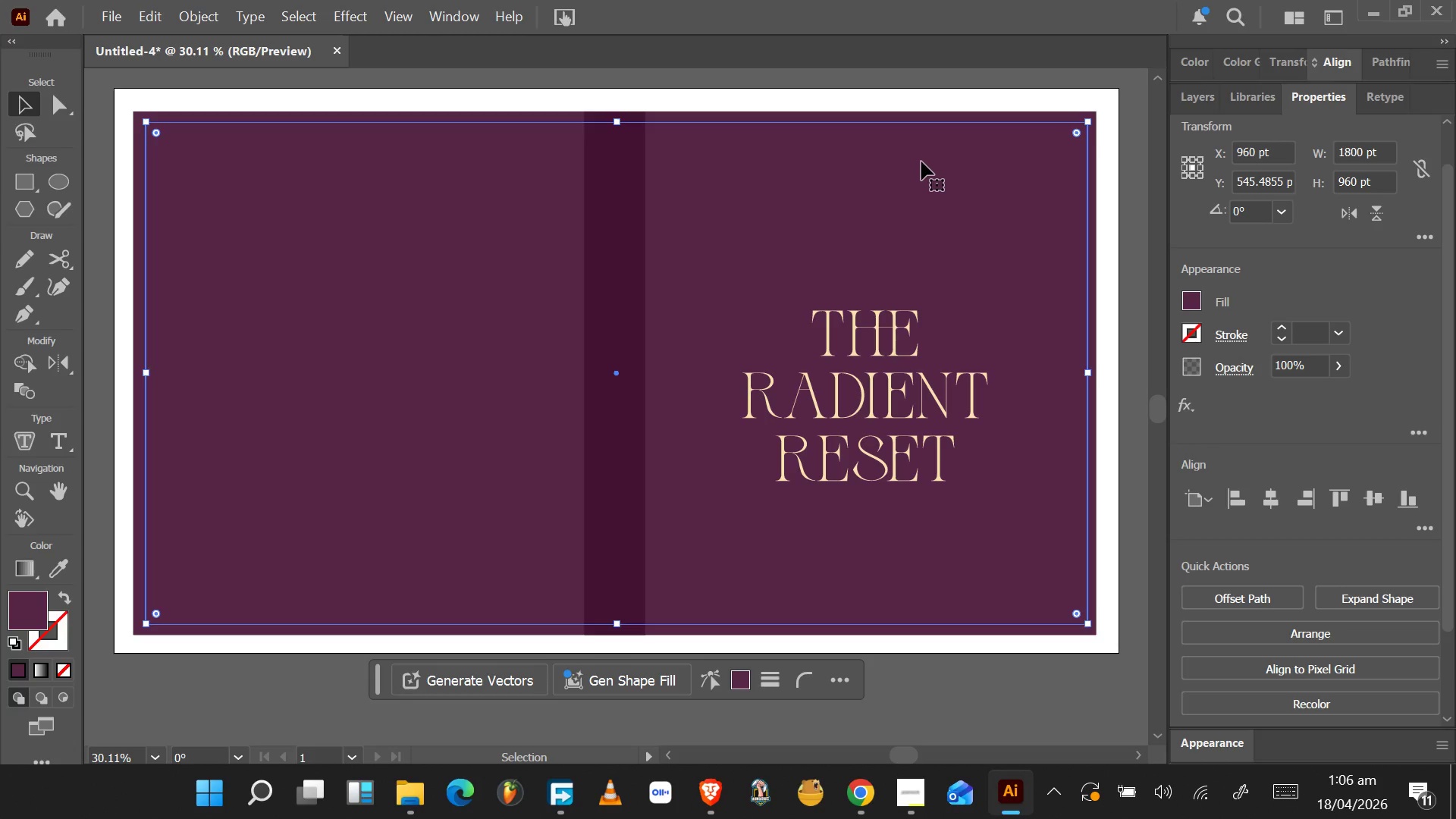 
wait(12.41)
 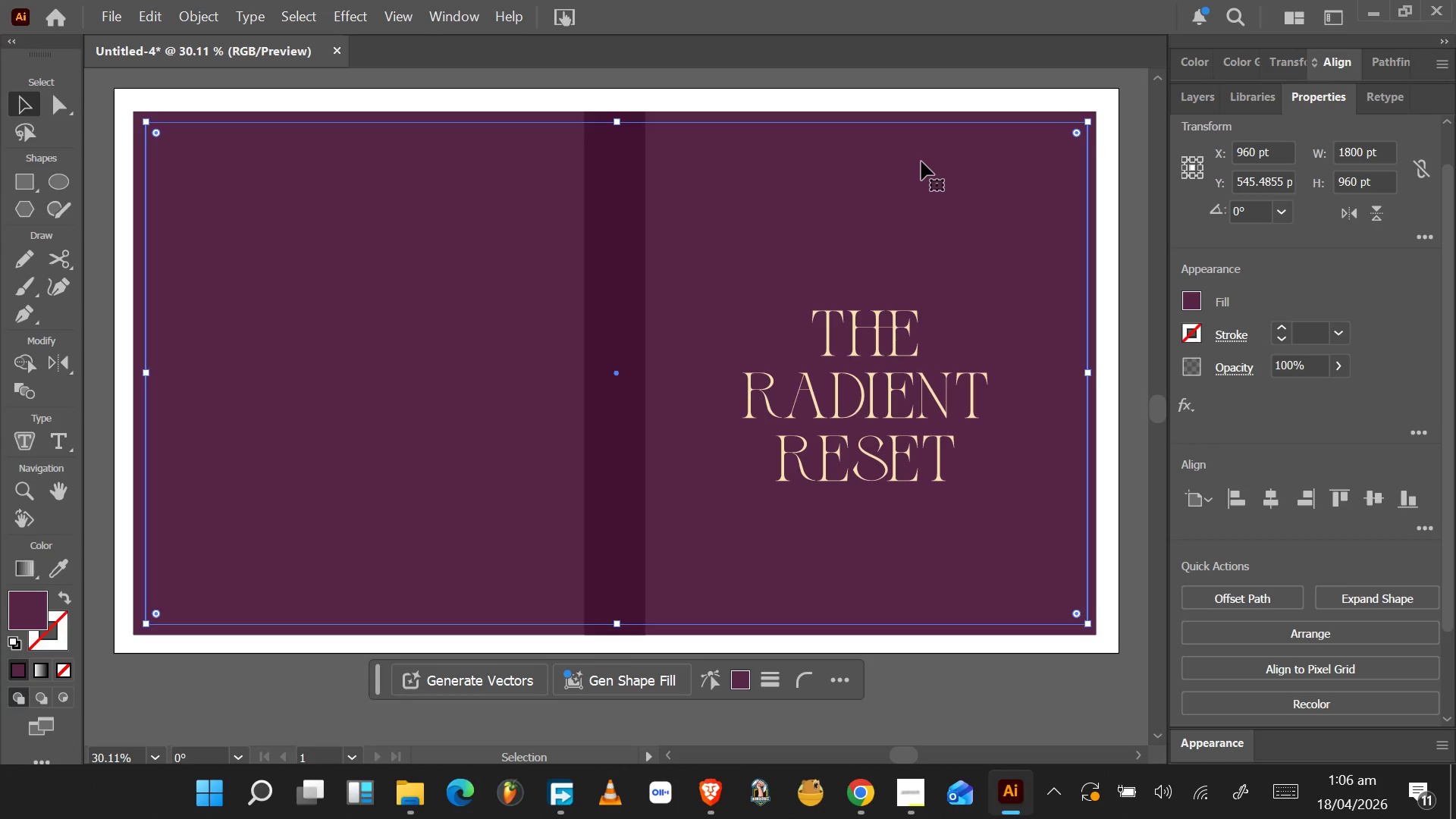 
left_click_drag(start_coordinate=[867, 388], to_coordinate=[867, 307])
 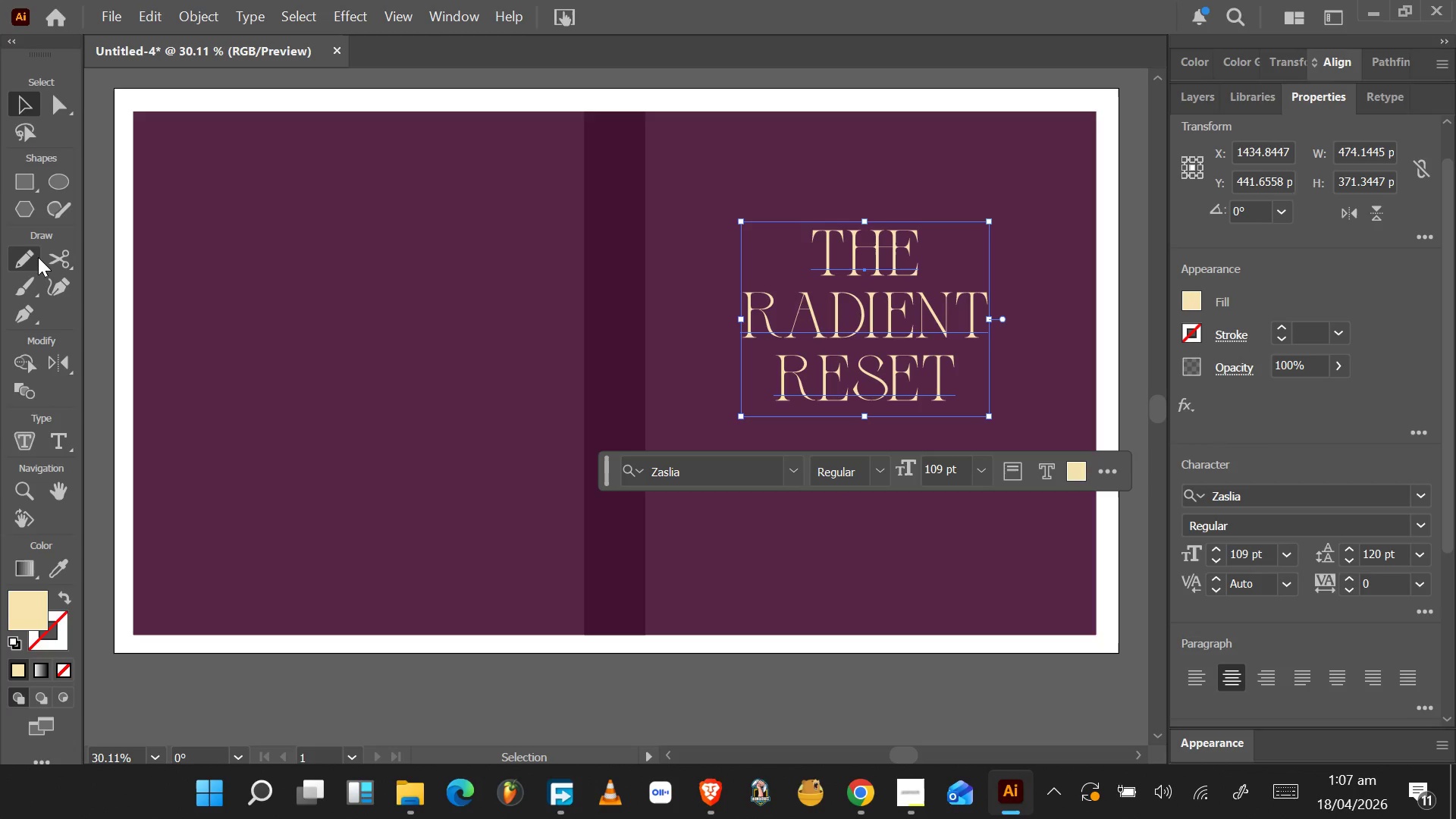 
wait(5.98)
 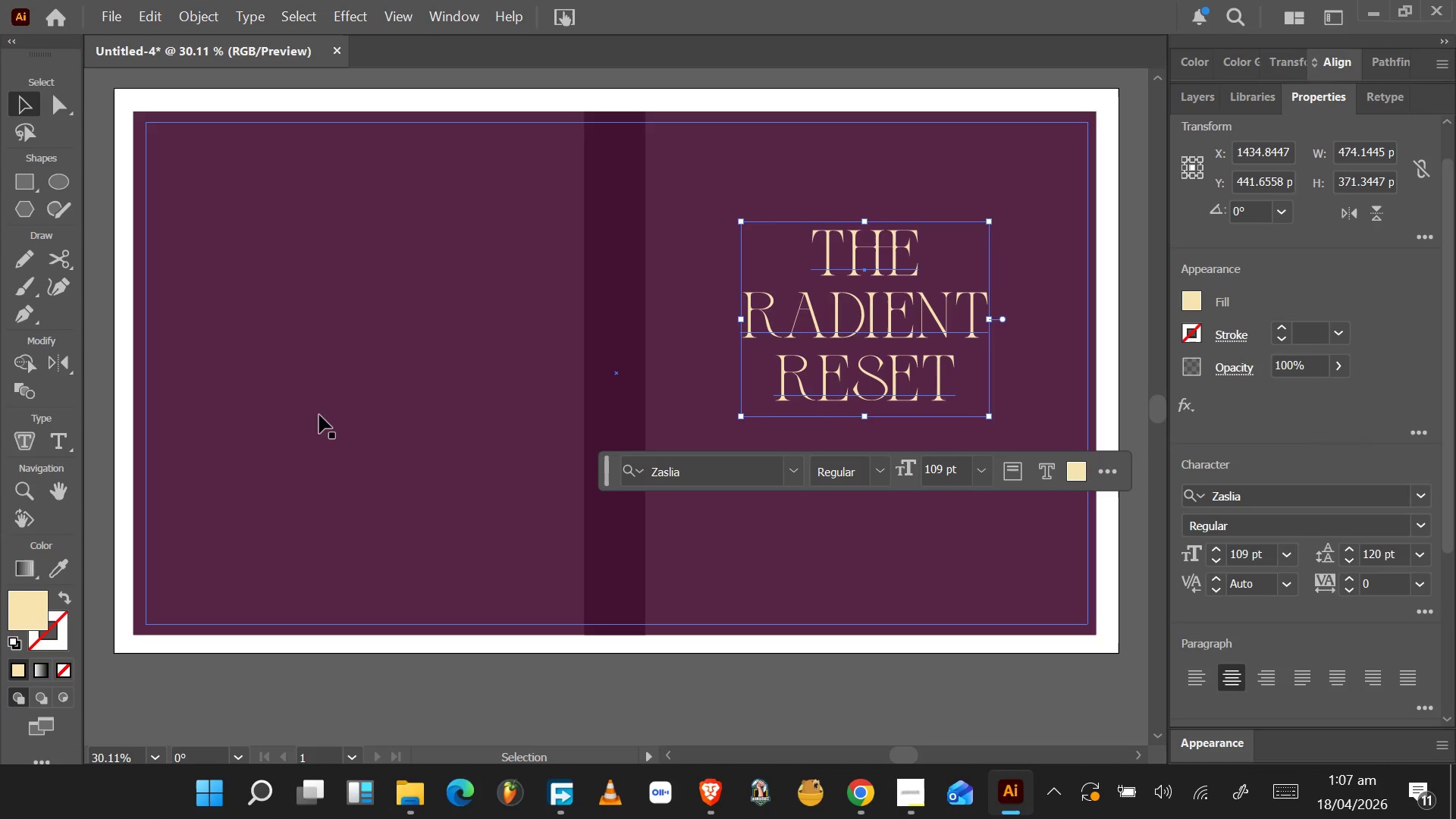 
double_click([31, 608])
 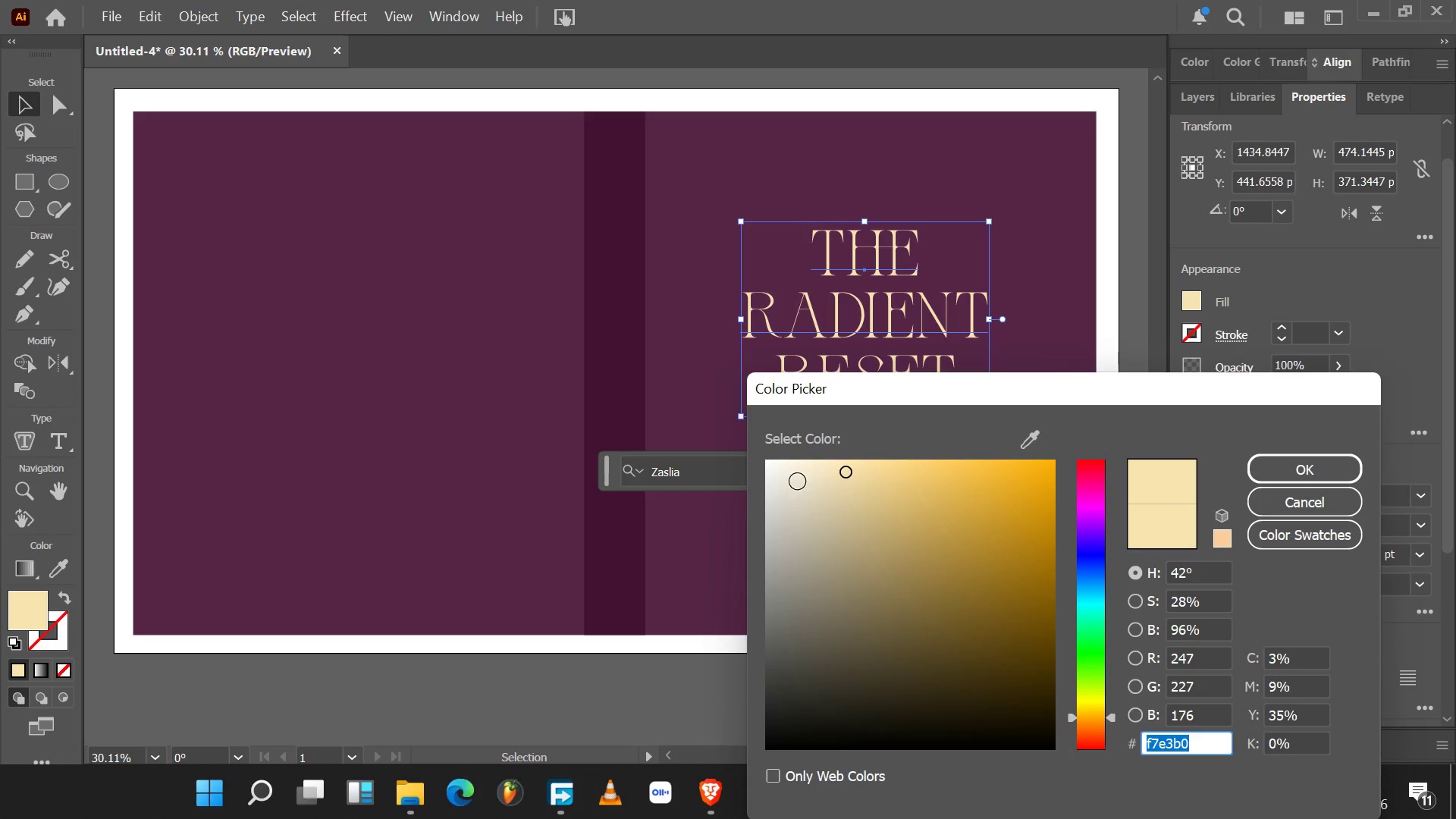 
left_click_drag(start_coordinate=[838, 472], to_coordinate=[815, 460])
 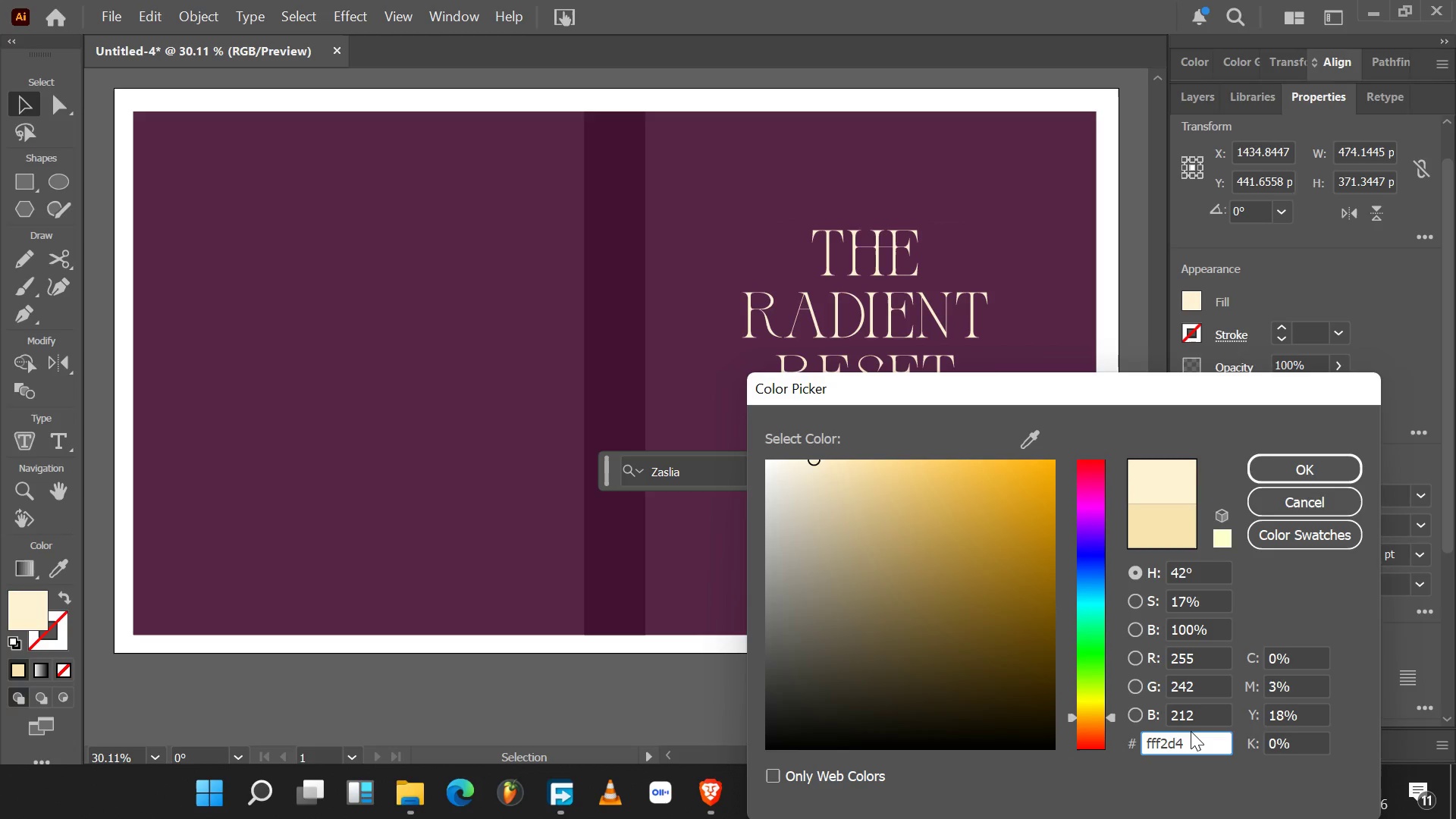 
left_click_drag(start_coordinate=[1191, 731], to_coordinate=[1163, 752])
 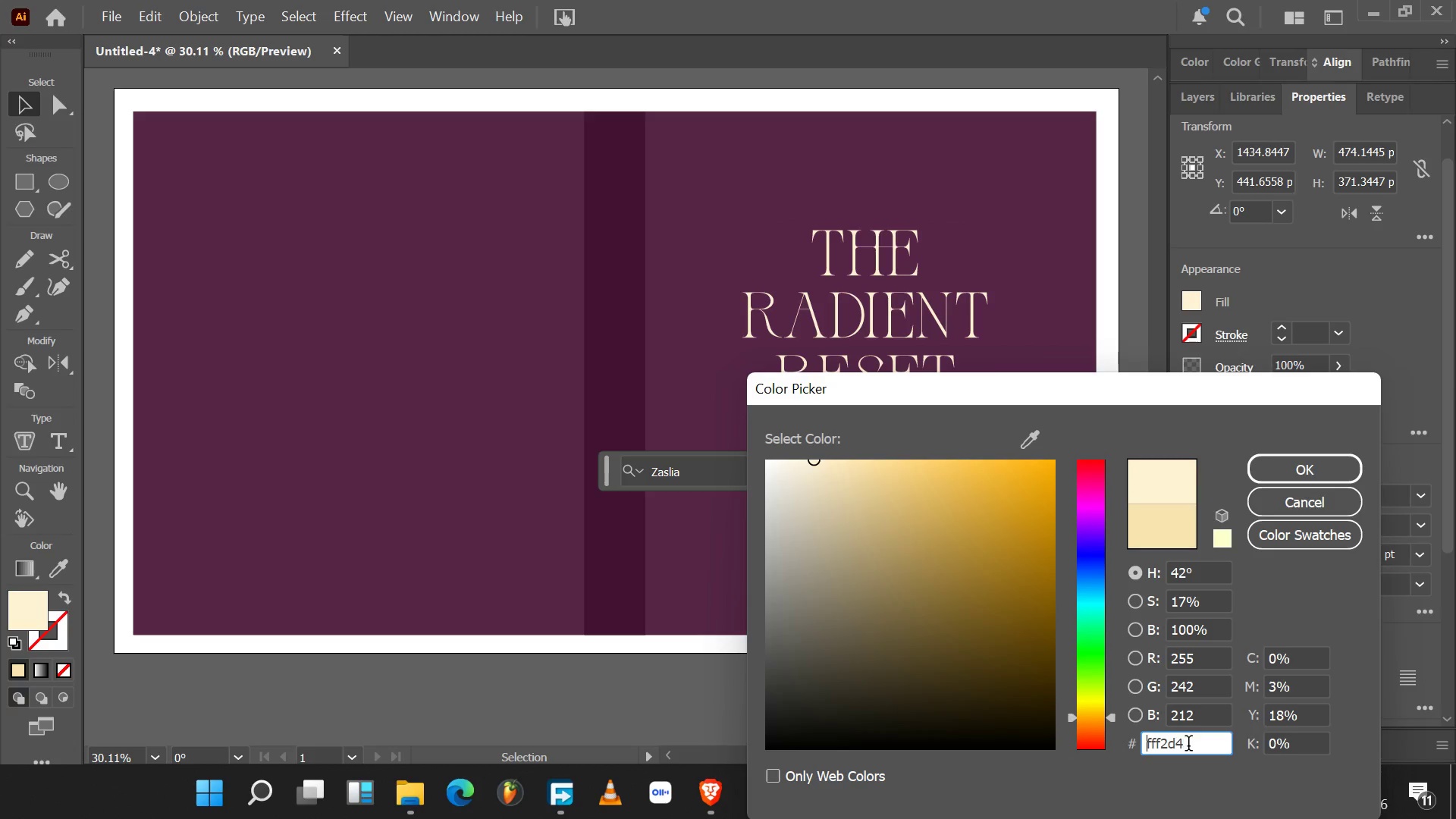 
left_click_drag(start_coordinate=[1188, 745], to_coordinate=[1084, 747])
 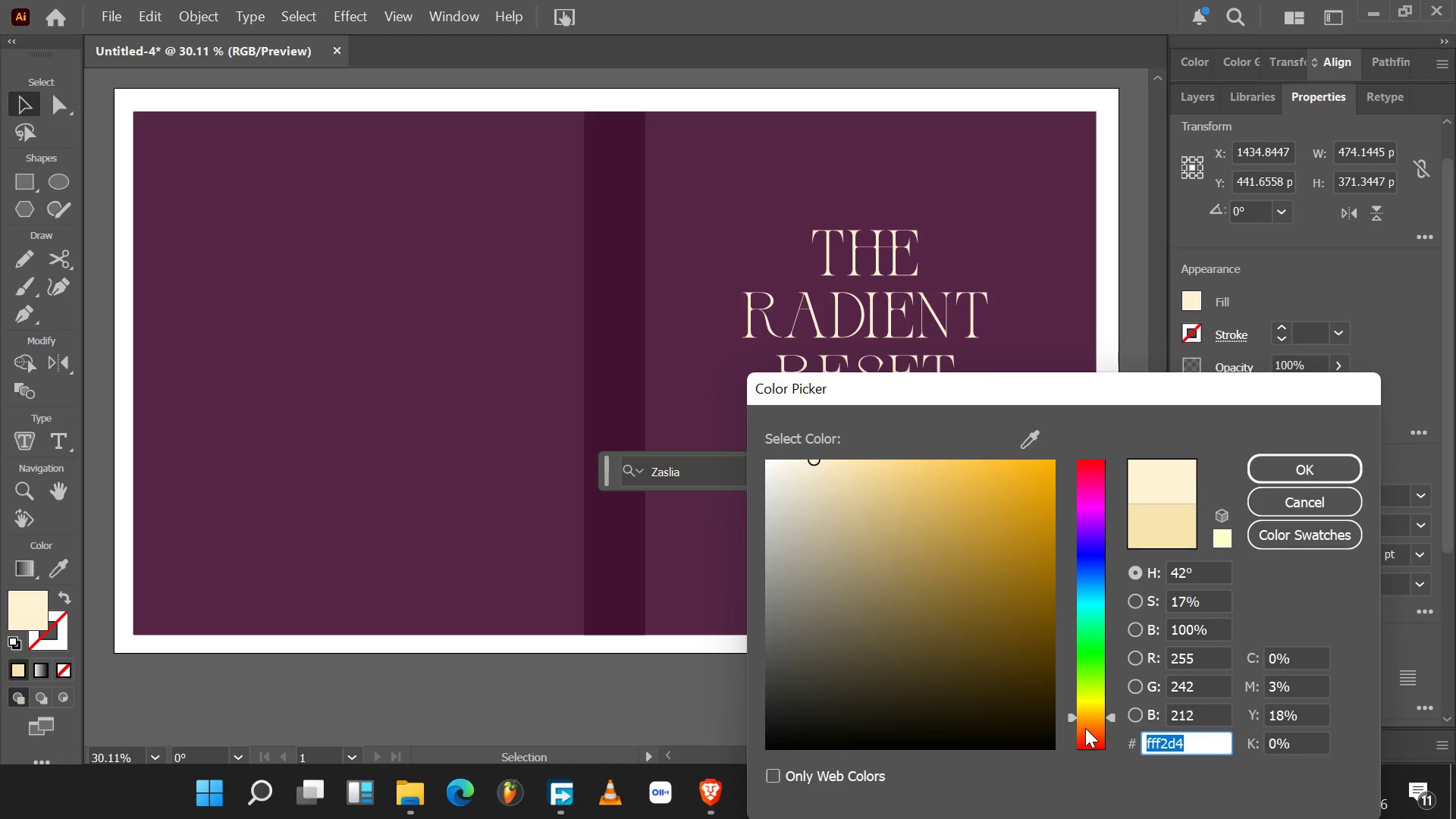 
key(Control+C)
 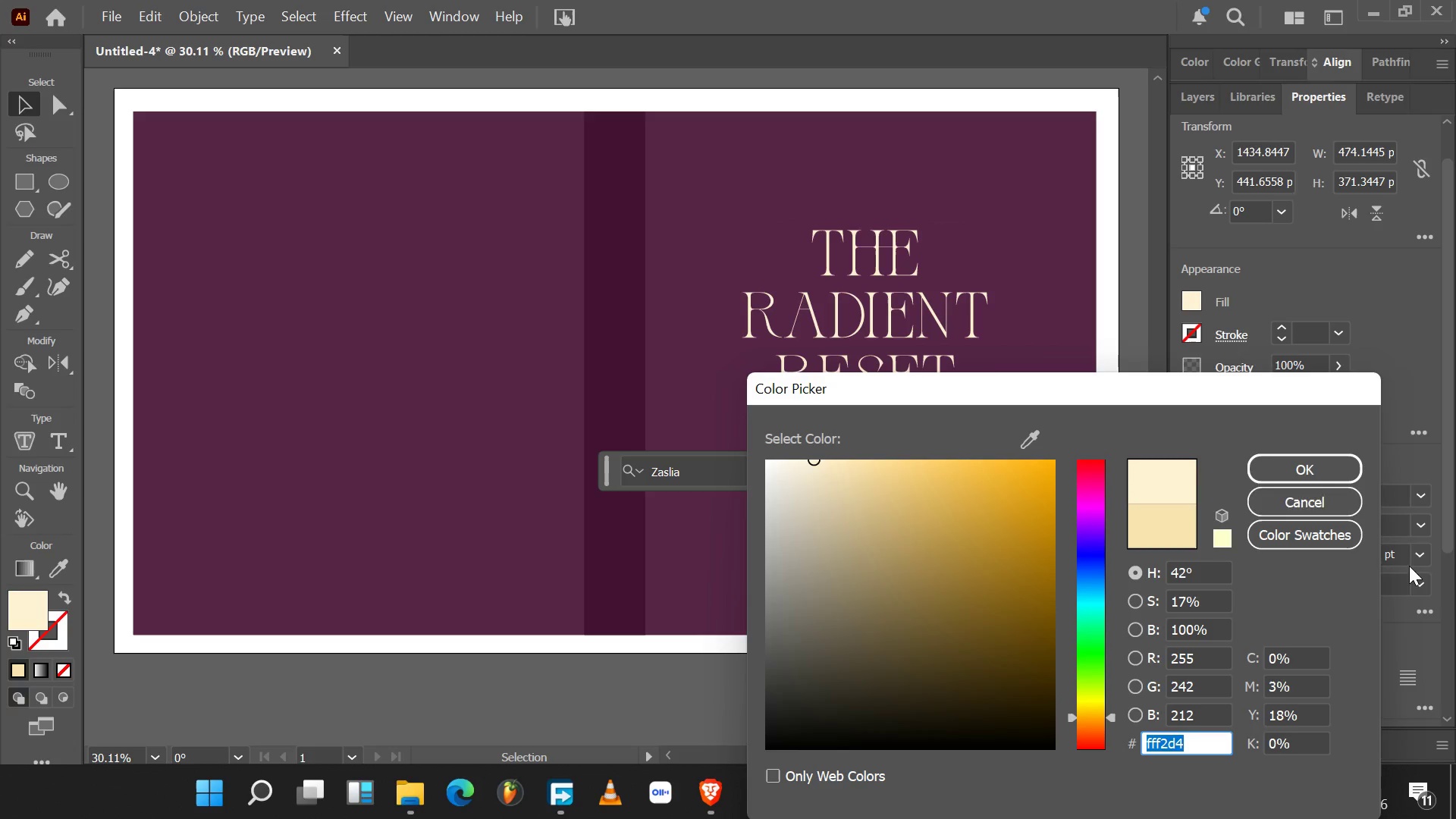 
mouse_move([1294, 472])
 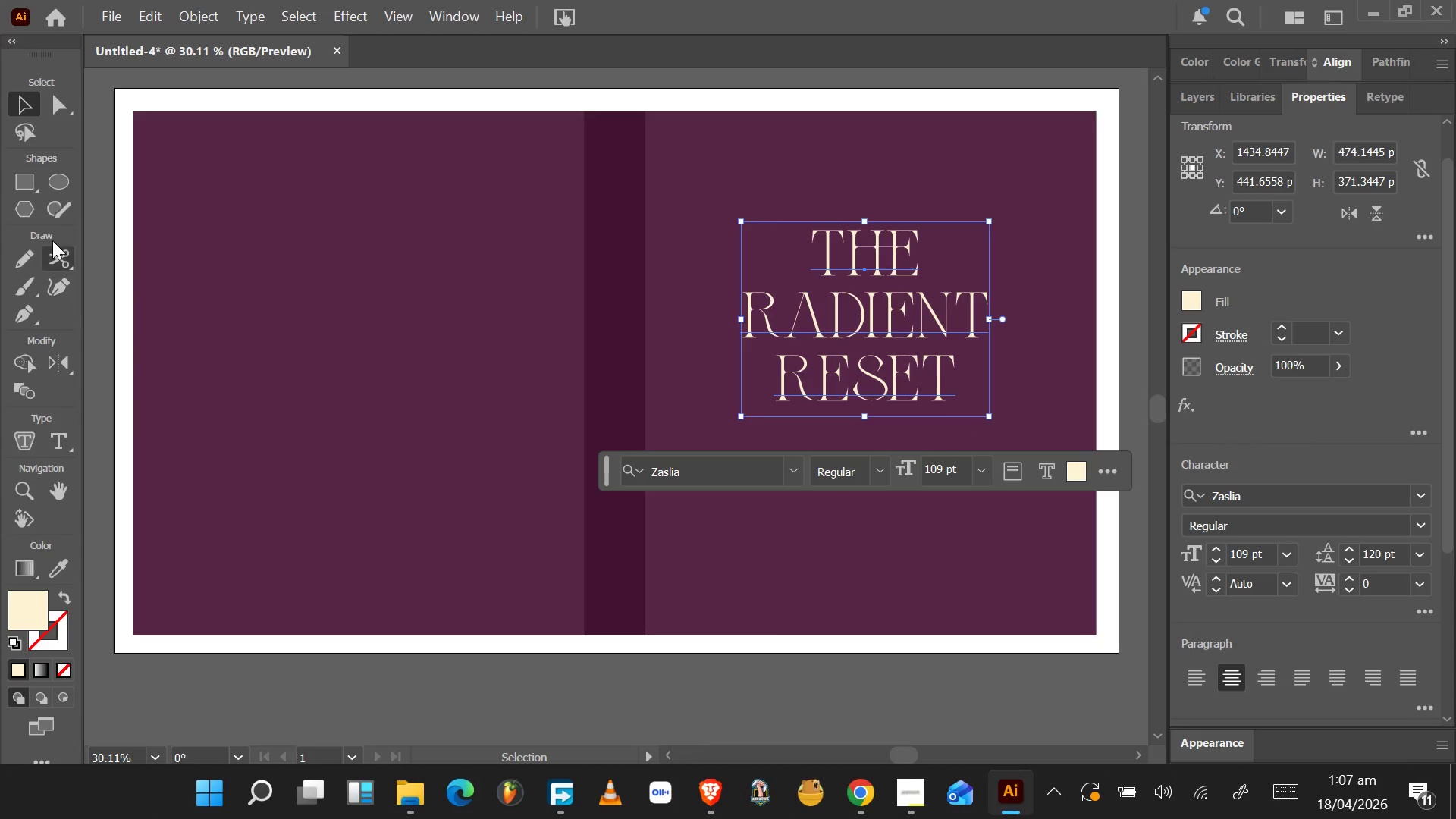 
wait(8.4)
 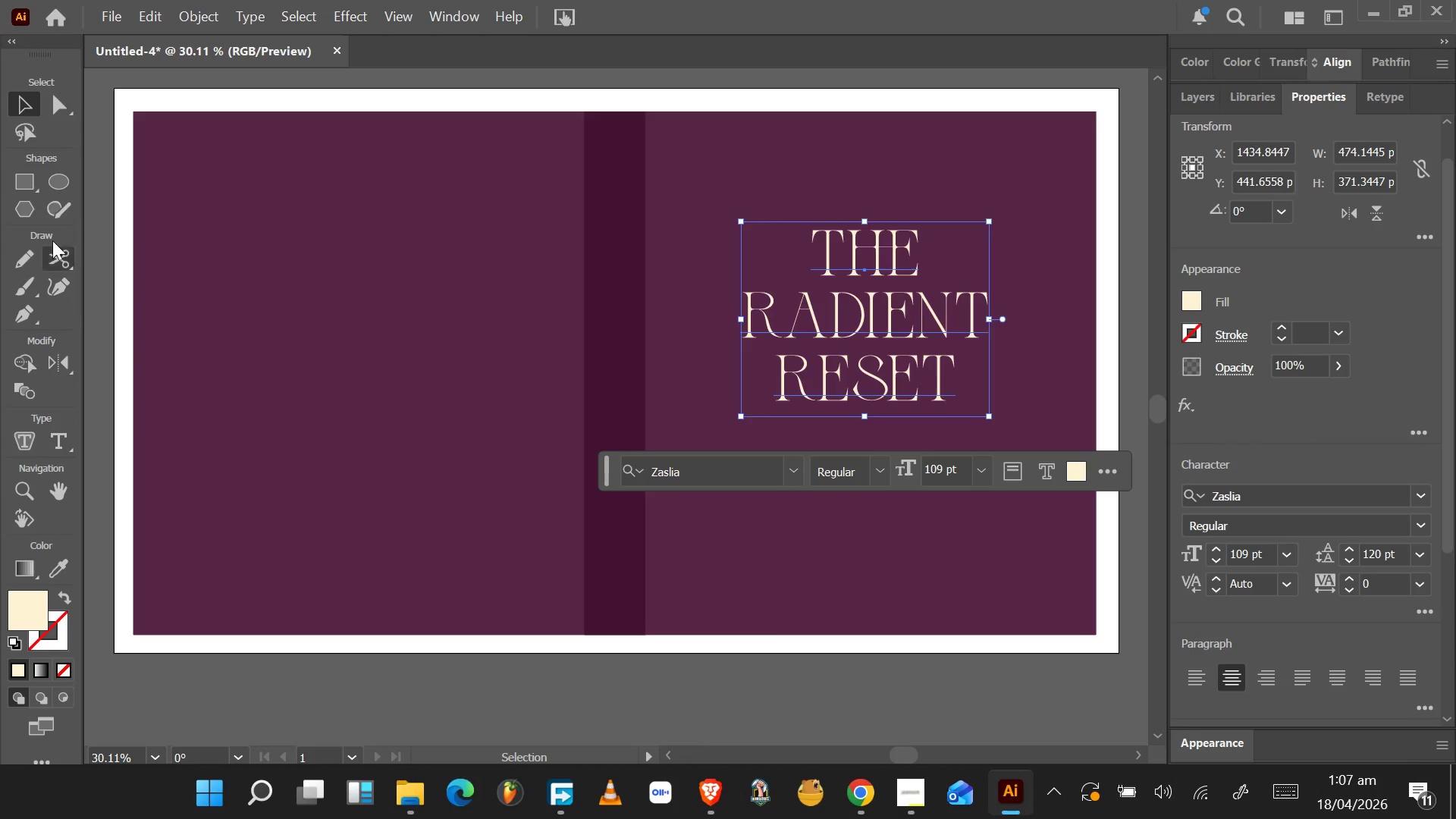 
key(P)
 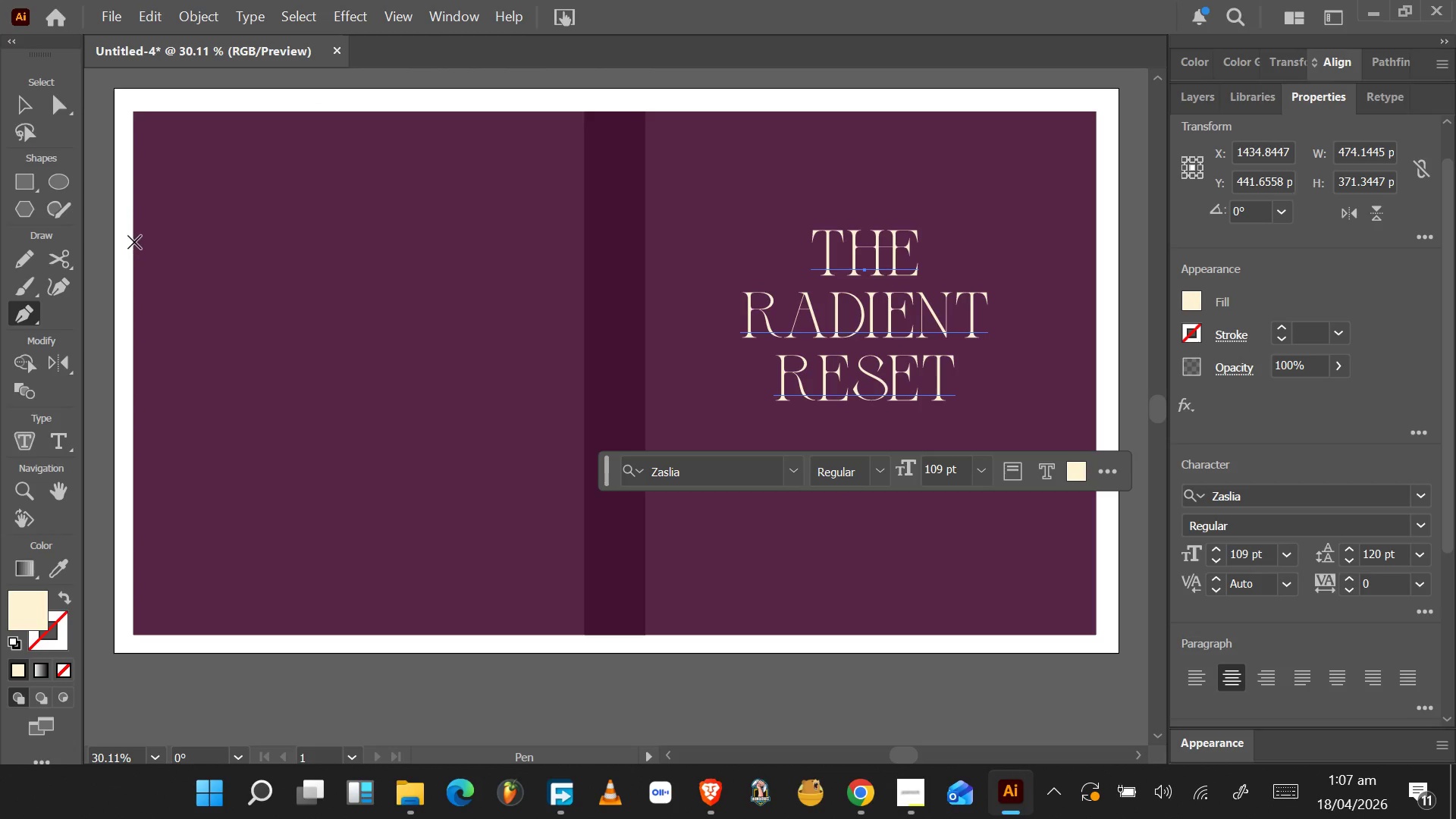 
wait(12.55)
 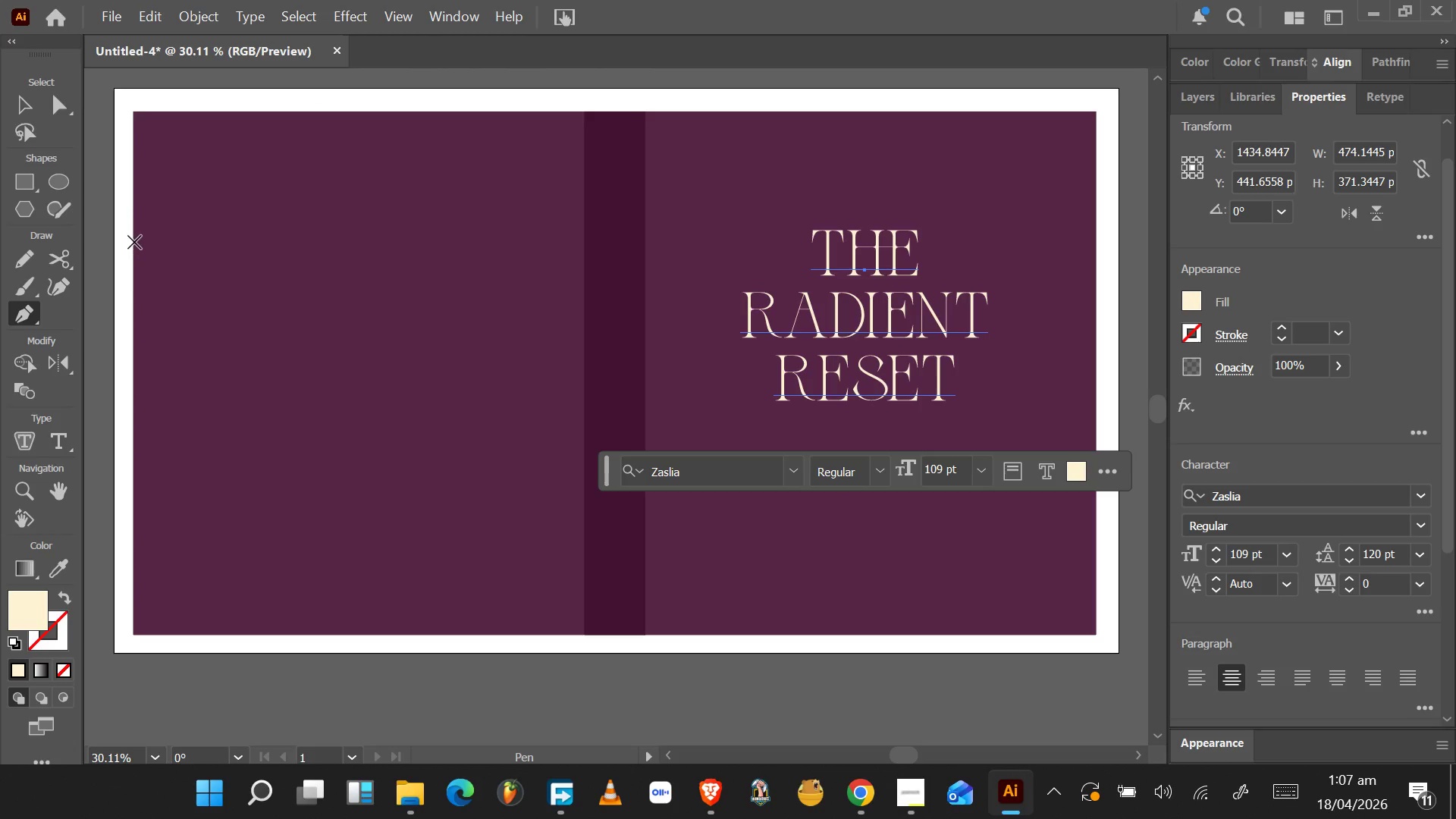 
left_click([120, 508])
 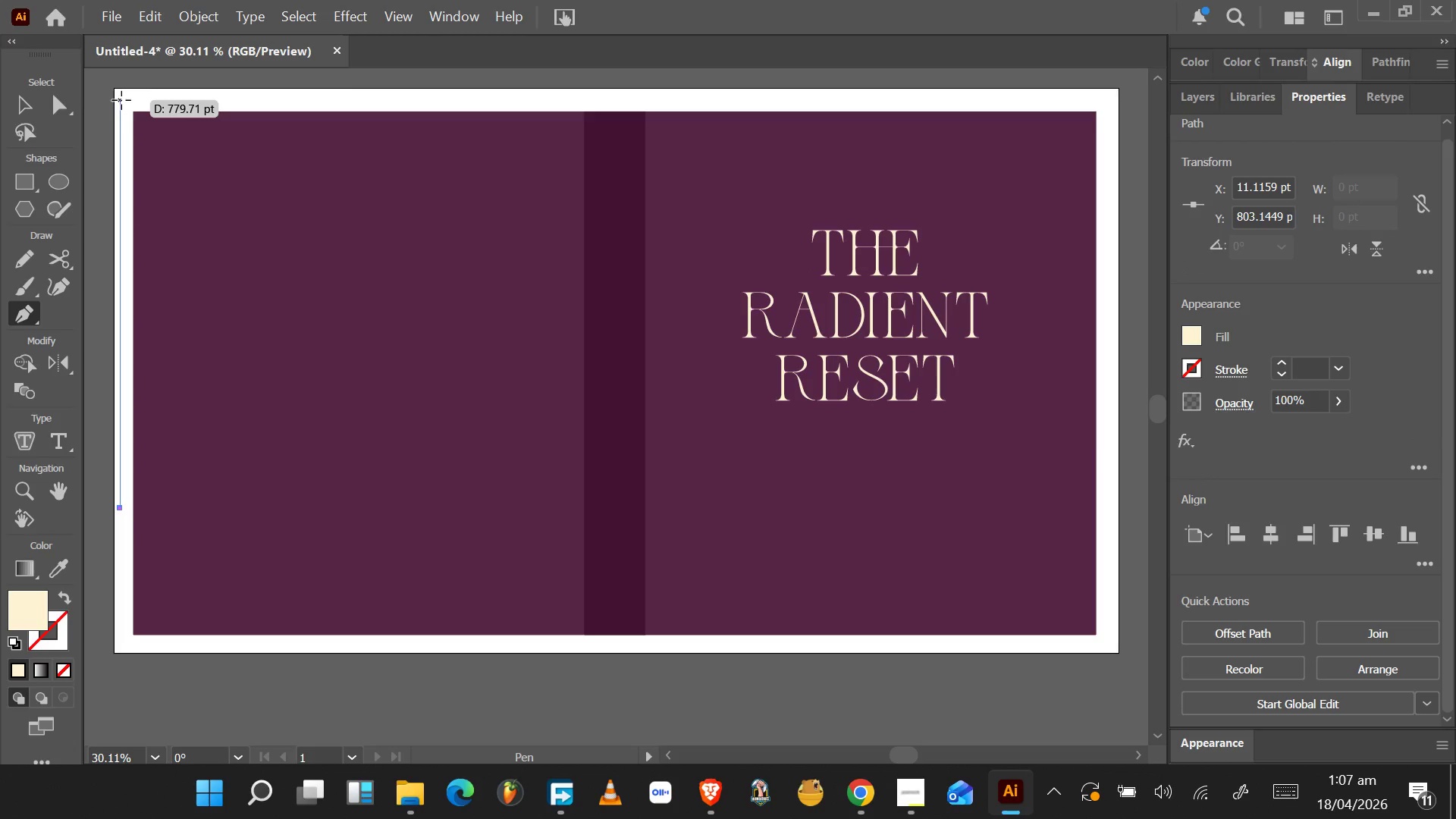 
left_click([124, 94])
 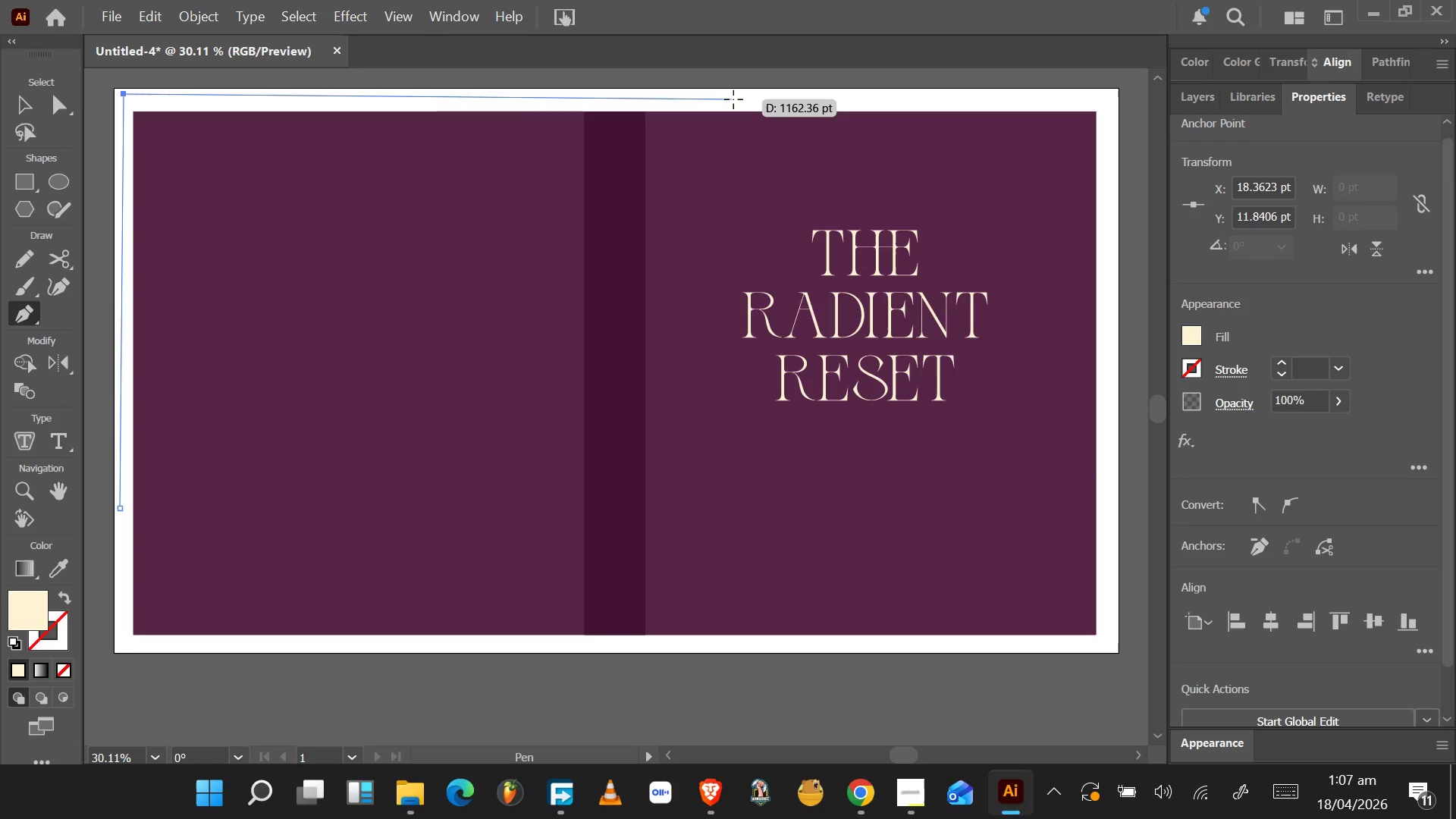 
wait(10.48)
 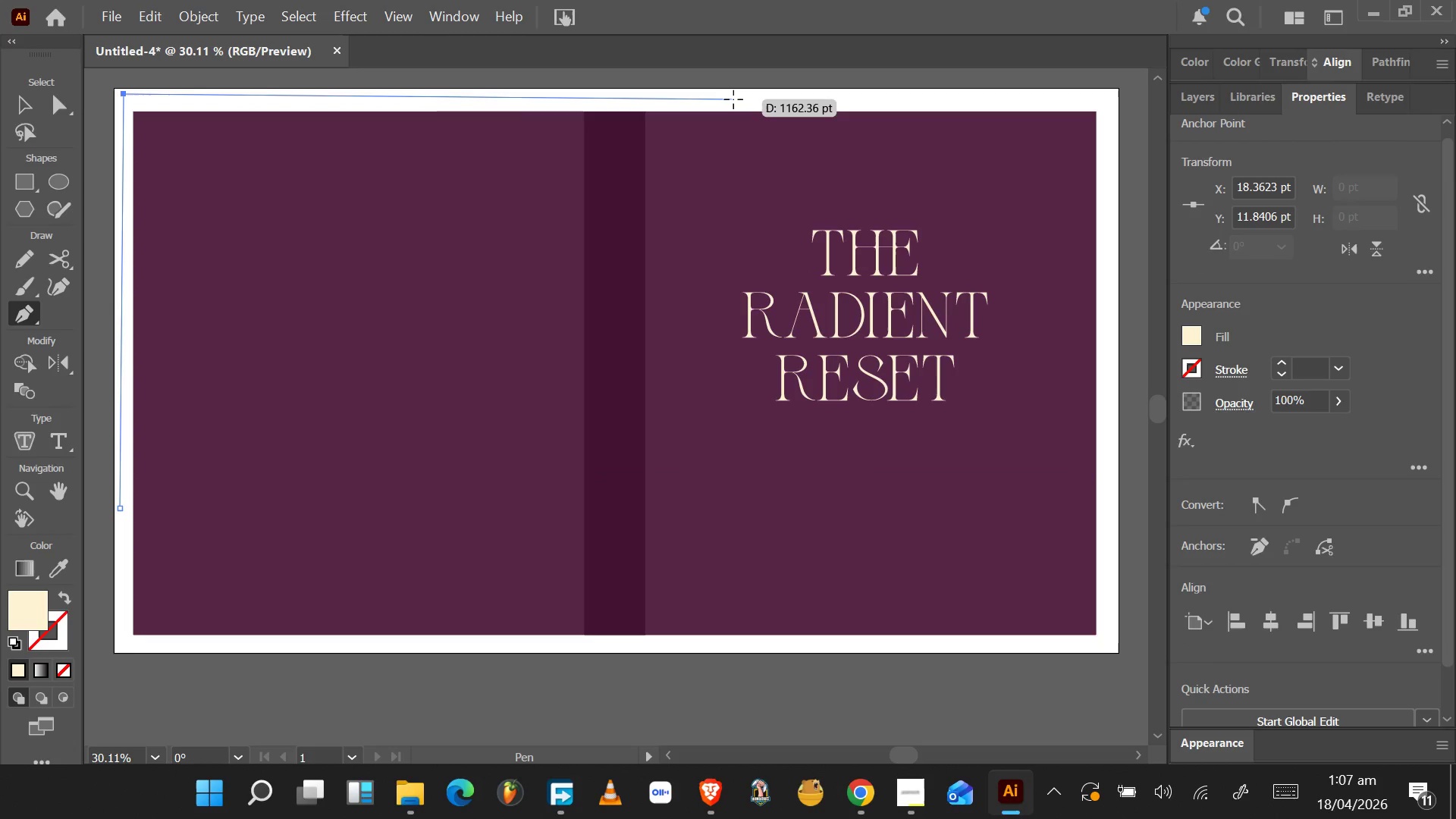 
left_click([739, 99])
 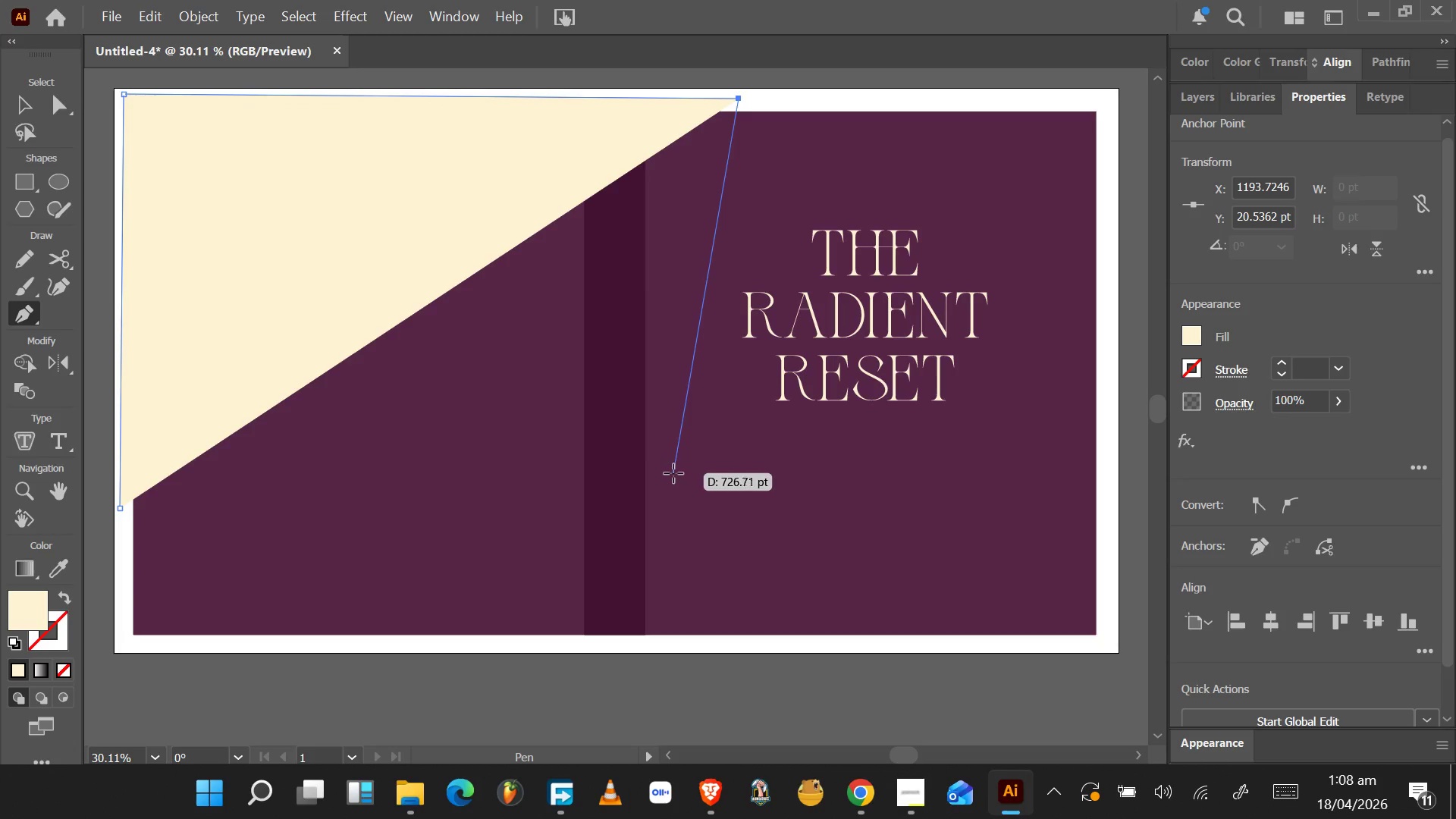 
wait(9.34)
 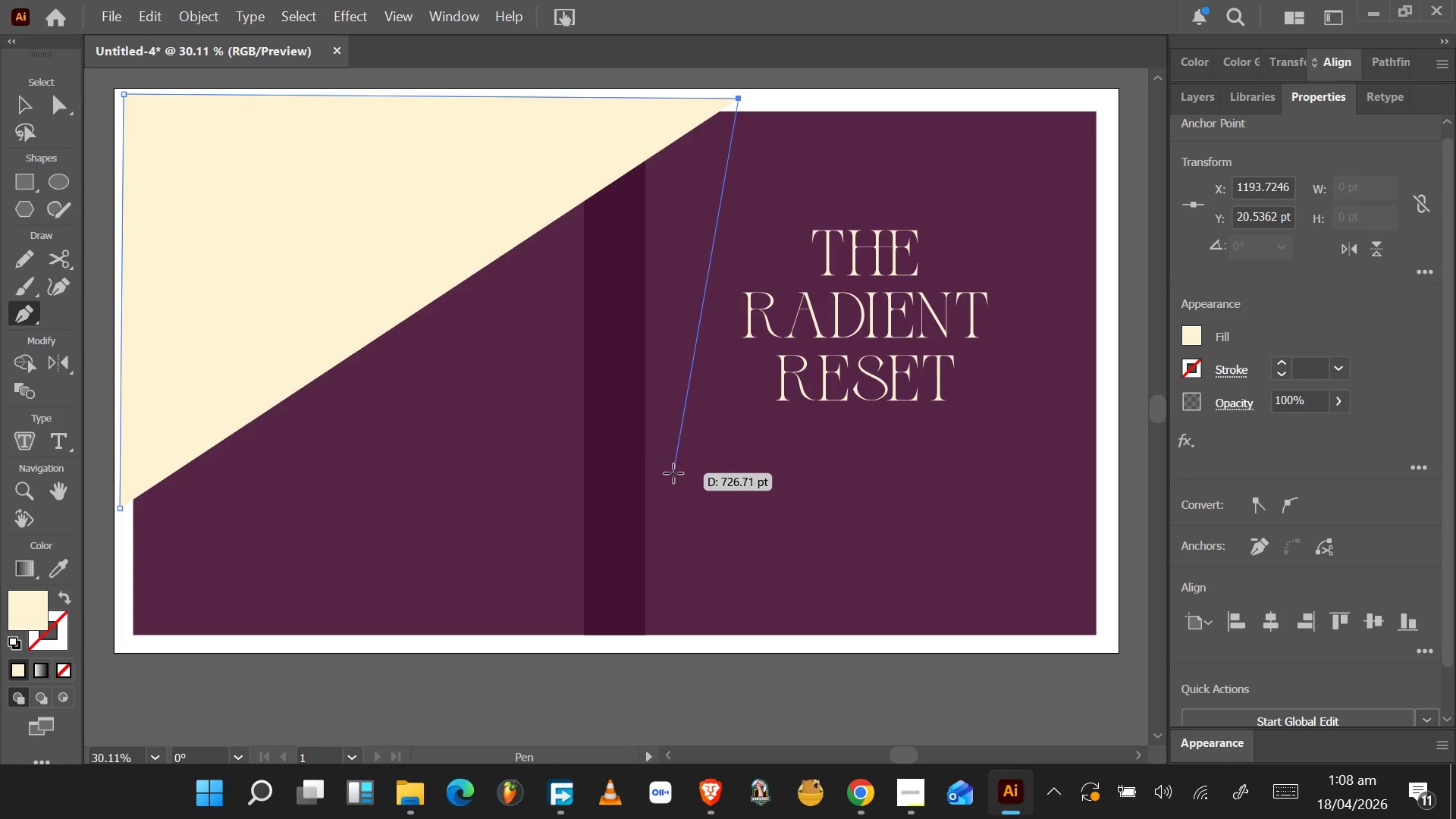 
left_click([723, 497])
 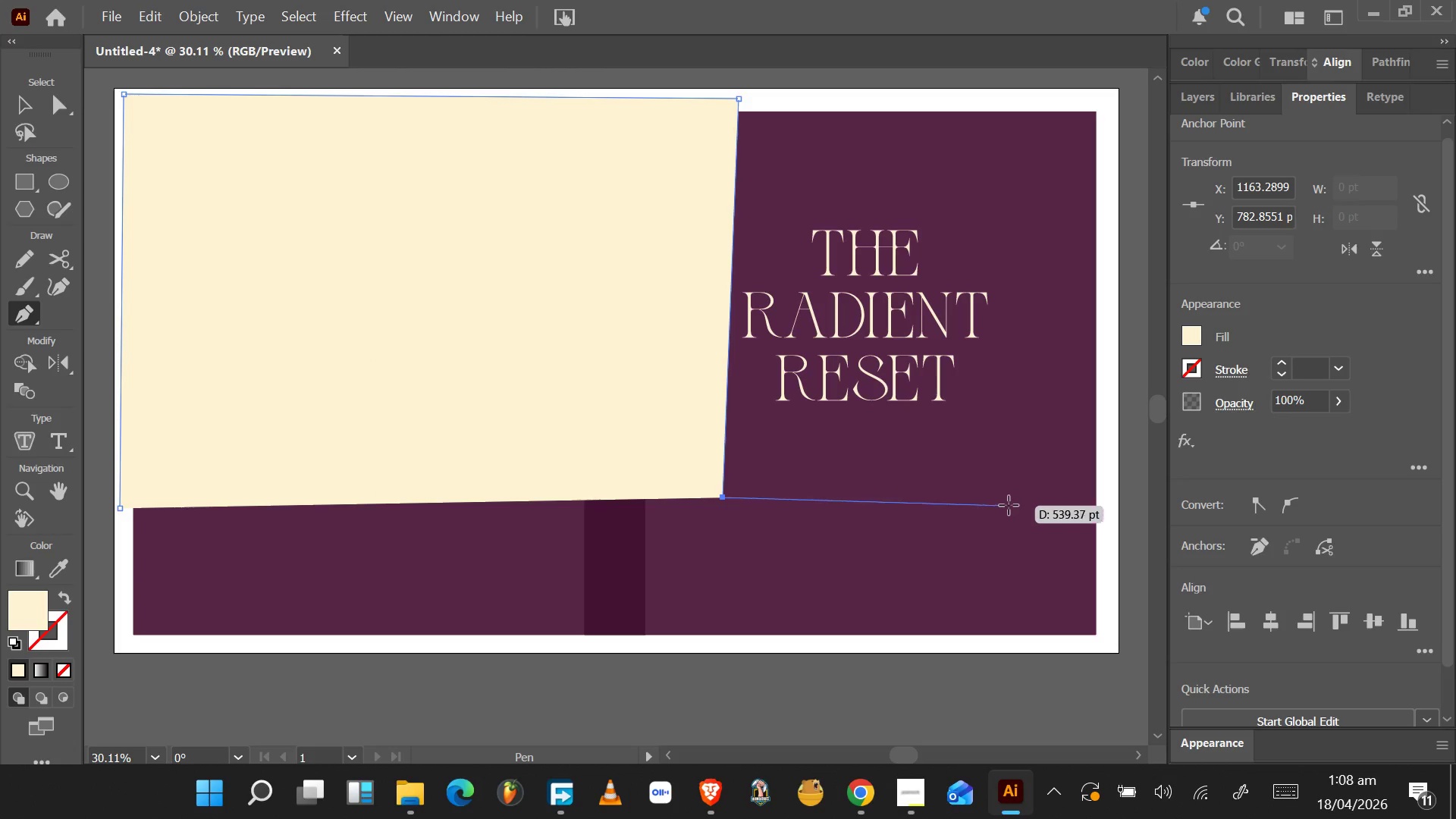 
wait(8.2)
 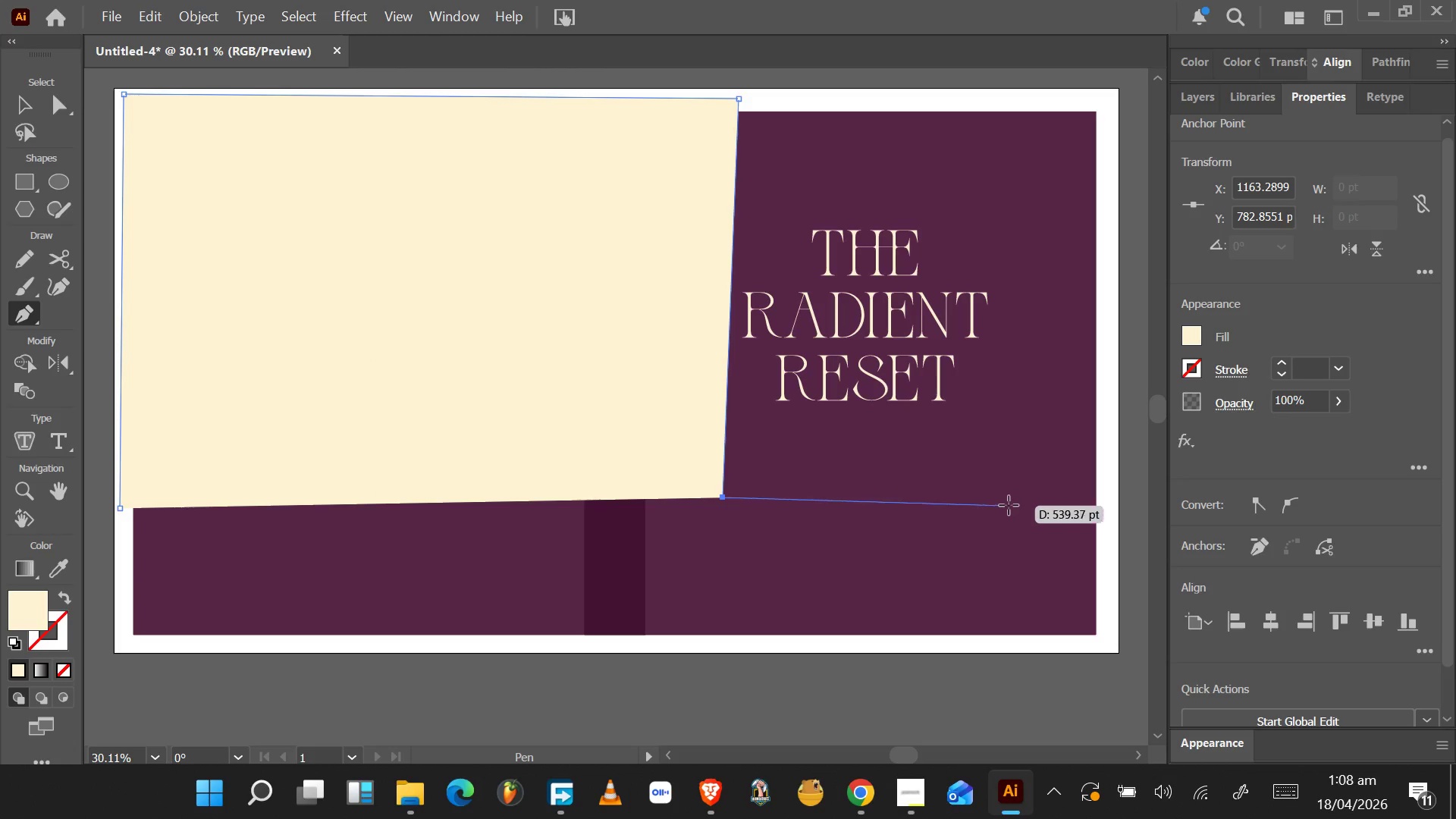 
left_click_drag(start_coordinate=[1108, 445], to_coordinate=[989, 374])
 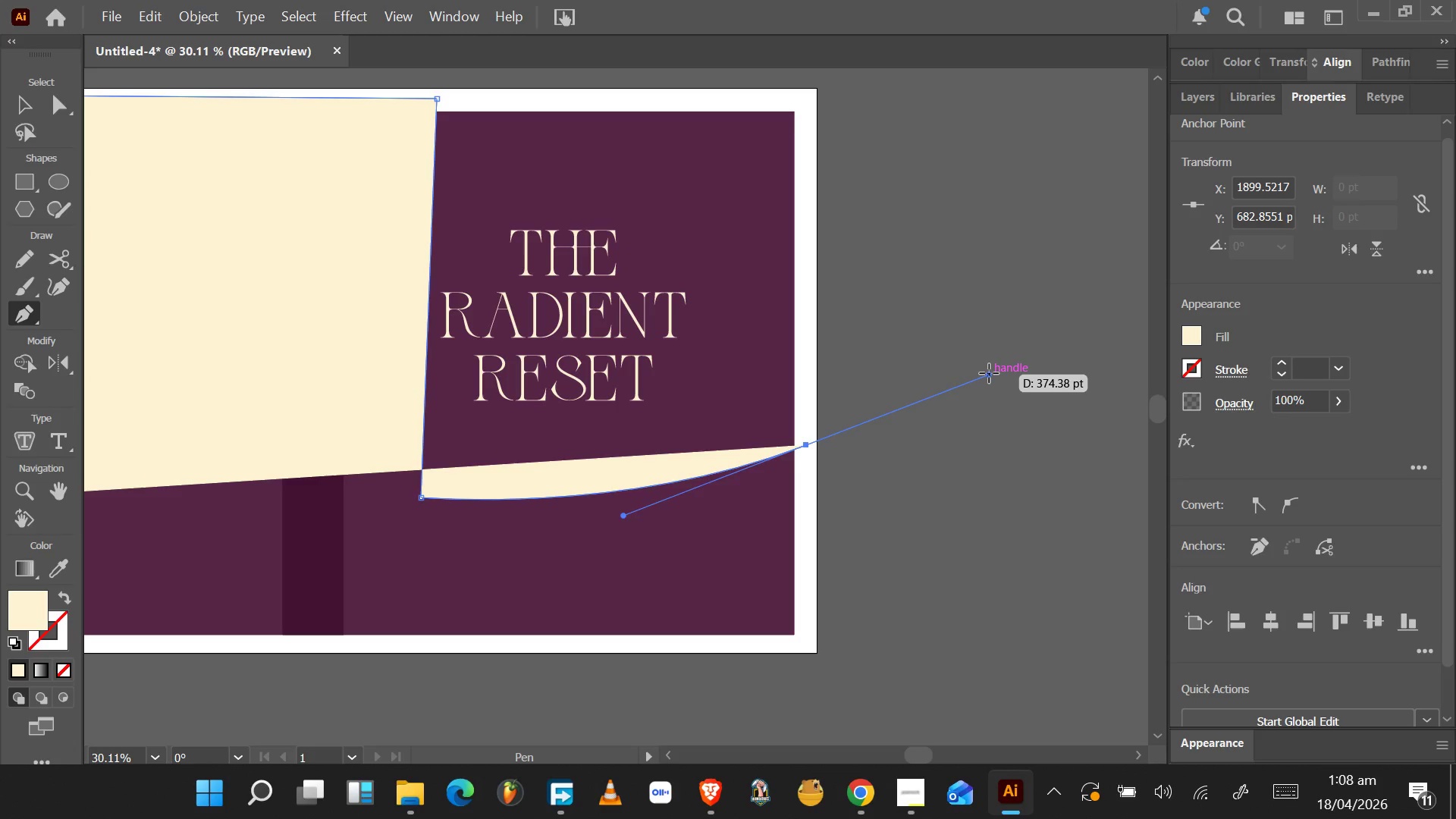 
key(Alt+Tab)
 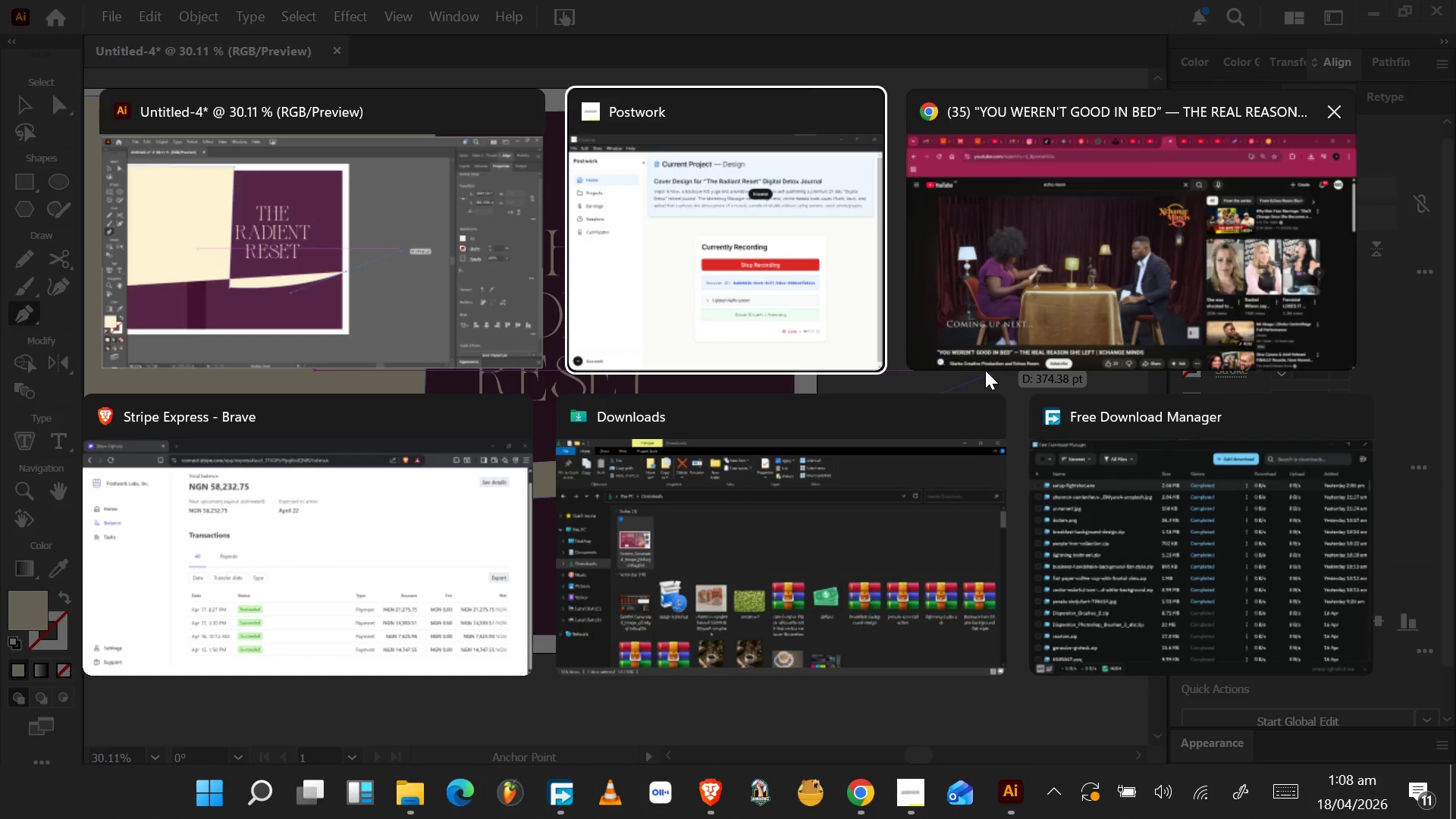 
key(Alt+Shift+Tab)
 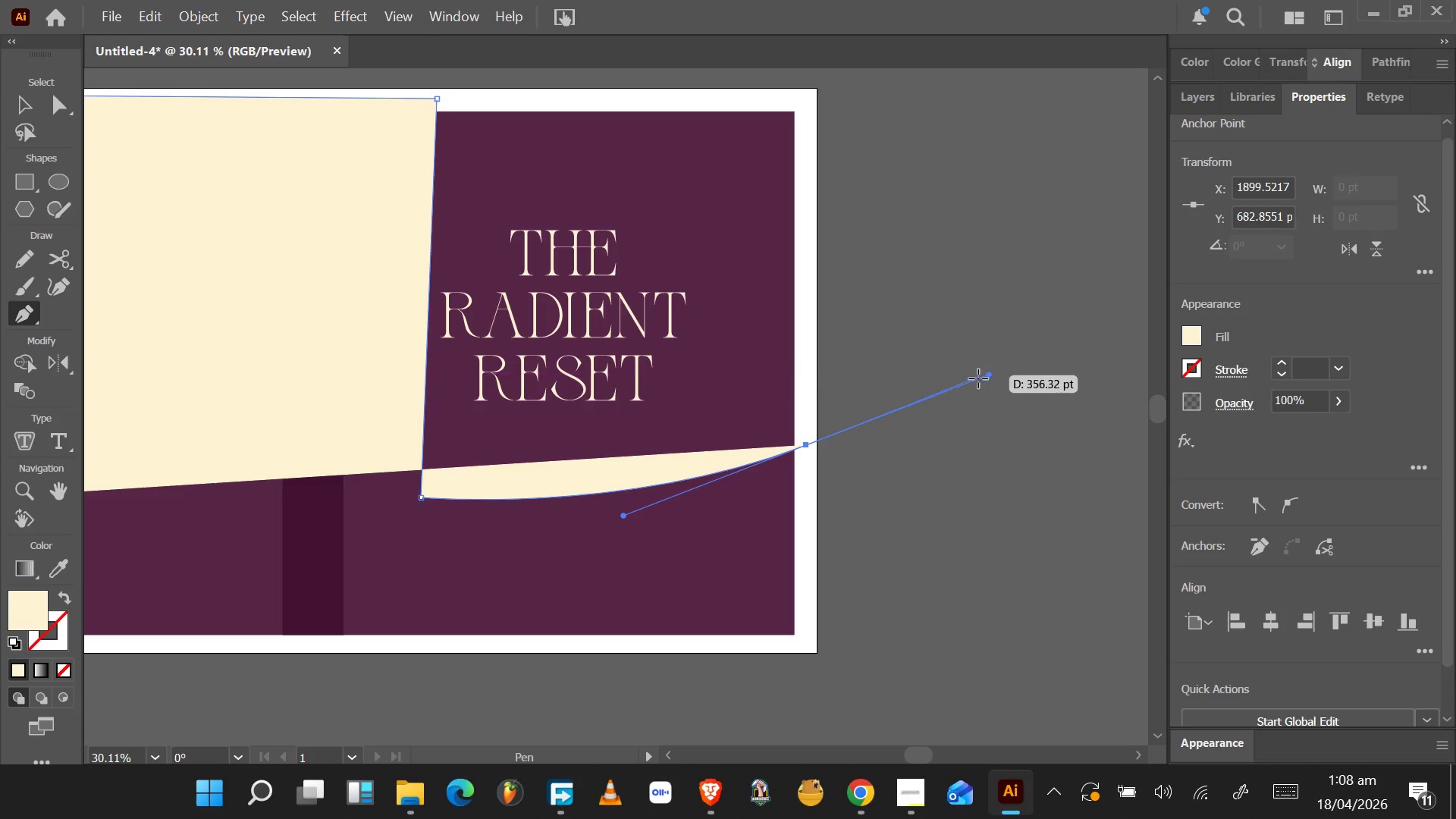 
hold_key(key=AltLeft, duration=1.5)
left_click_drag(start_coordinate=[990, 375], to_coordinate=[805, 445])
 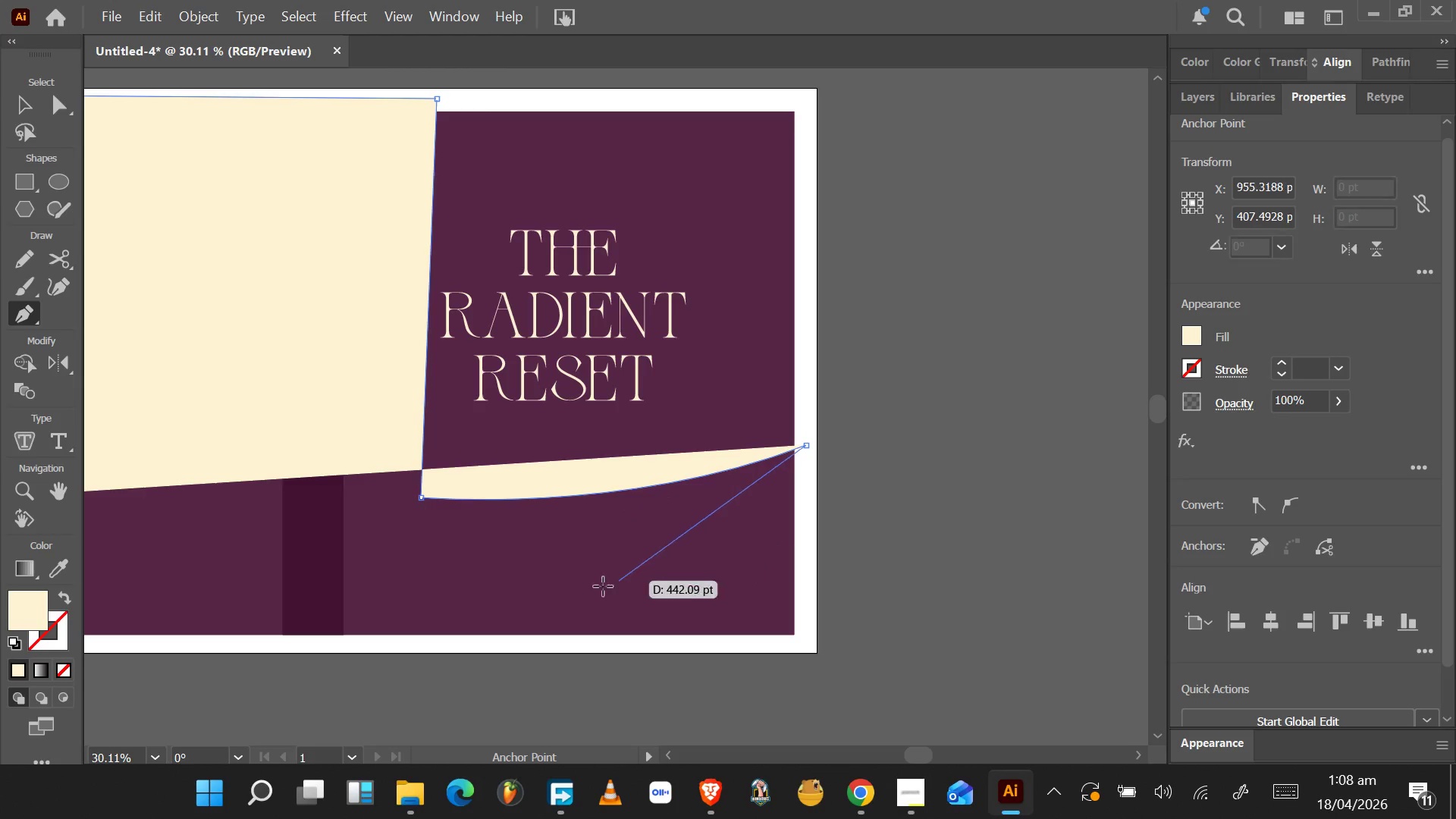 
hold_key(key=AltLeft, duration=0.53)
 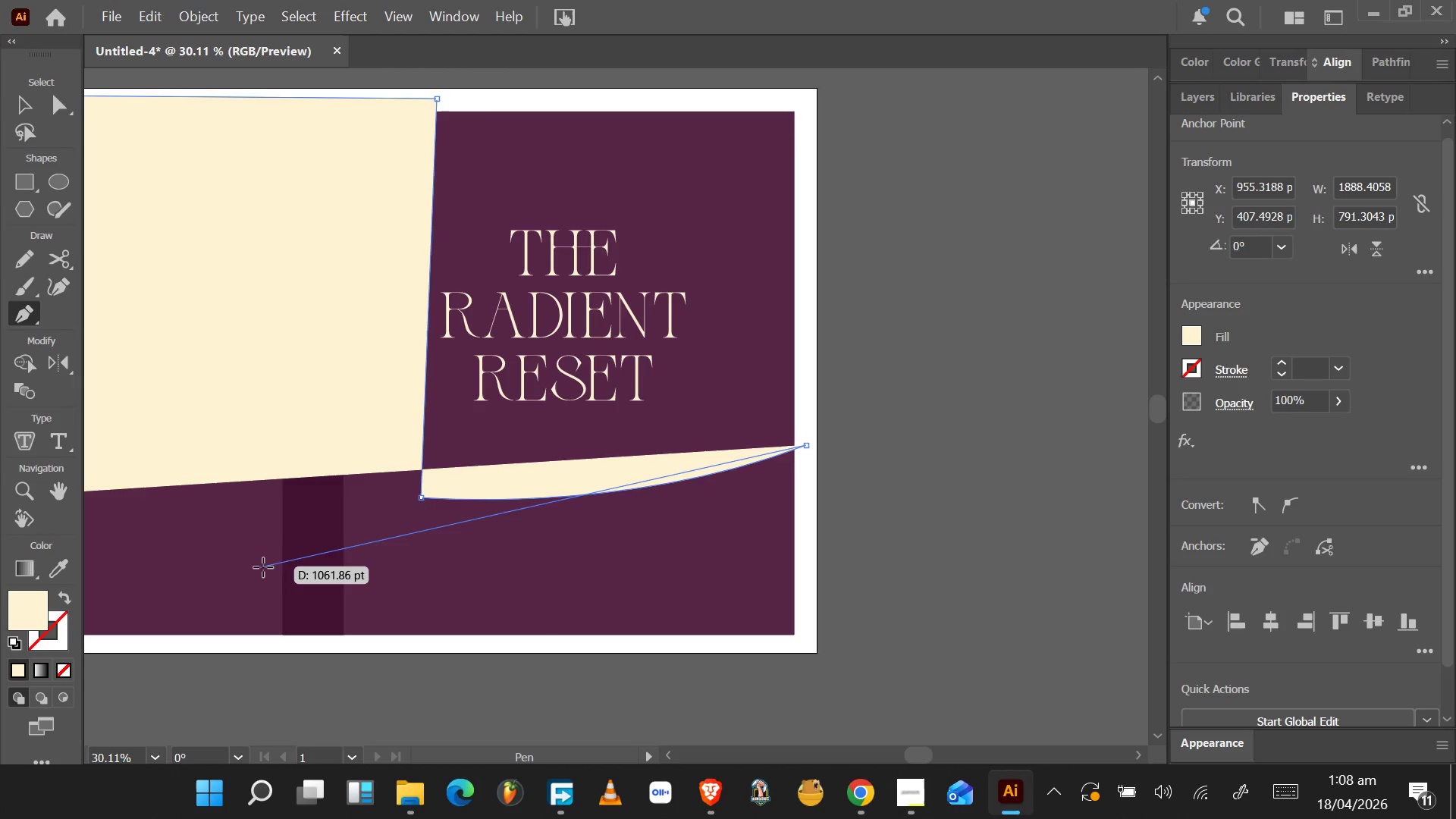 
left_click_drag(start_coordinate=[262, 571], to_coordinate=[301, 530])
 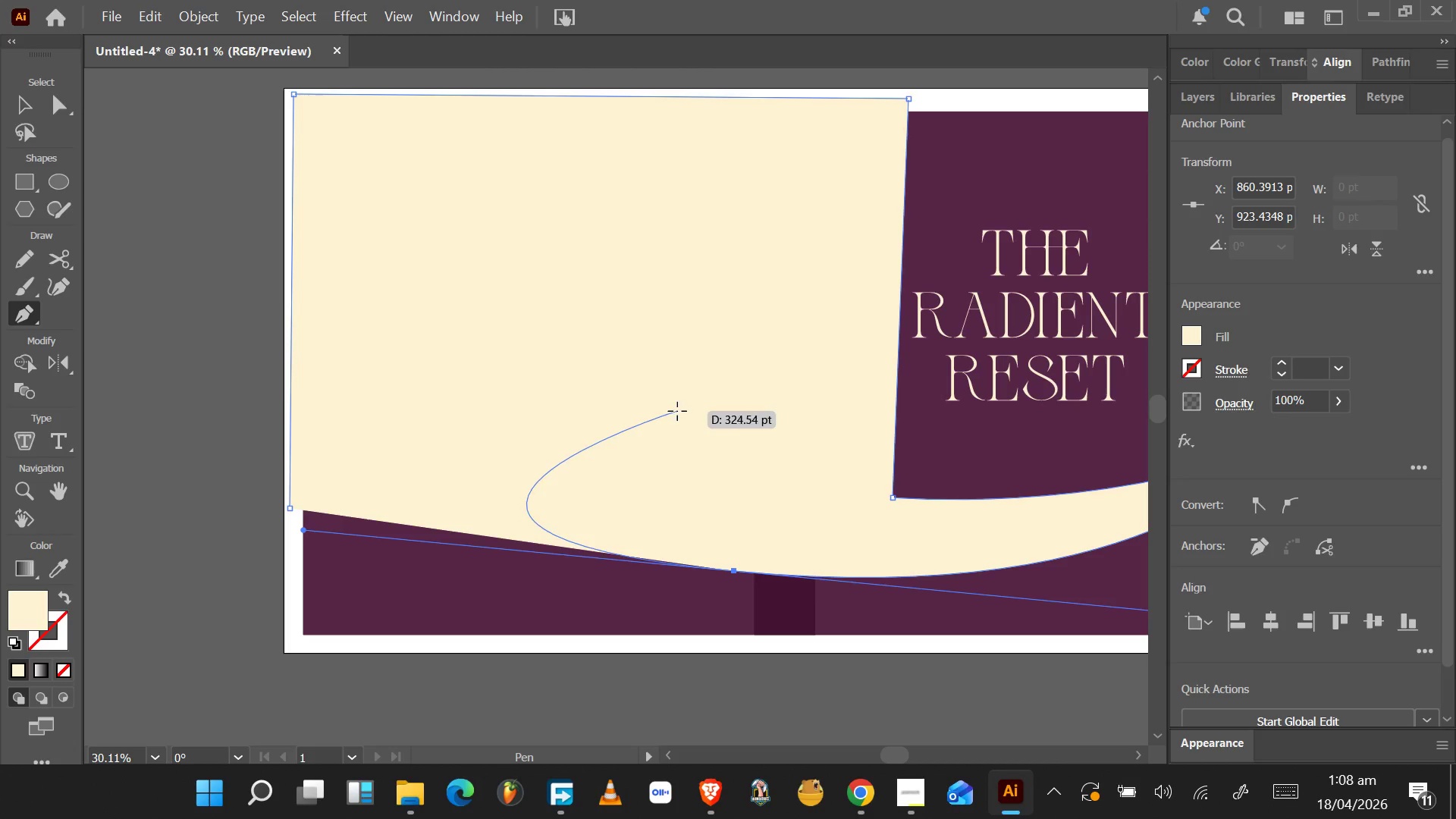 
hold_key(key=AltLeft, duration=1.5)
left_click_drag(start_coordinate=[305, 530], to_coordinate=[732, 570])
 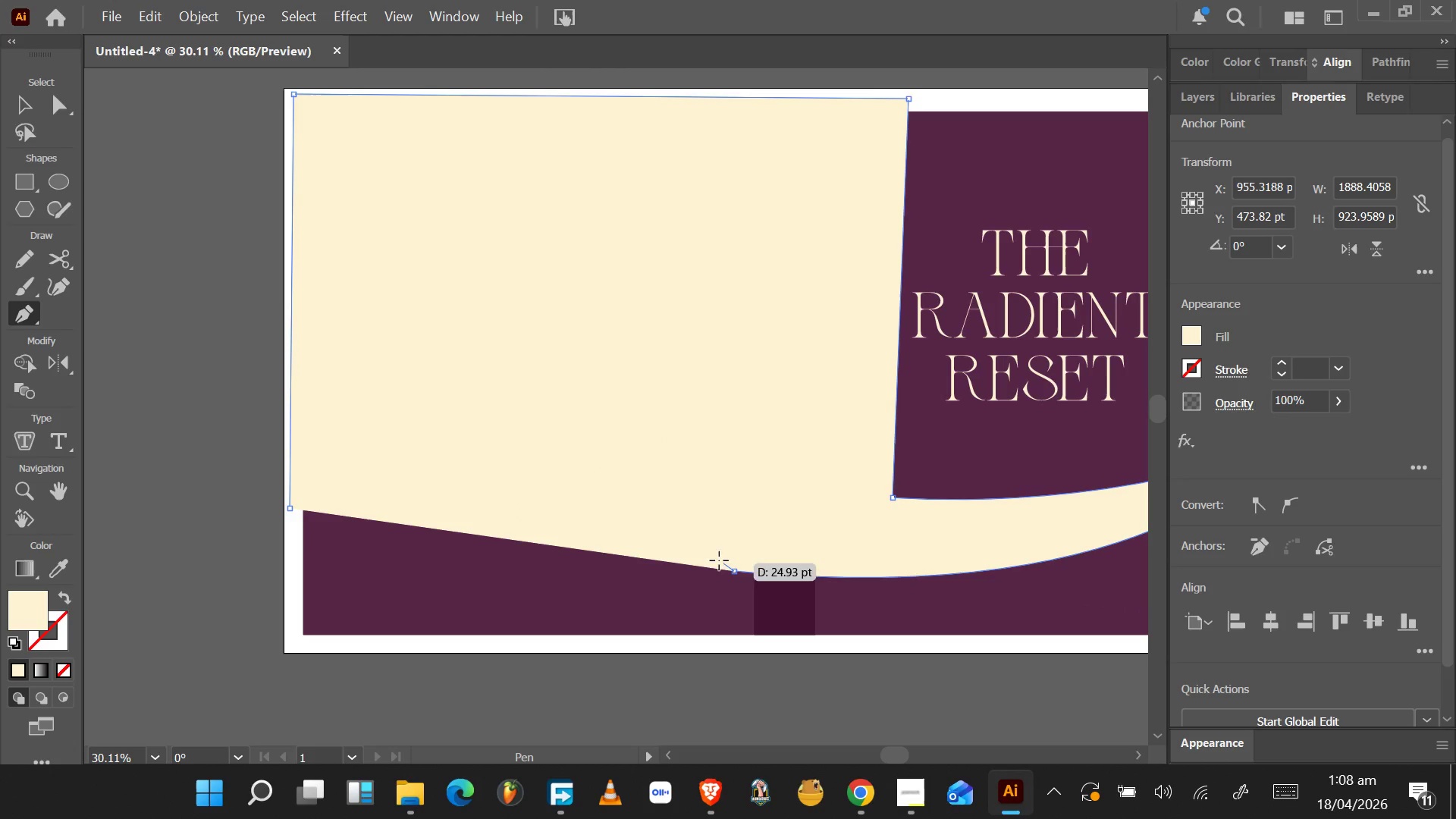 
hold_key(key=AltLeft, duration=1.53)
 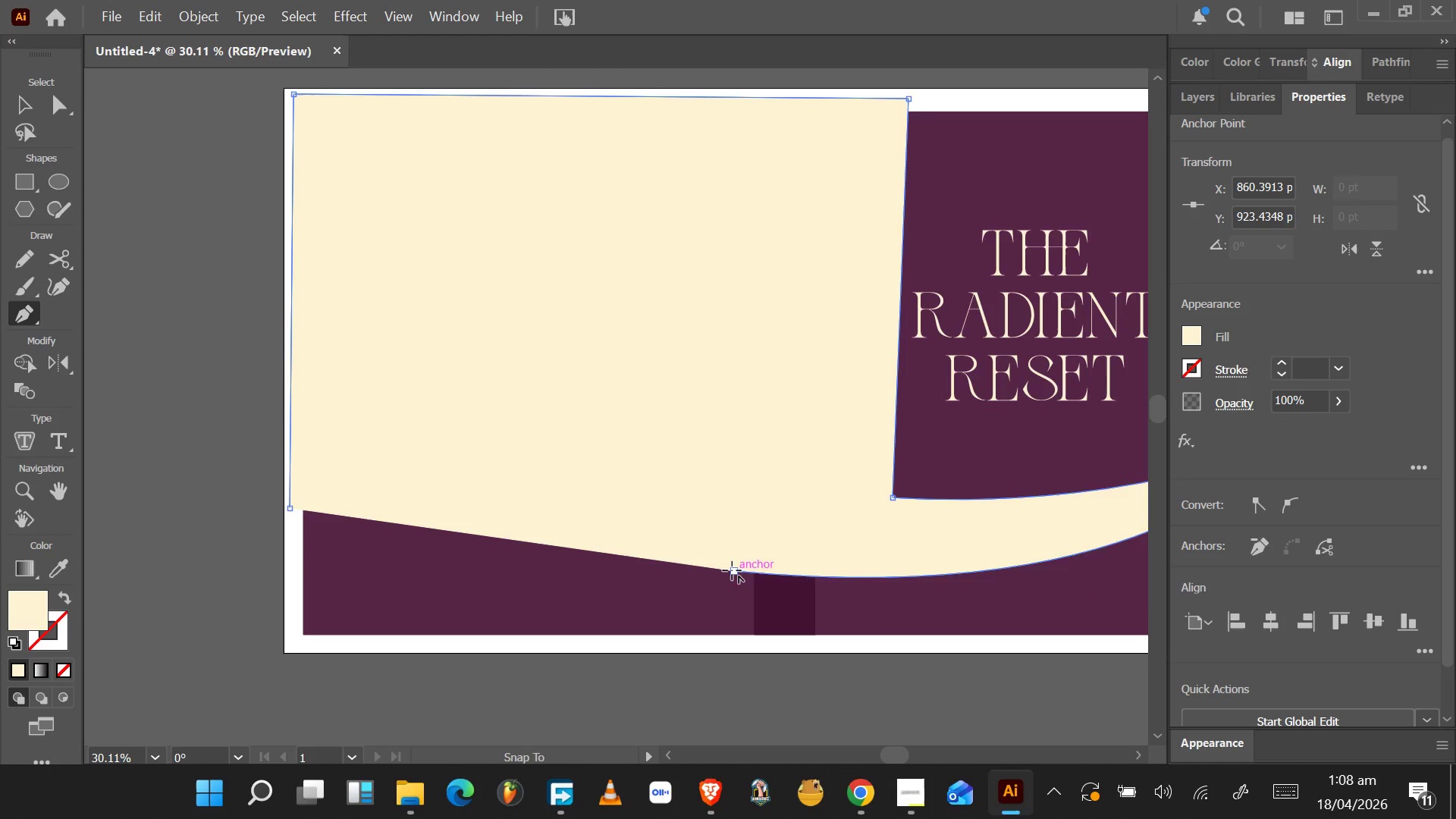 
hold_key(key=AltLeft, duration=0.69)
 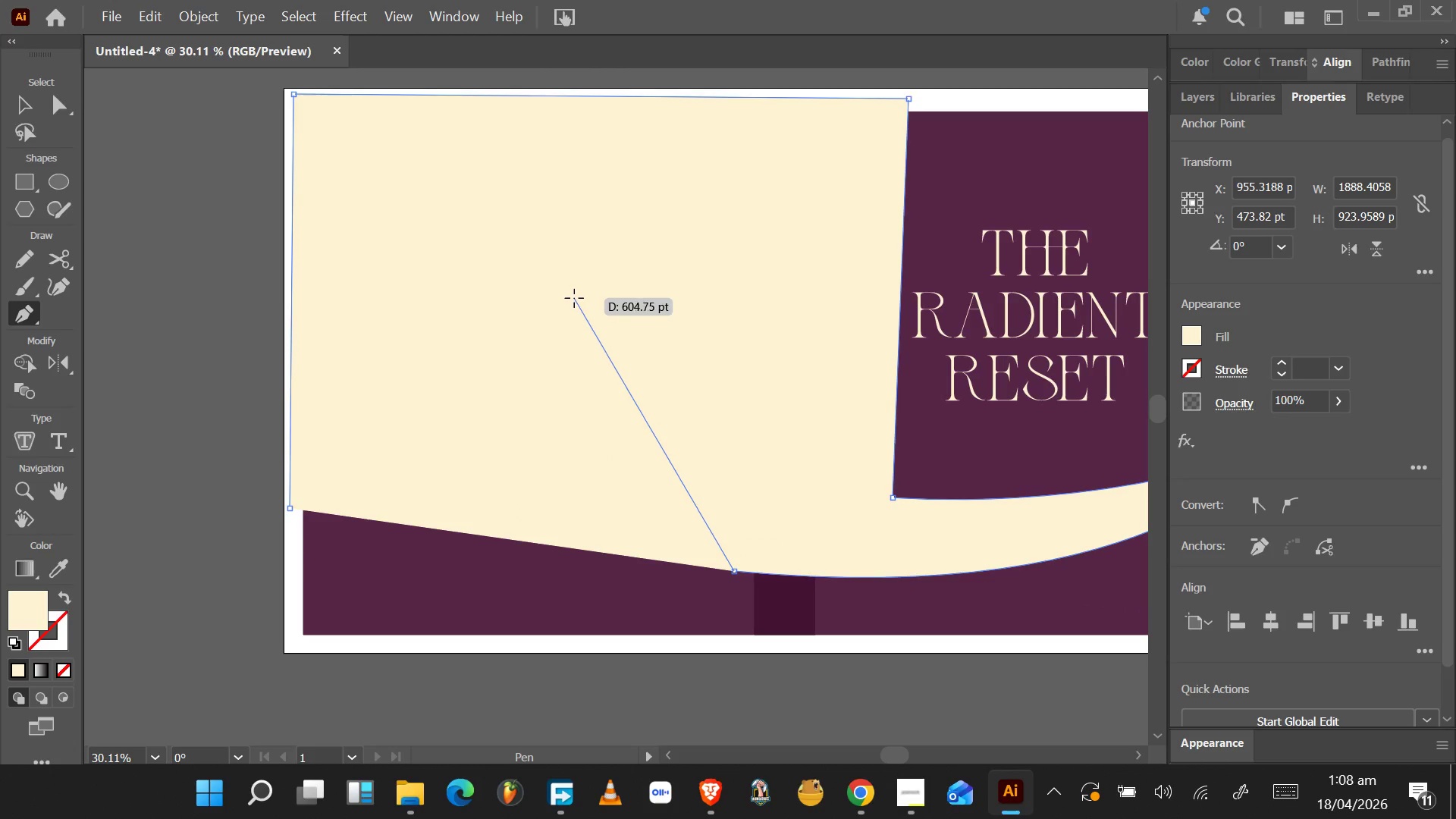 
left_click_drag(start_coordinate=[567, 282], to_coordinate=[406, 186])
 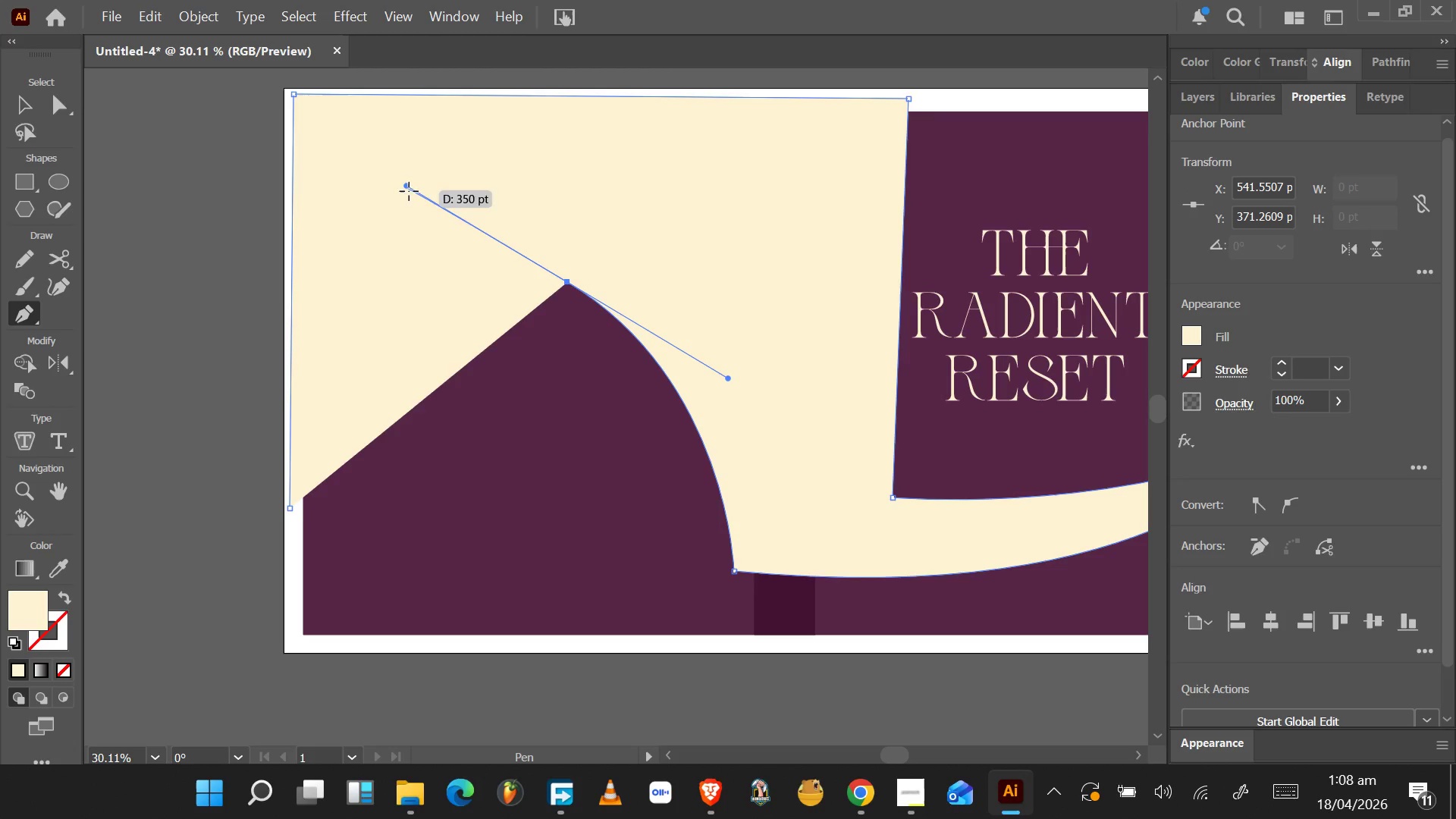 
key(Alt+AltLeft)
 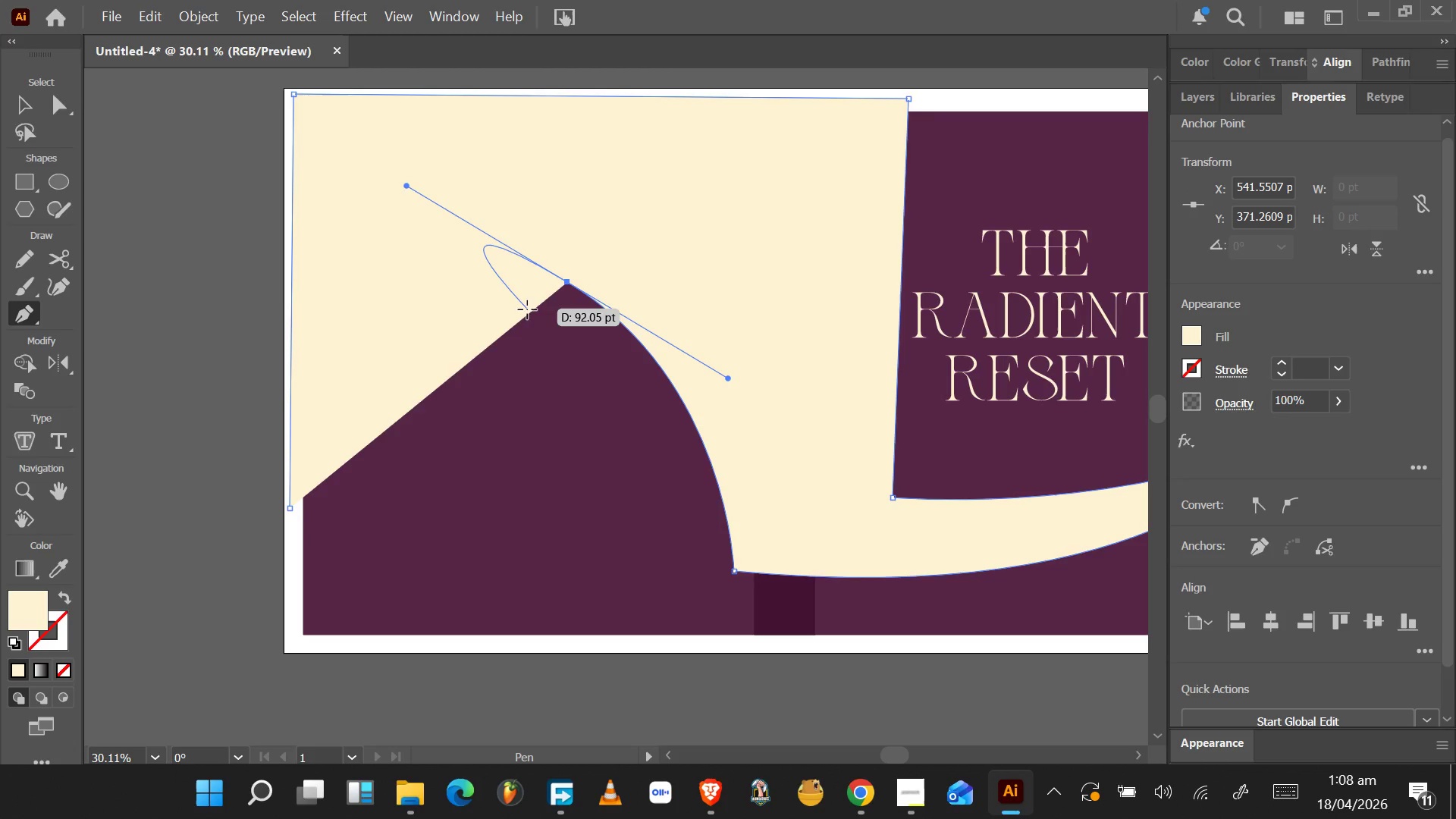 
hold_key(key=AltLeft, duration=1.5)
left_click_drag(start_coordinate=[405, 188], to_coordinate=[569, 282])
 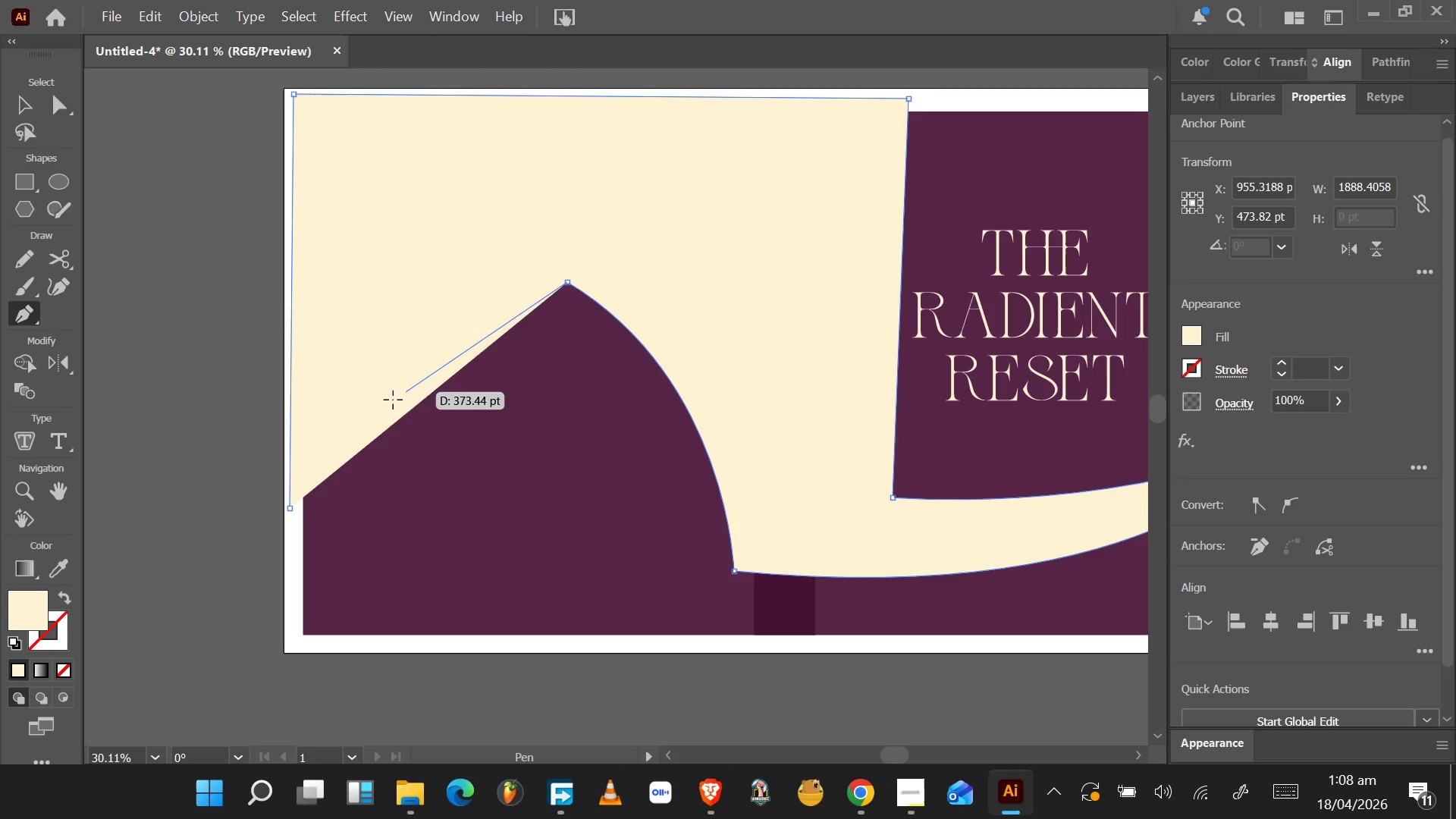 
hold_key(key=AltLeft, duration=0.91)
 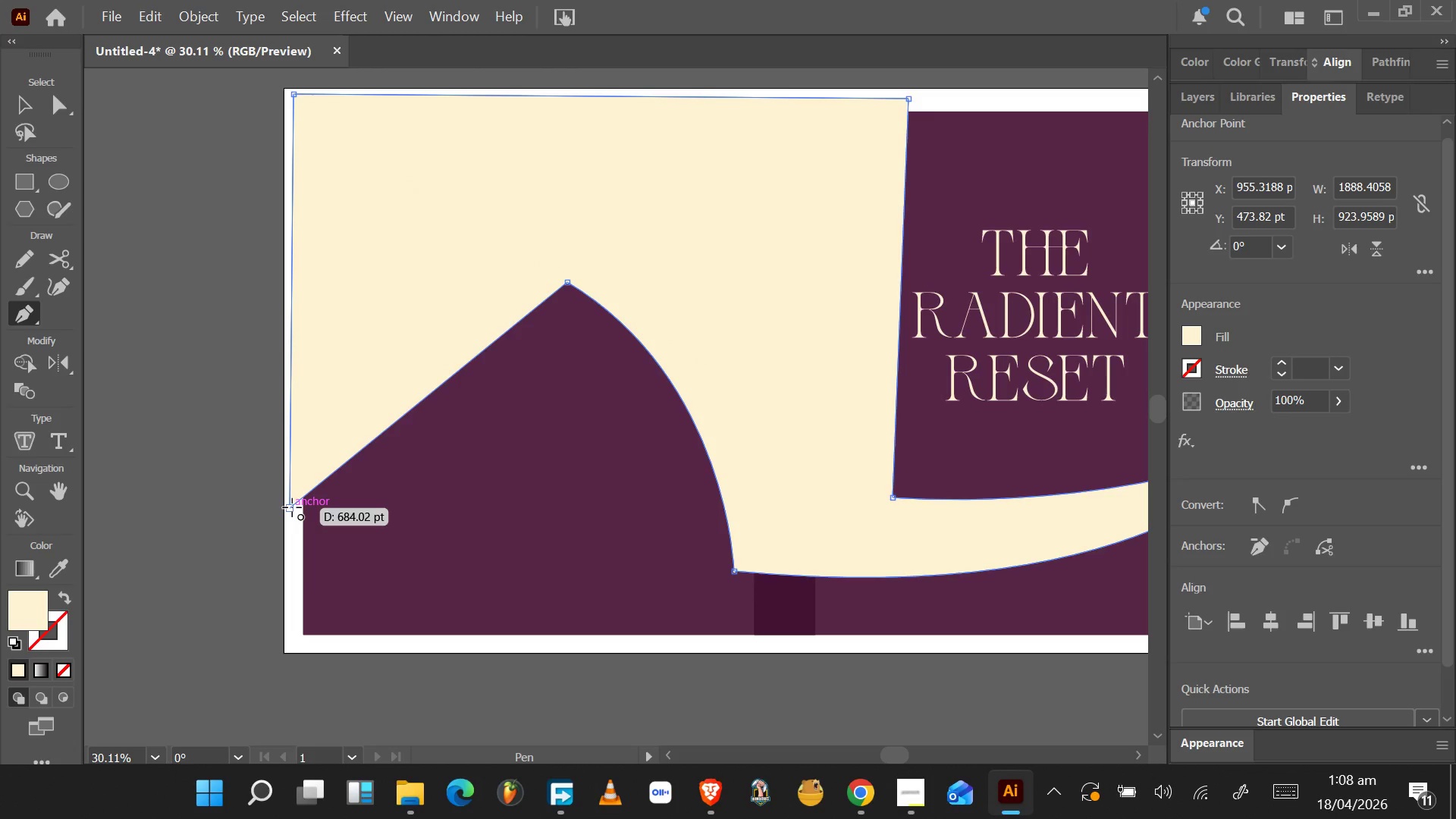 
left_click_drag(start_coordinate=[292, 507], to_coordinate=[161, 749])
 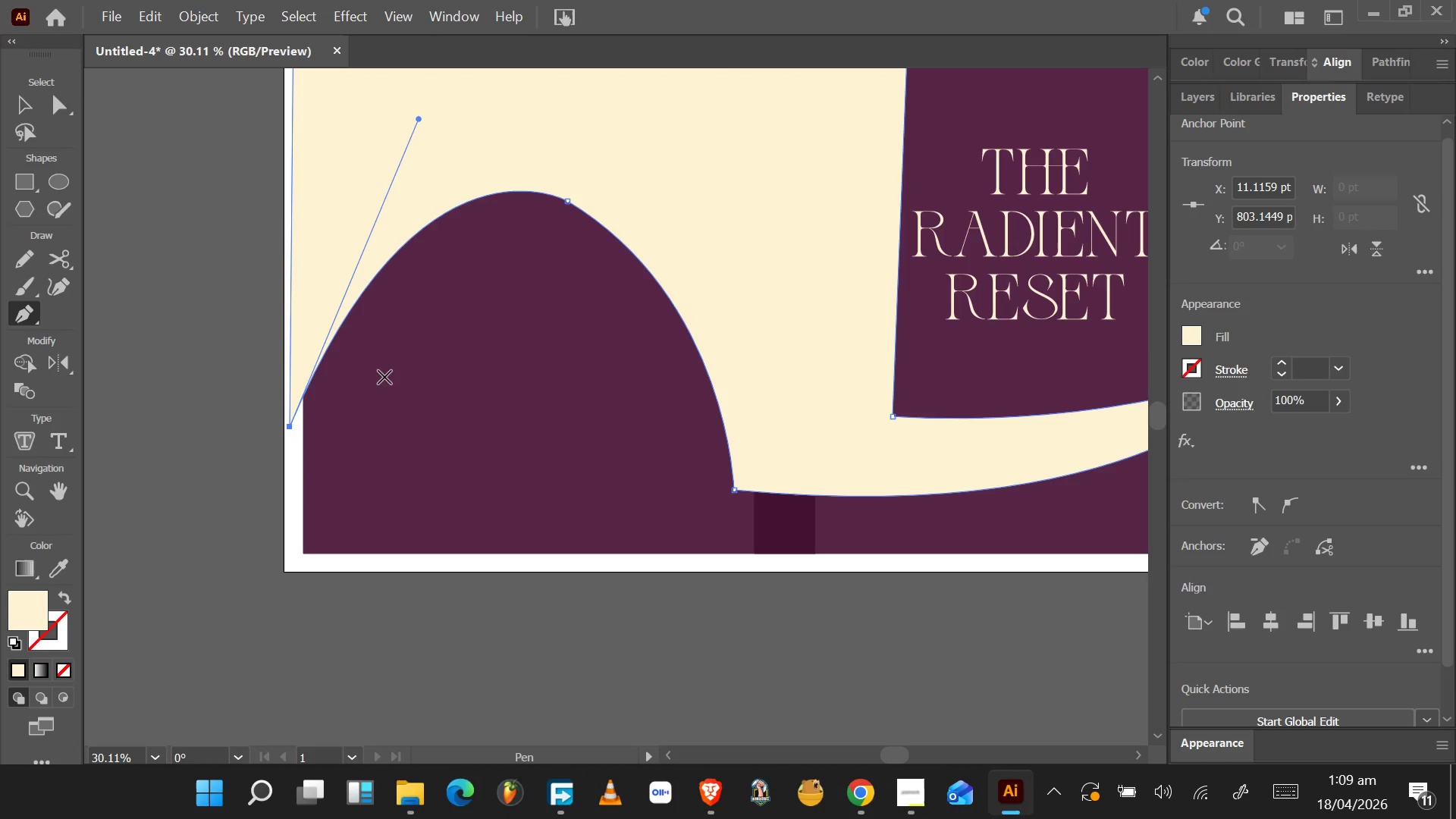 
scroll: coordinate [410, 330], scroll_direction: up, amount: 5.0
 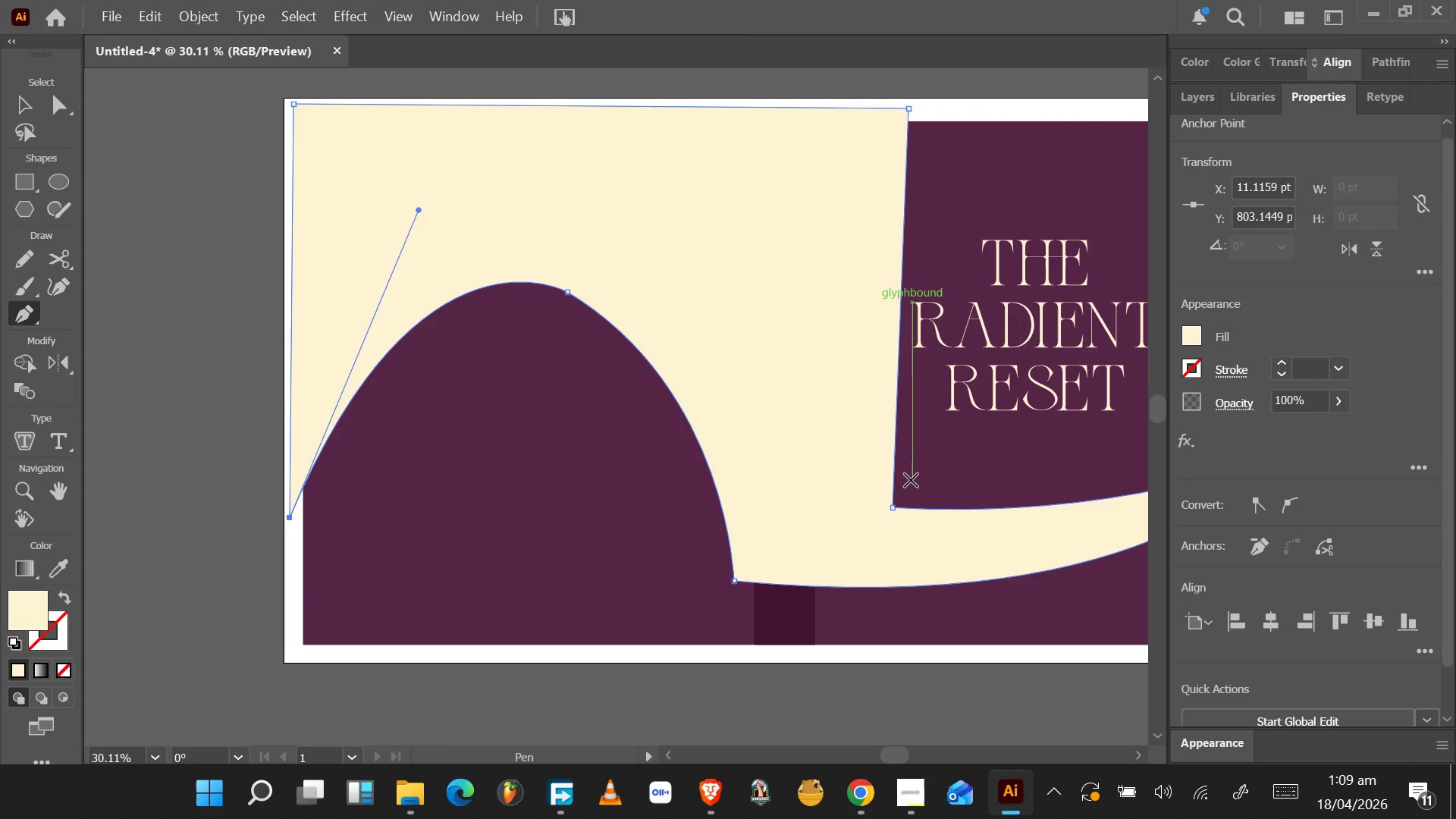 
key(A)
 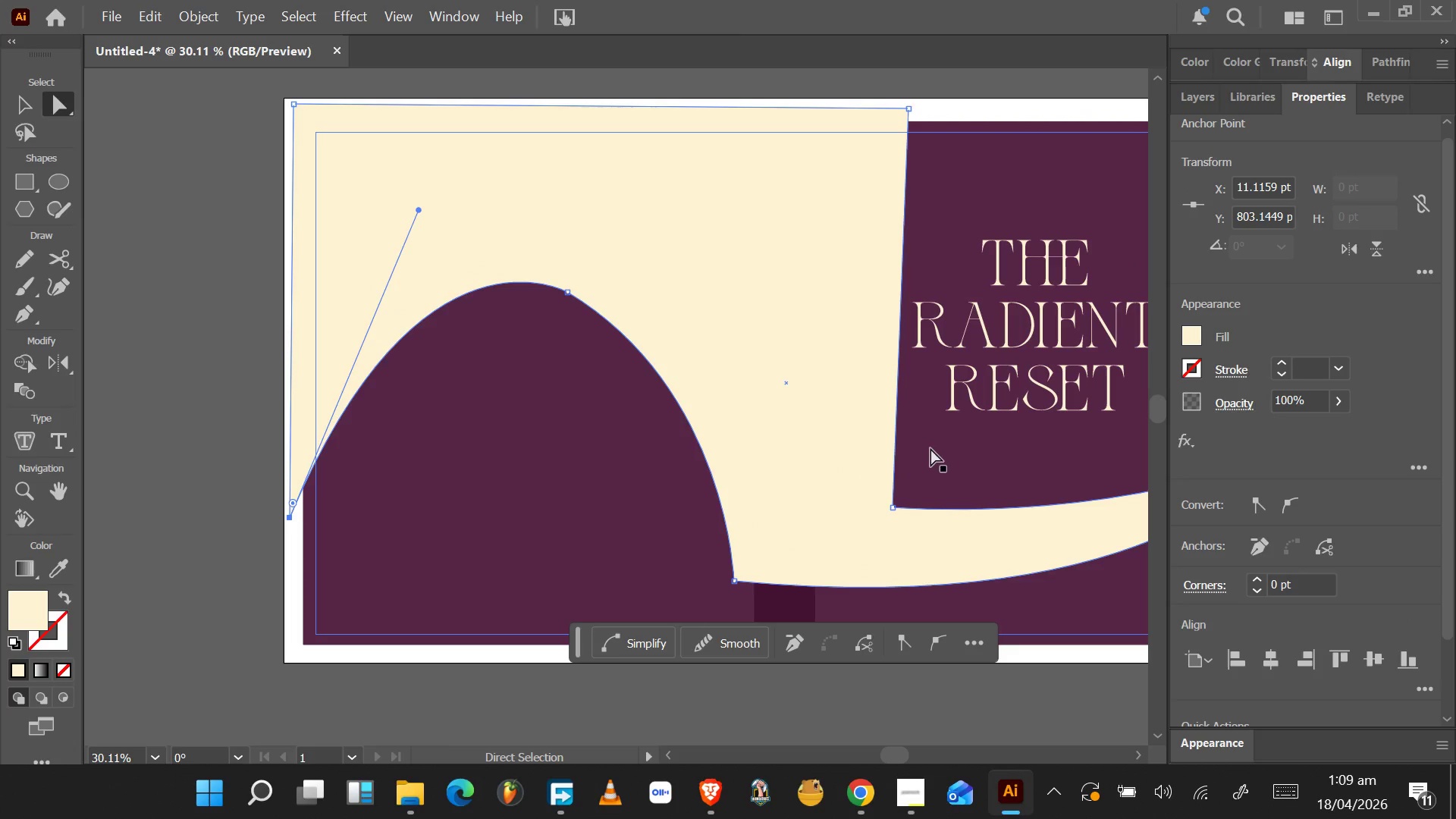 
left_click_drag(start_coordinate=[930, 447], to_coordinate=[730, 566])
 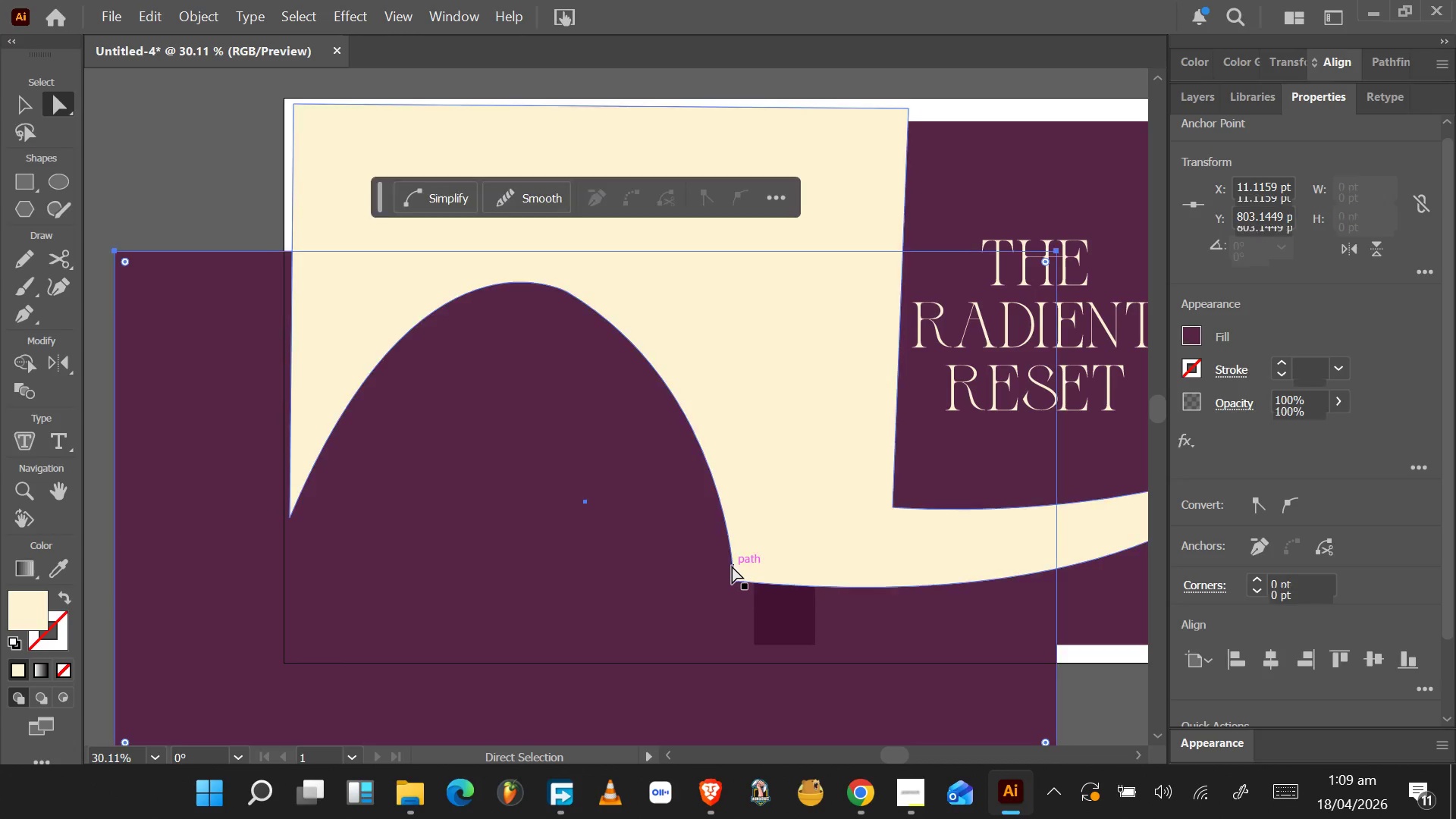 
key(Shift+ShiftLeft)
 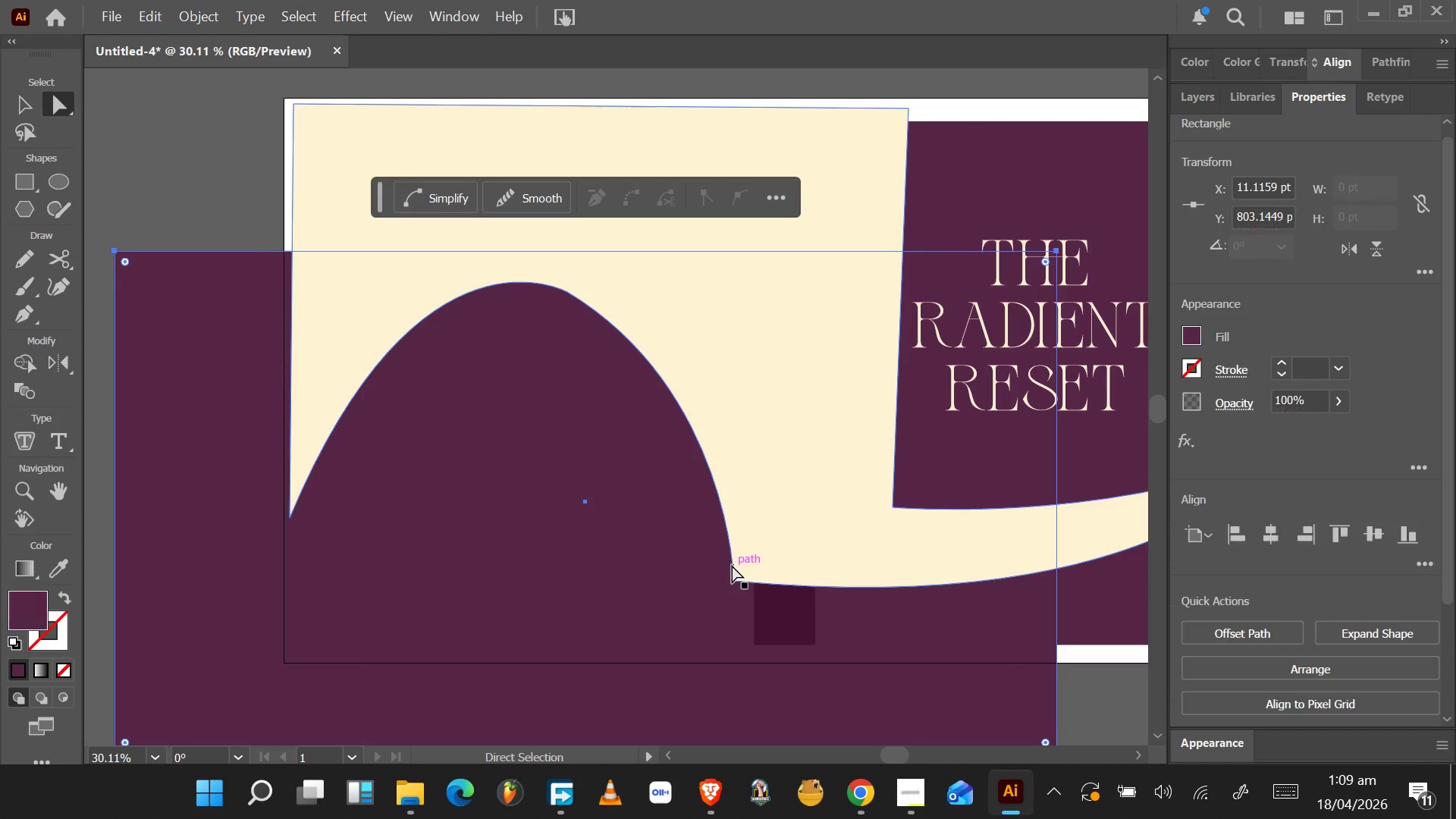 
key(Control+Z)
 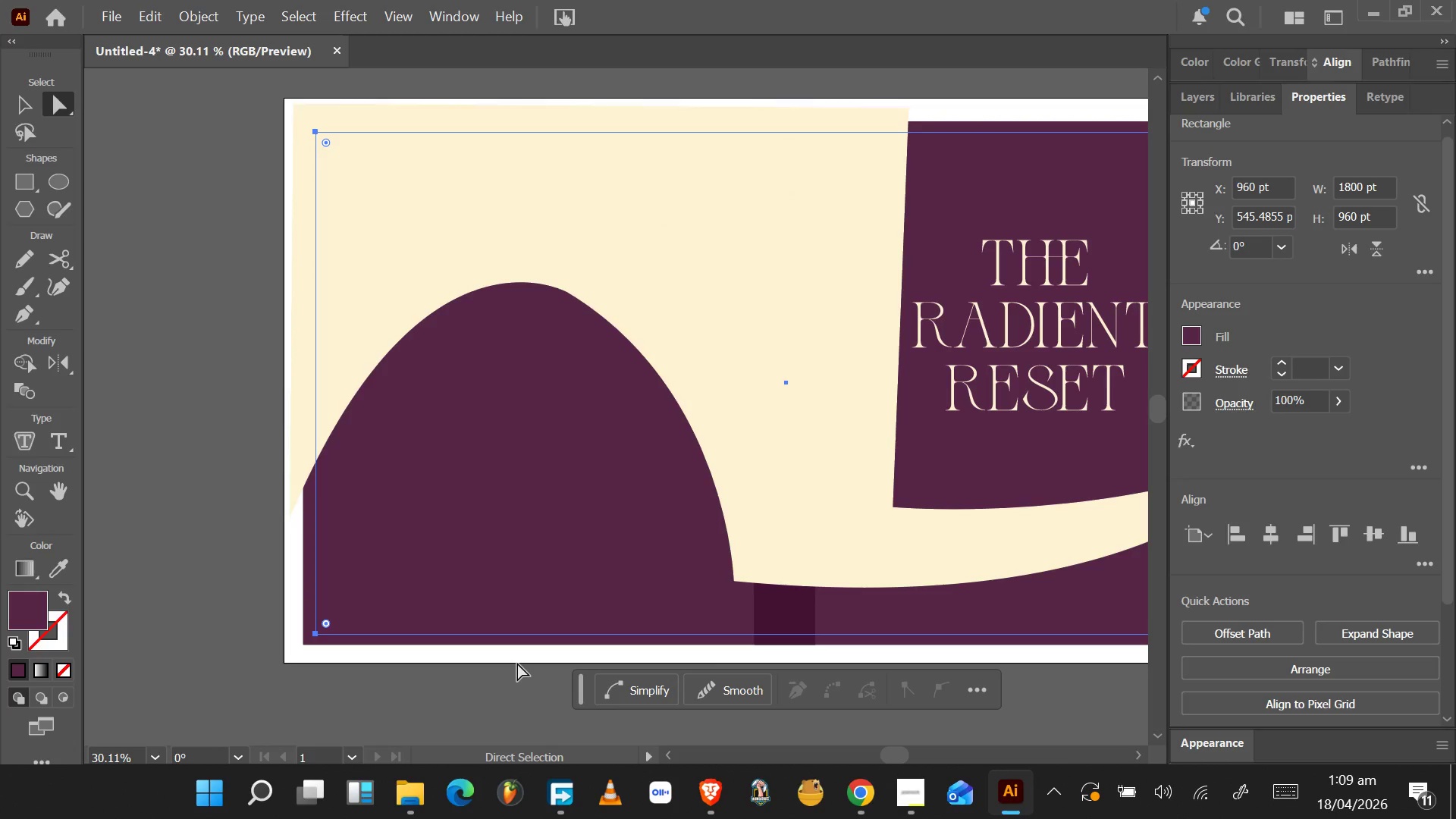 
wait(9.12)
 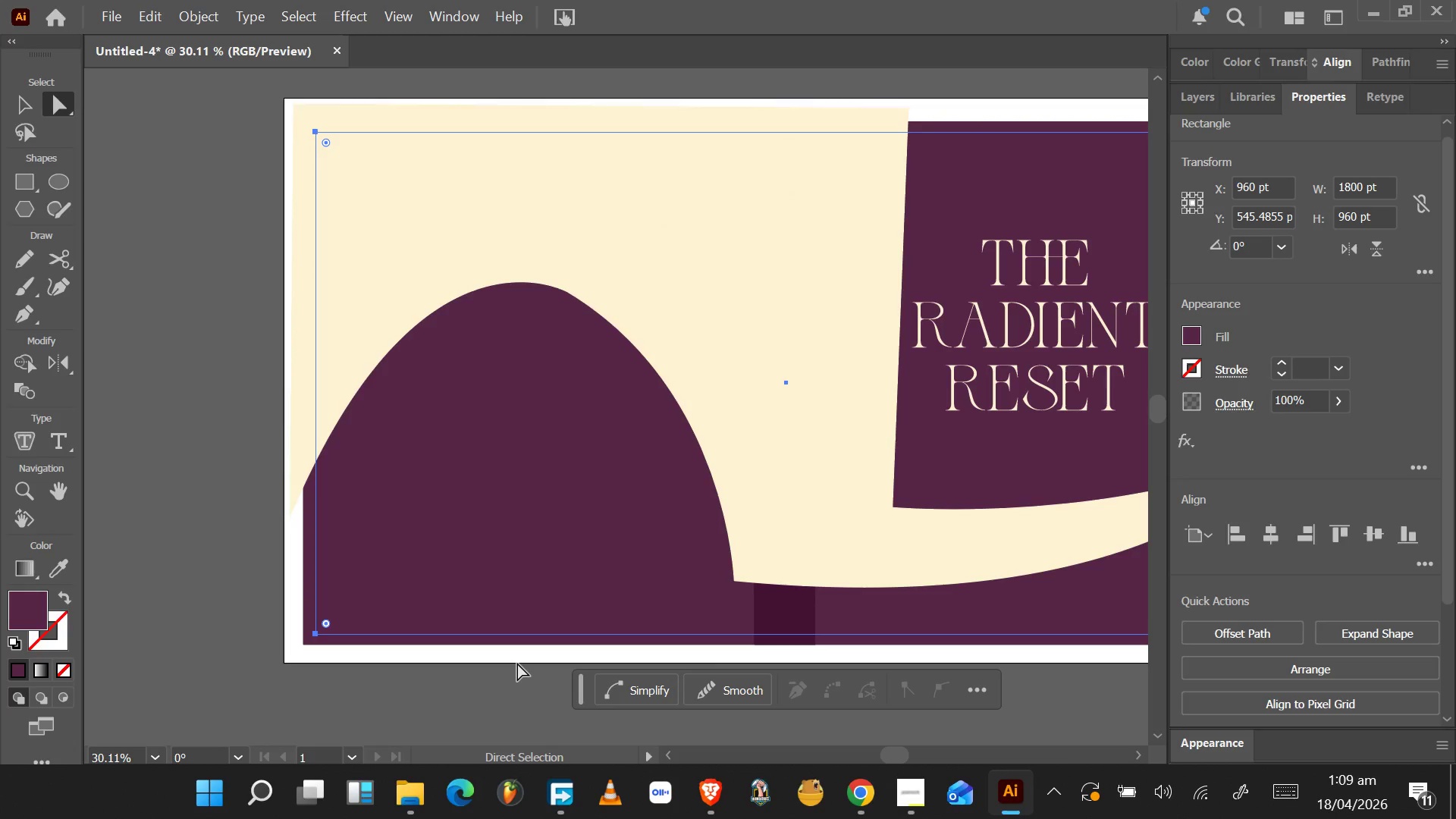 
left_click([733, 582])
 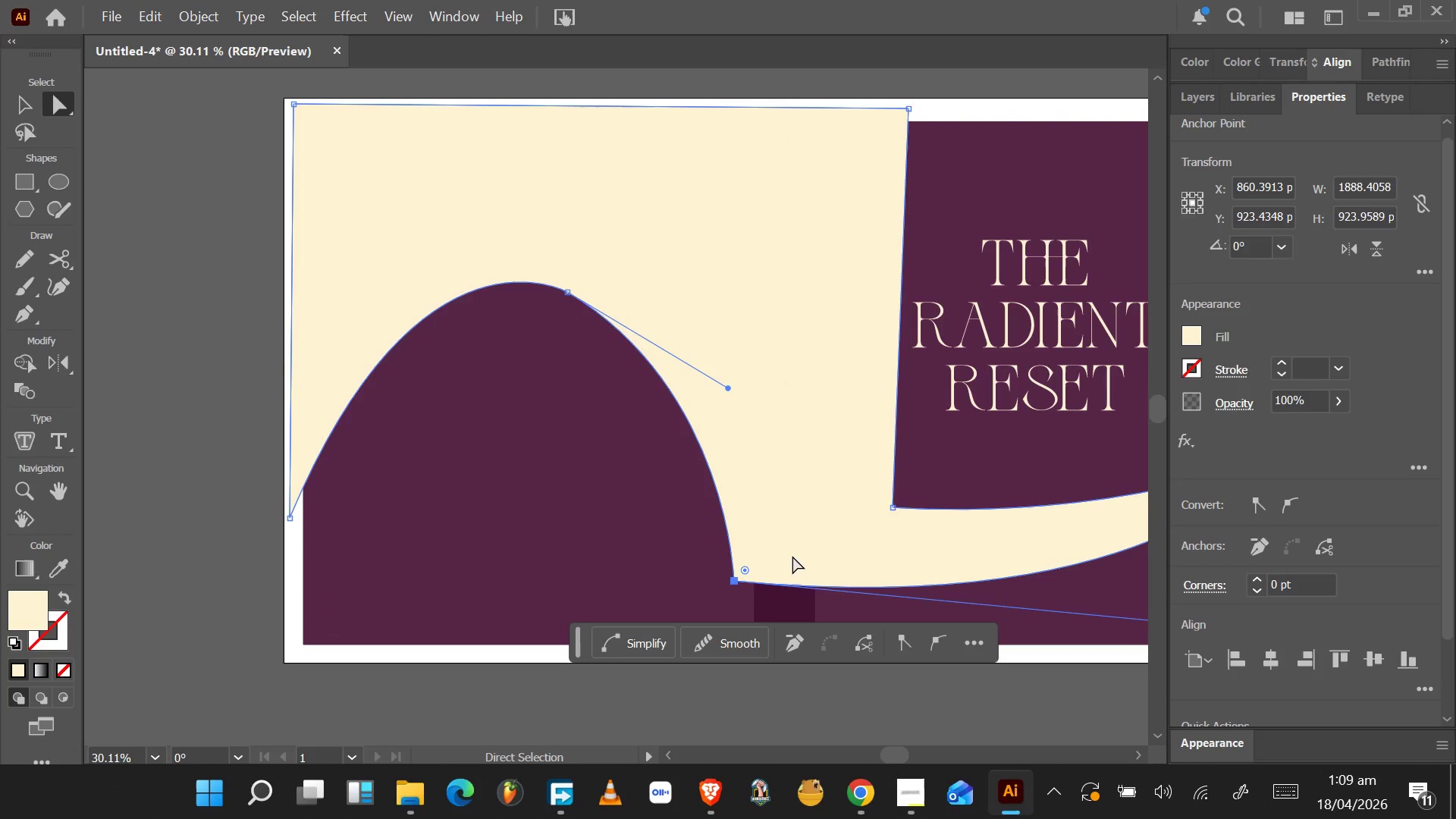 
hold_key(key=ShiftLeft, duration=1.5)
left_click([893, 507])
 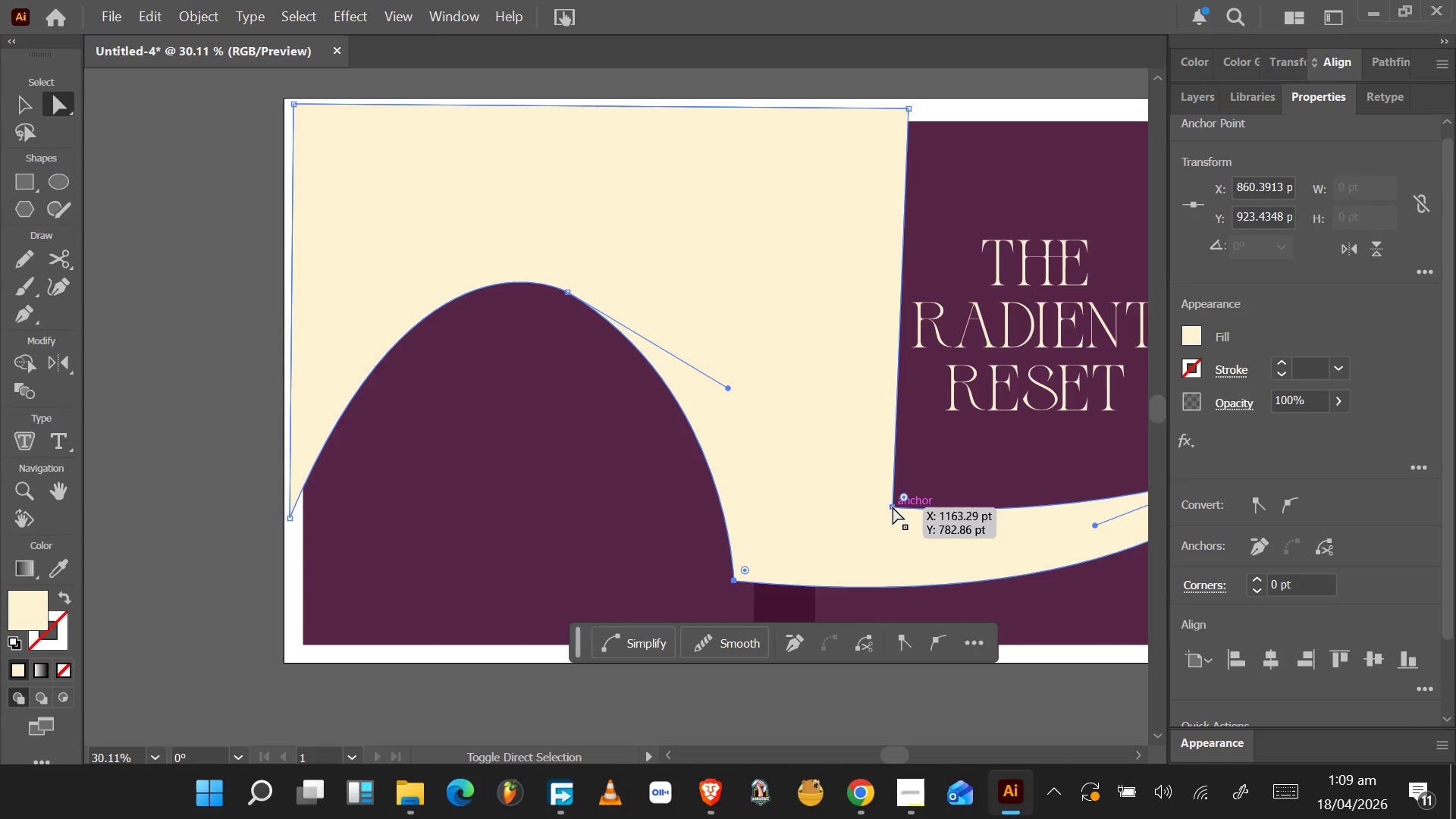 
hold_key(key=ShiftLeft, duration=0.42)
 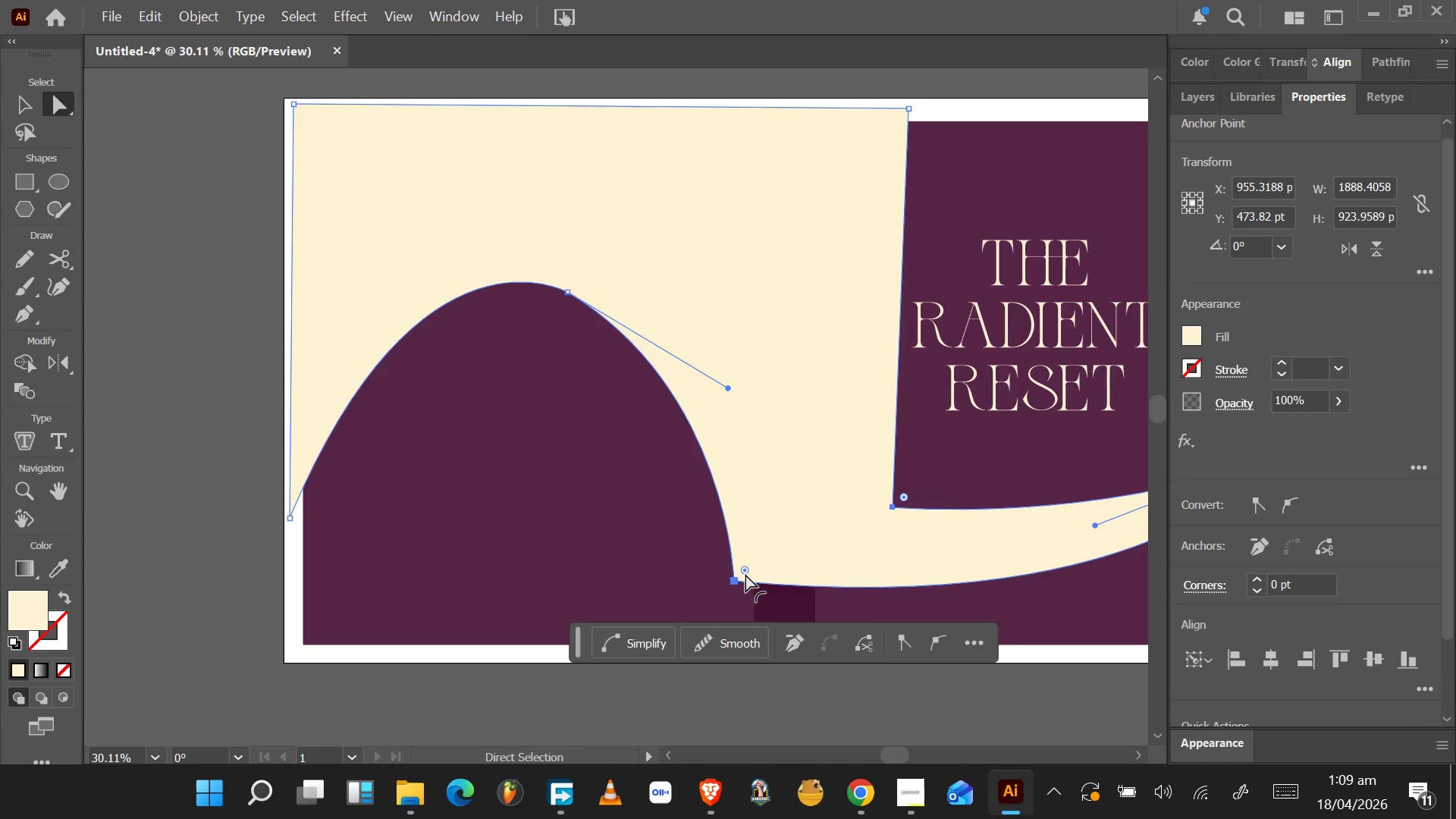 
left_click_drag(start_coordinate=[747, 570], to_coordinate=[881, 331])
 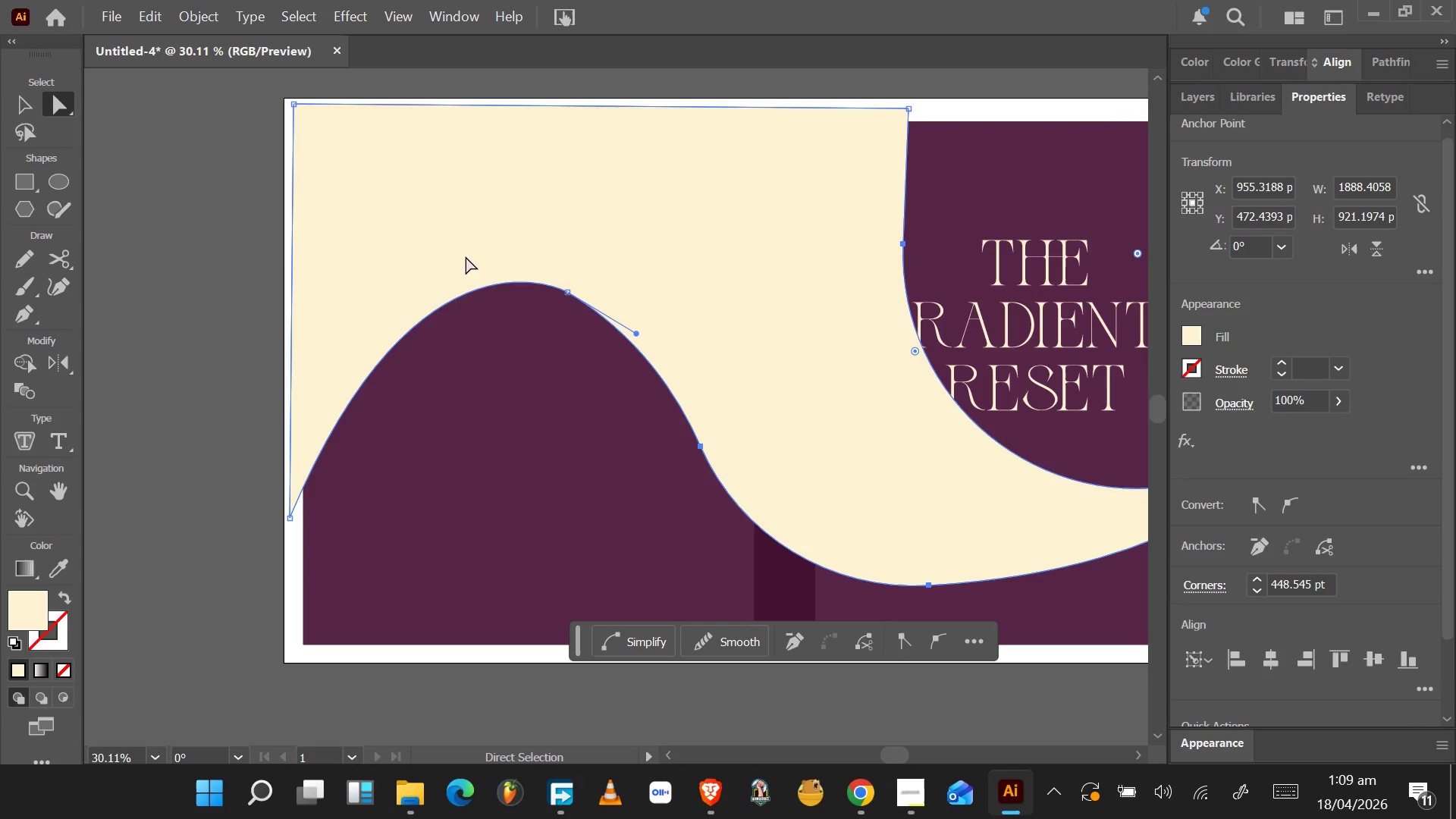 
wait(10.45)
 